 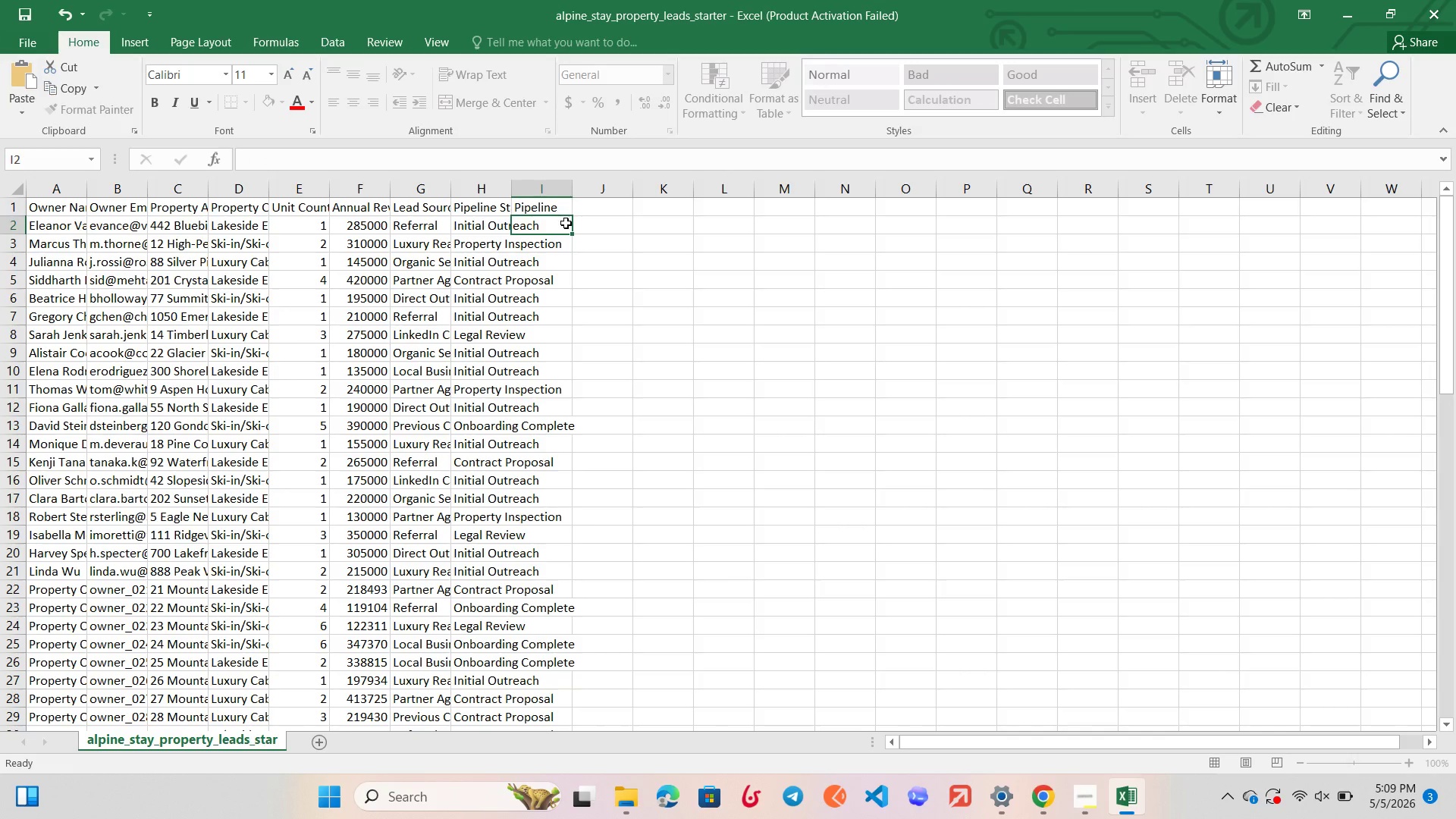 
double_click([566, 223])
 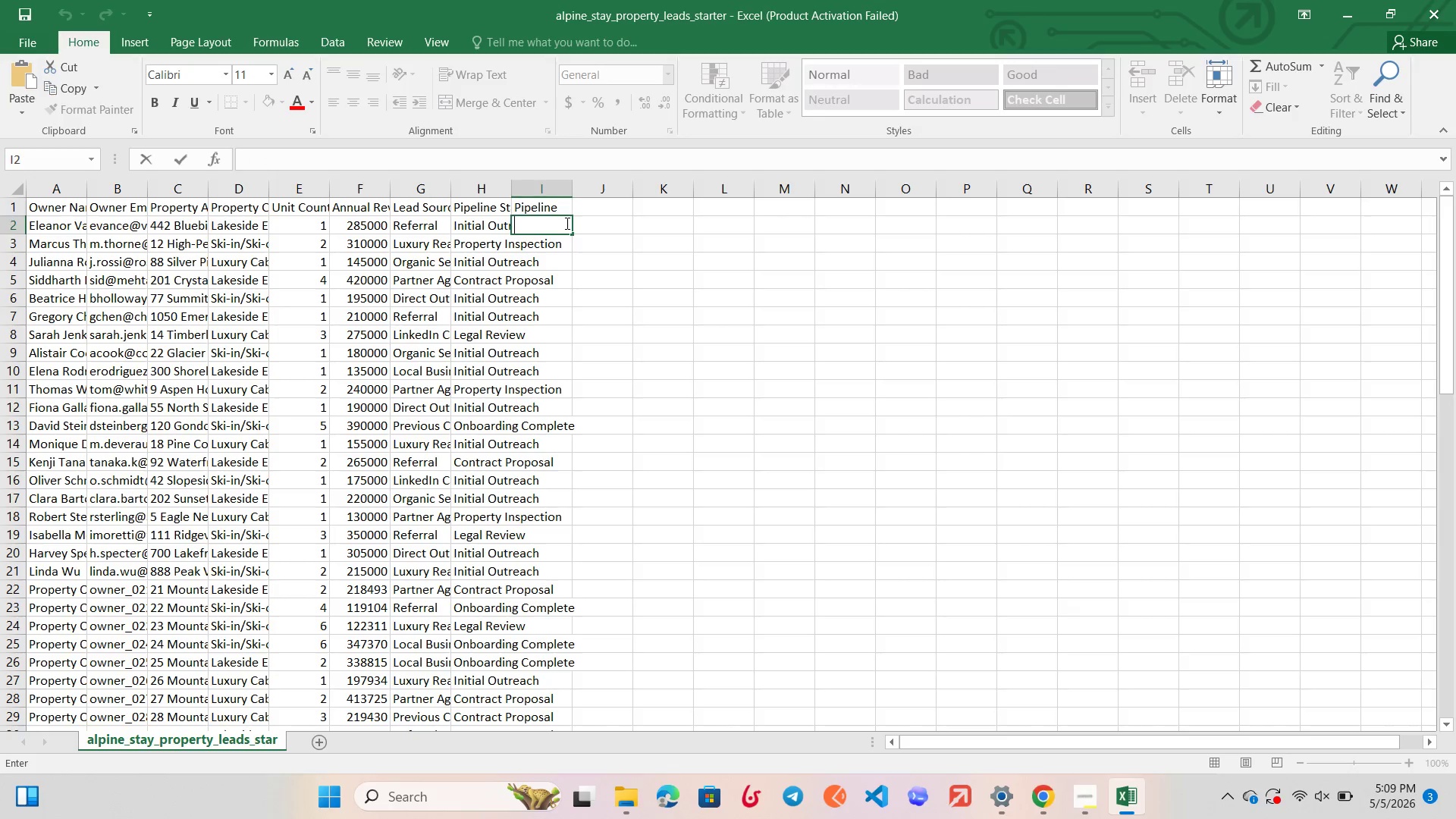 
key(Control+V)
 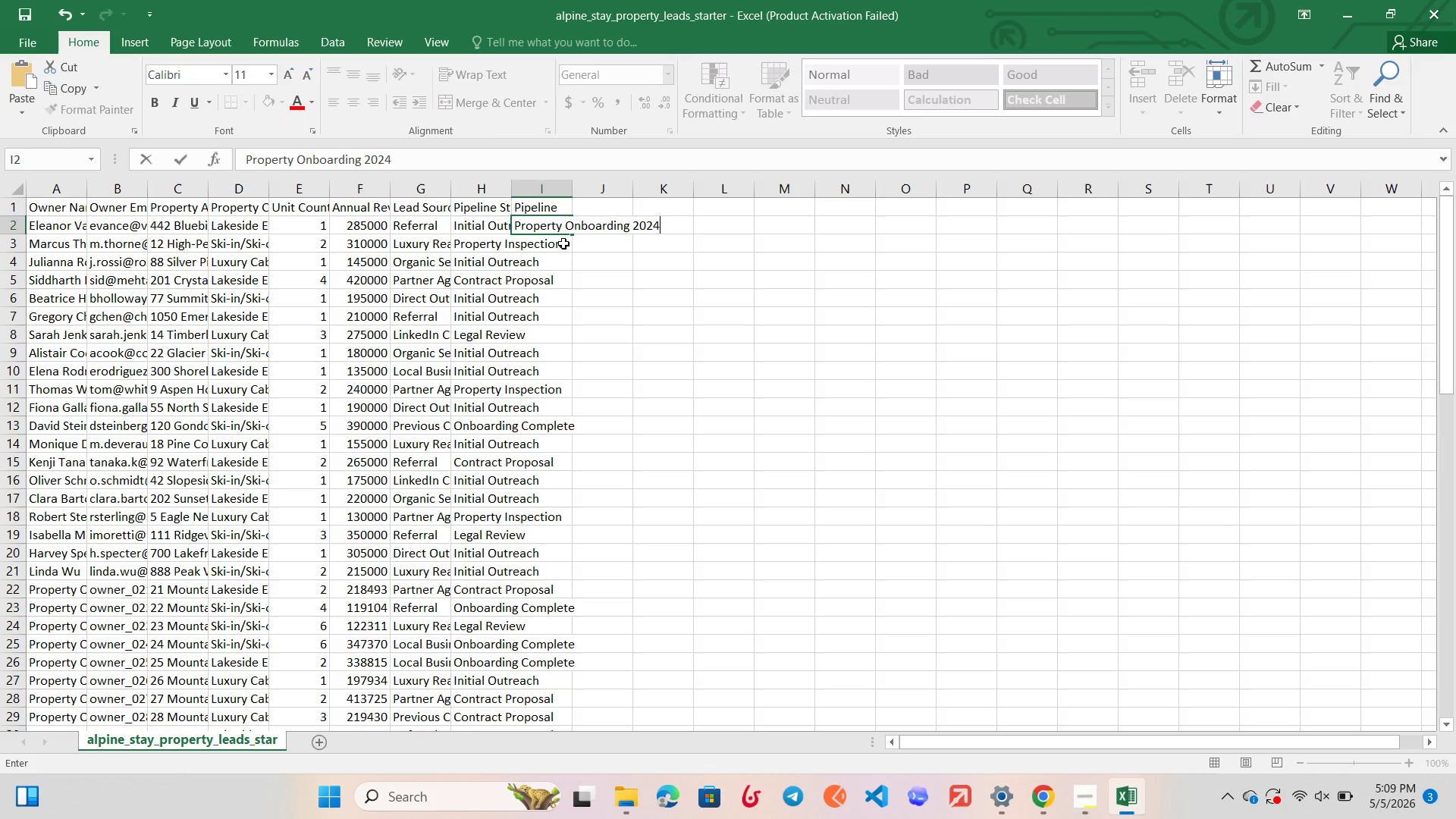 
left_click([563, 244])
 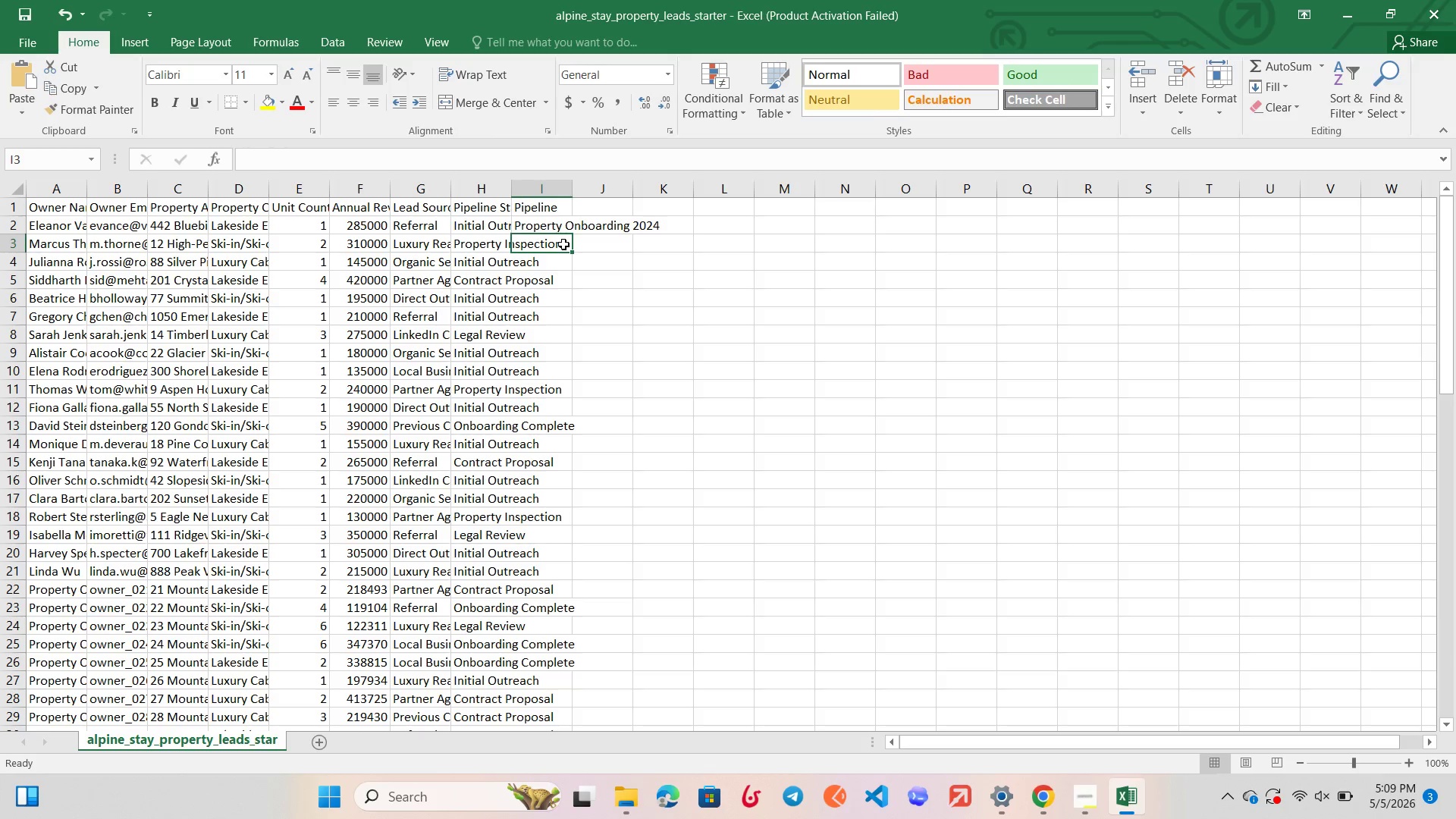 
double_click([563, 244])
 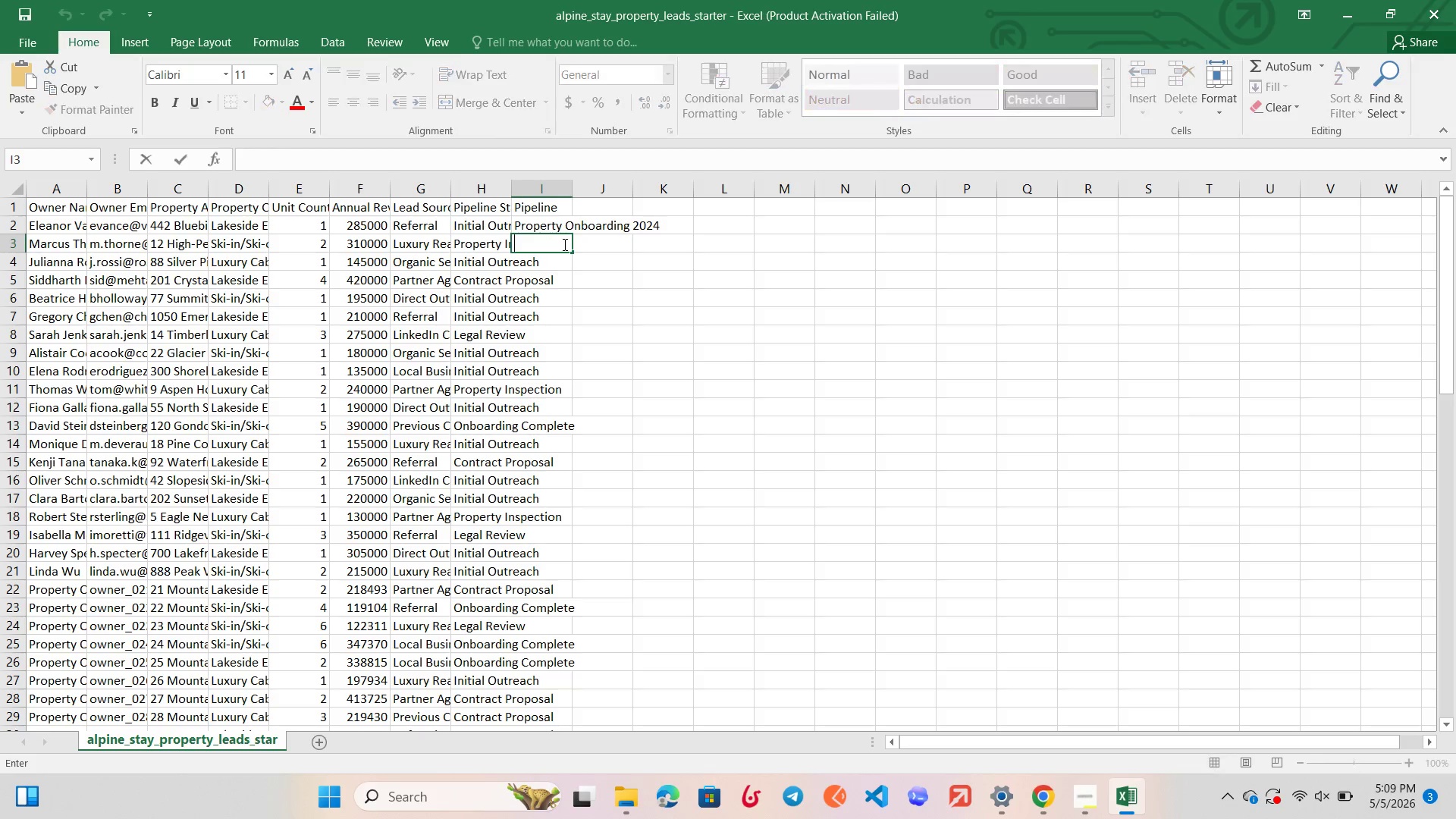 
key(Control+V)
 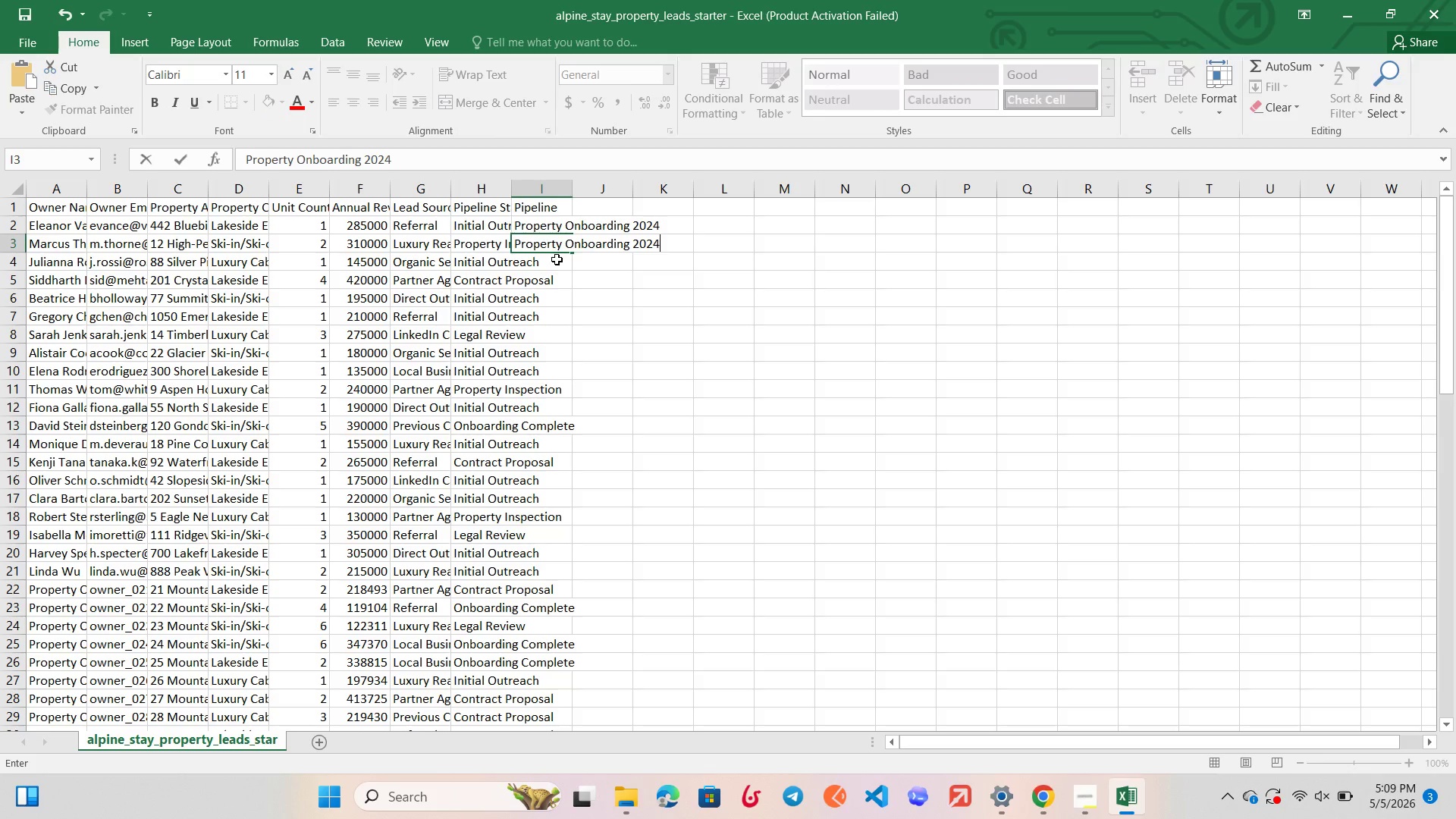 
double_click([557, 259])
 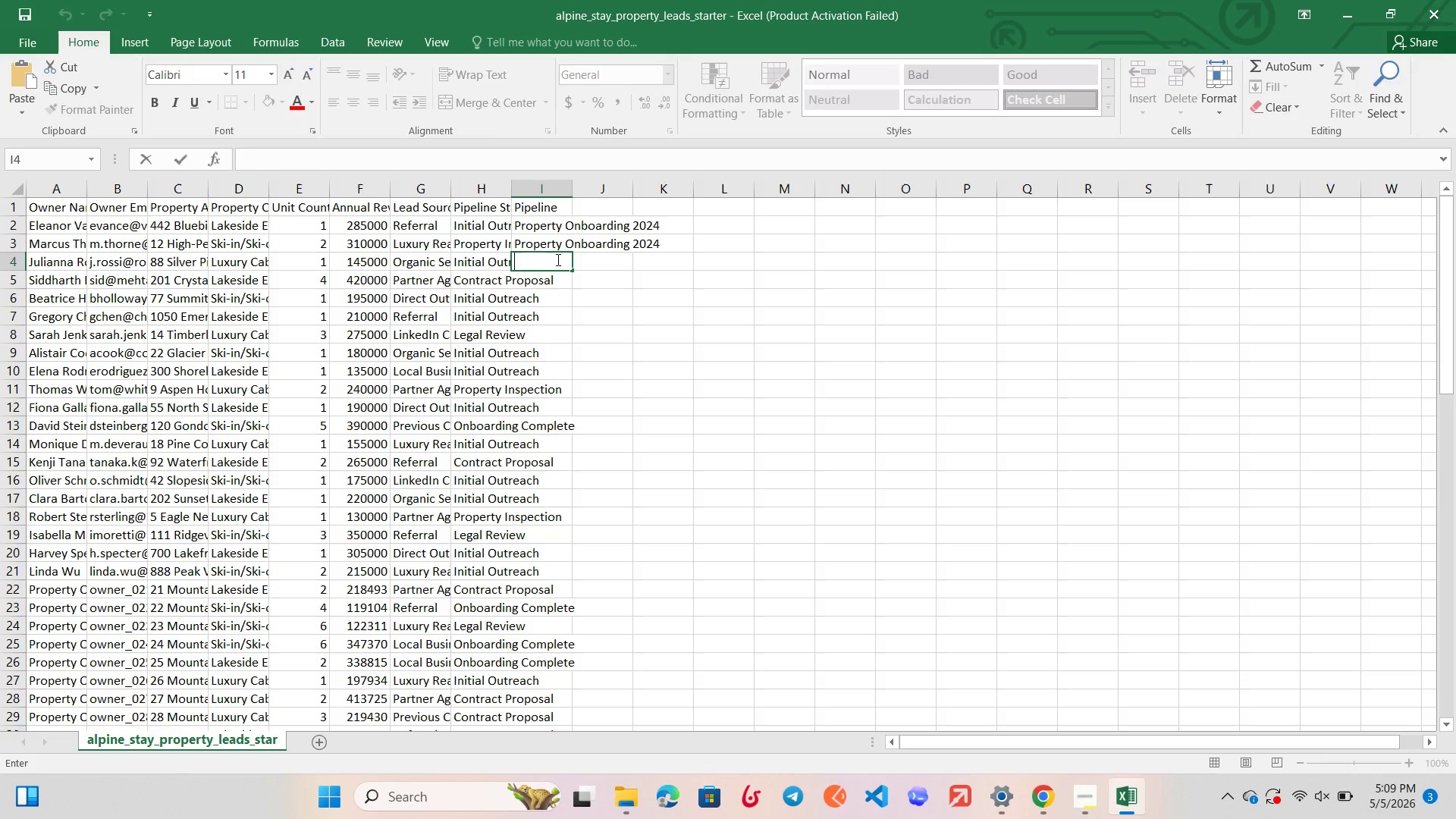 
key(Control+V)
 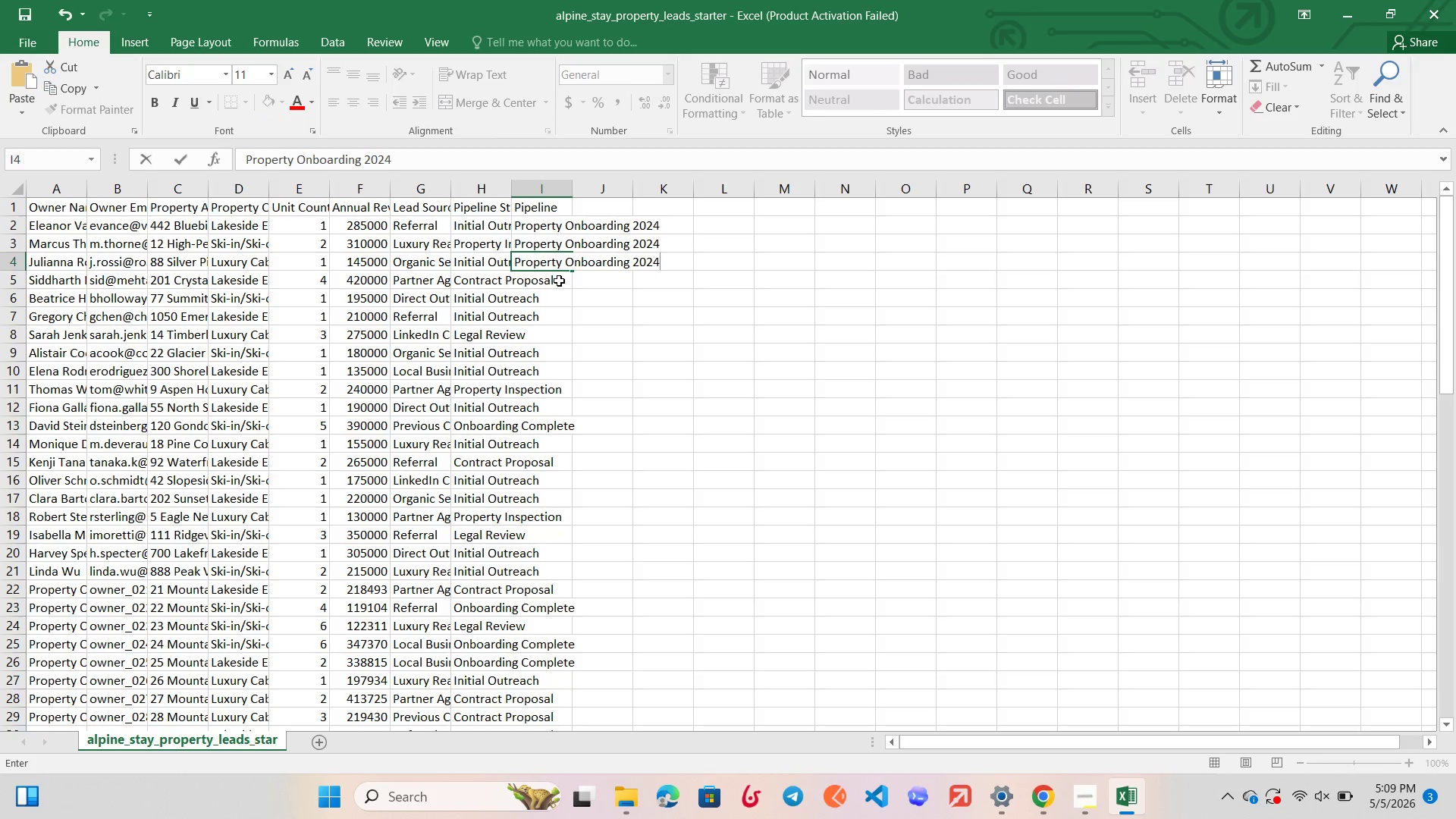 
double_click([559, 281])
 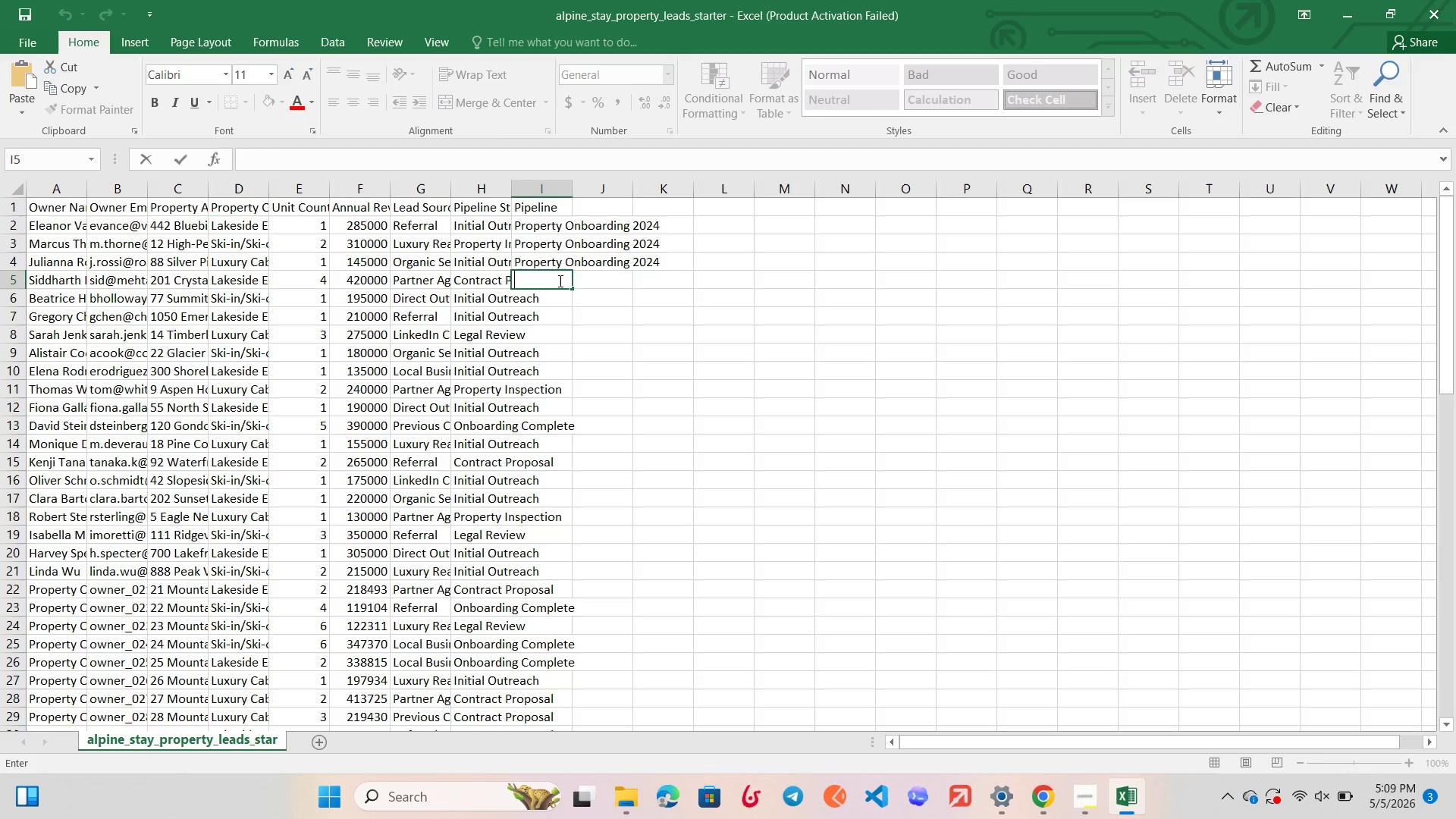 
key(Control+V)
 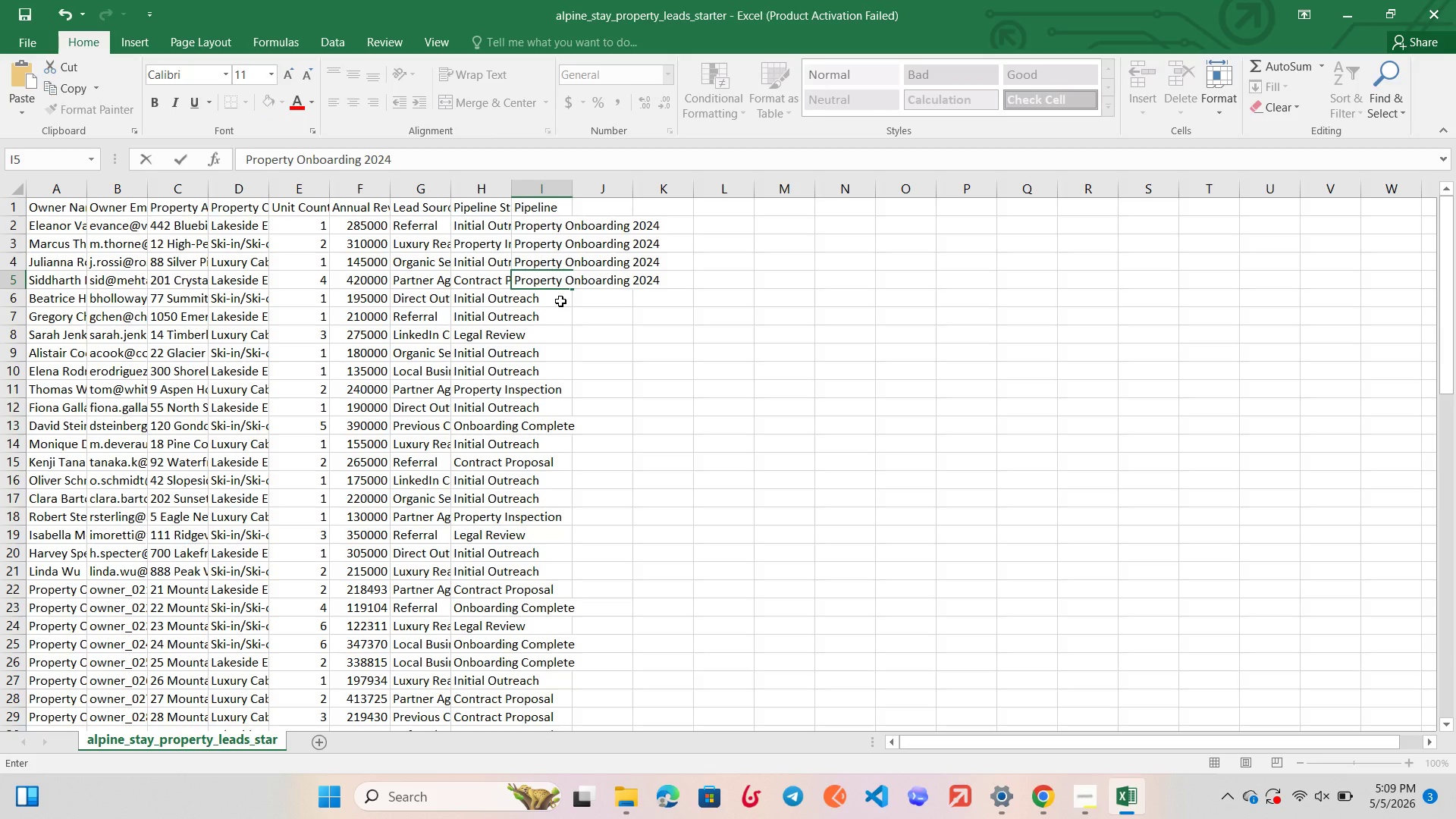 
double_click([560, 301])
 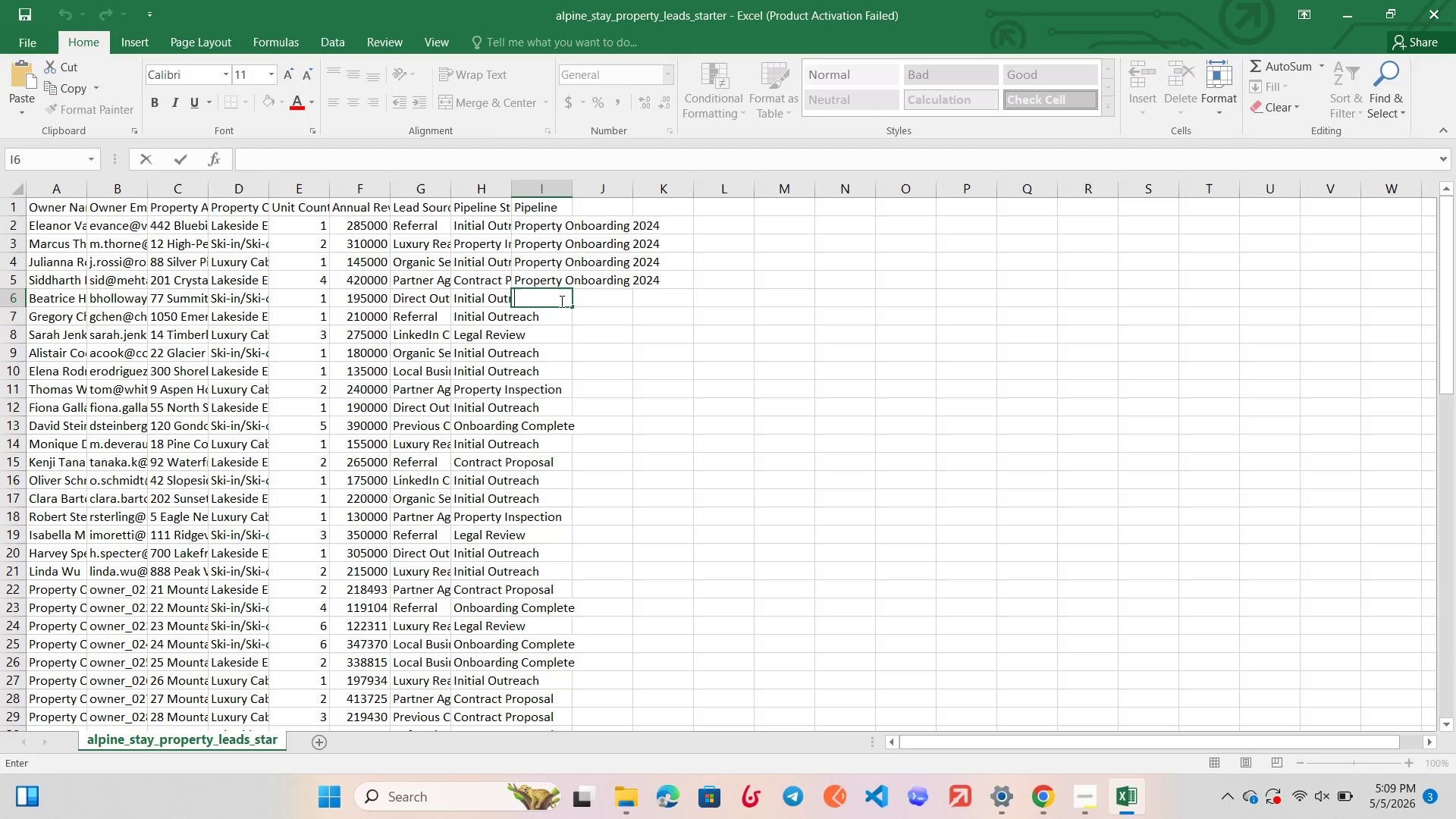 
key(Control+V)
 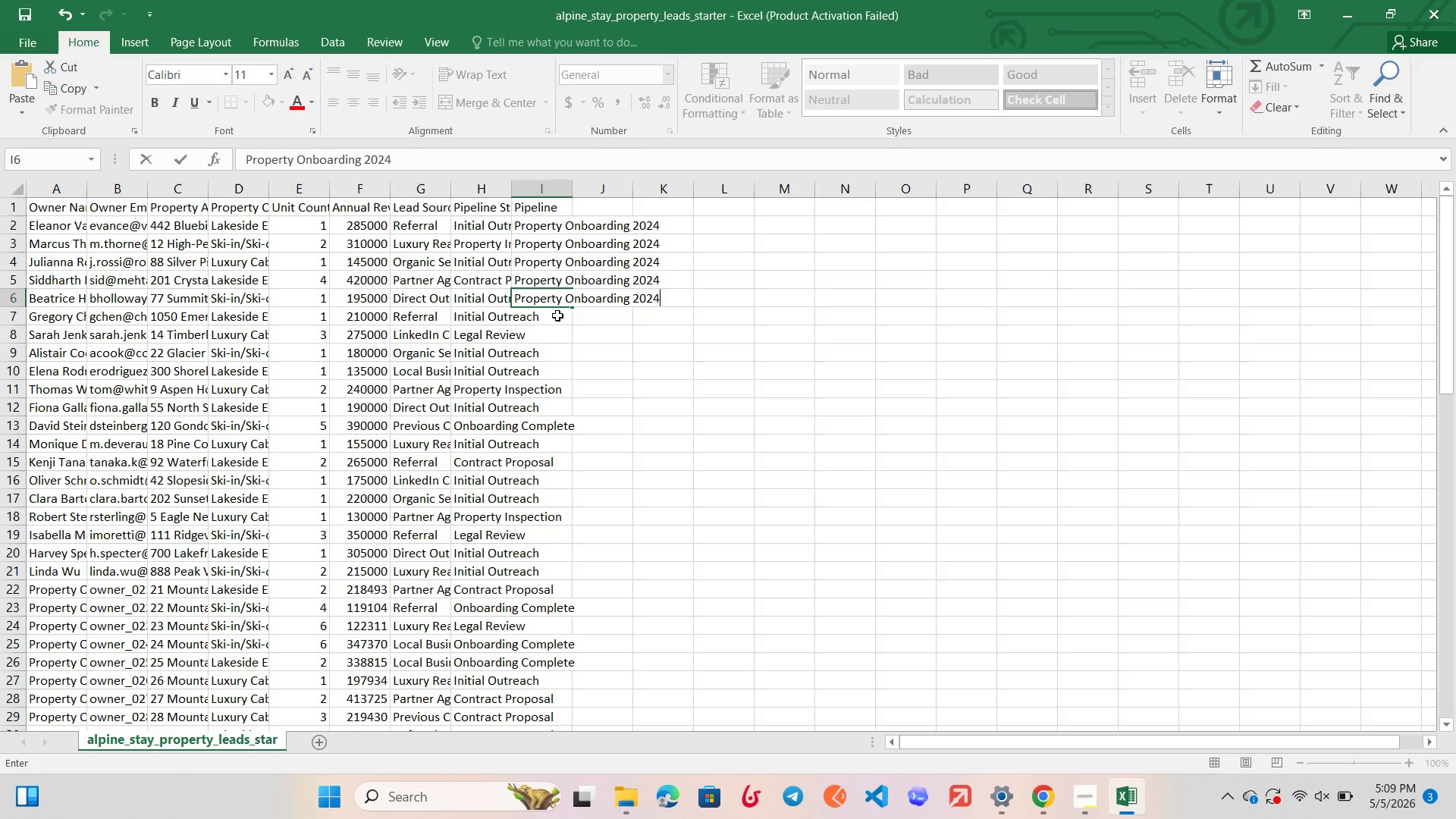 
double_click([557, 315])
 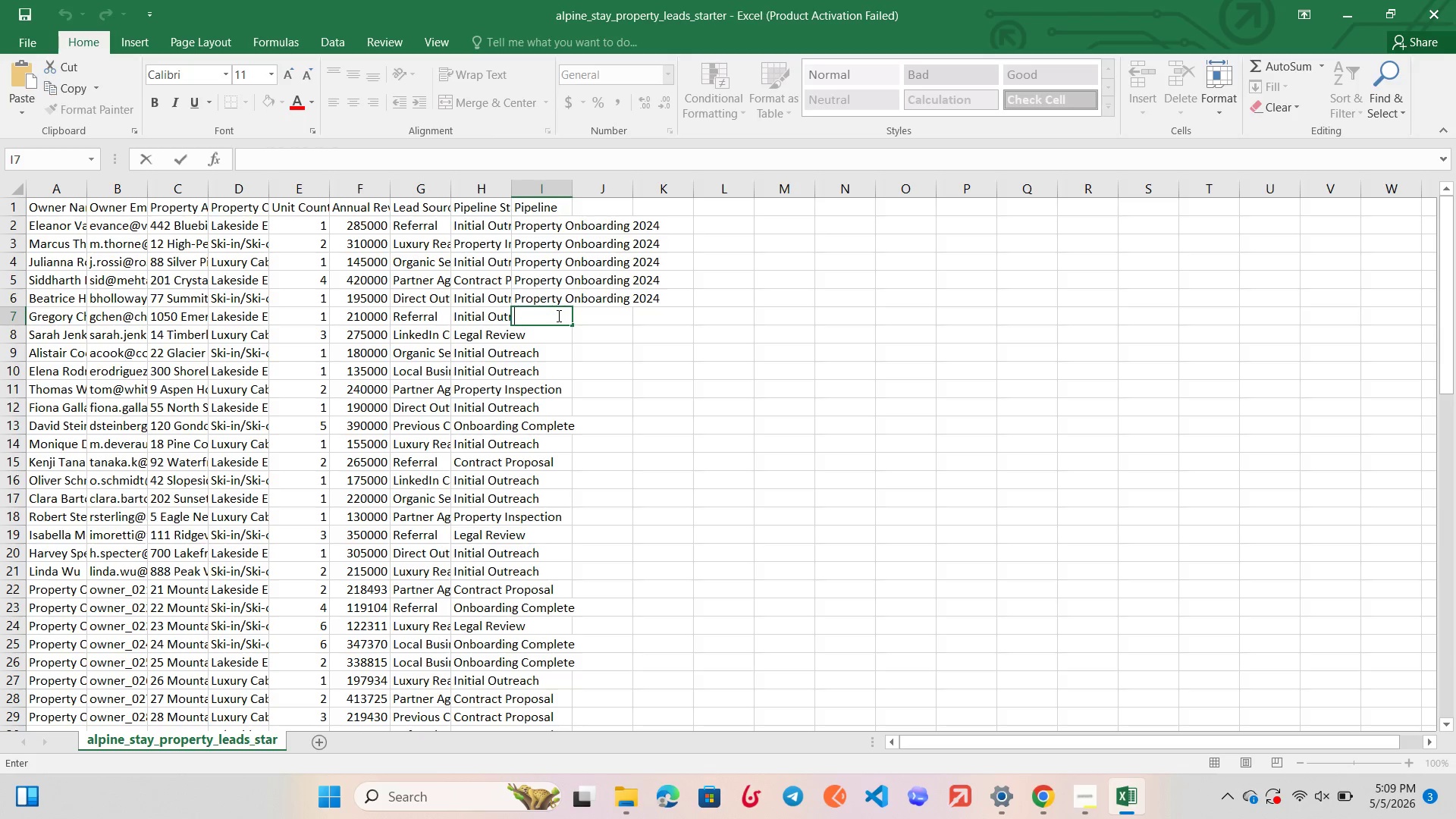 
key(Control+V)
 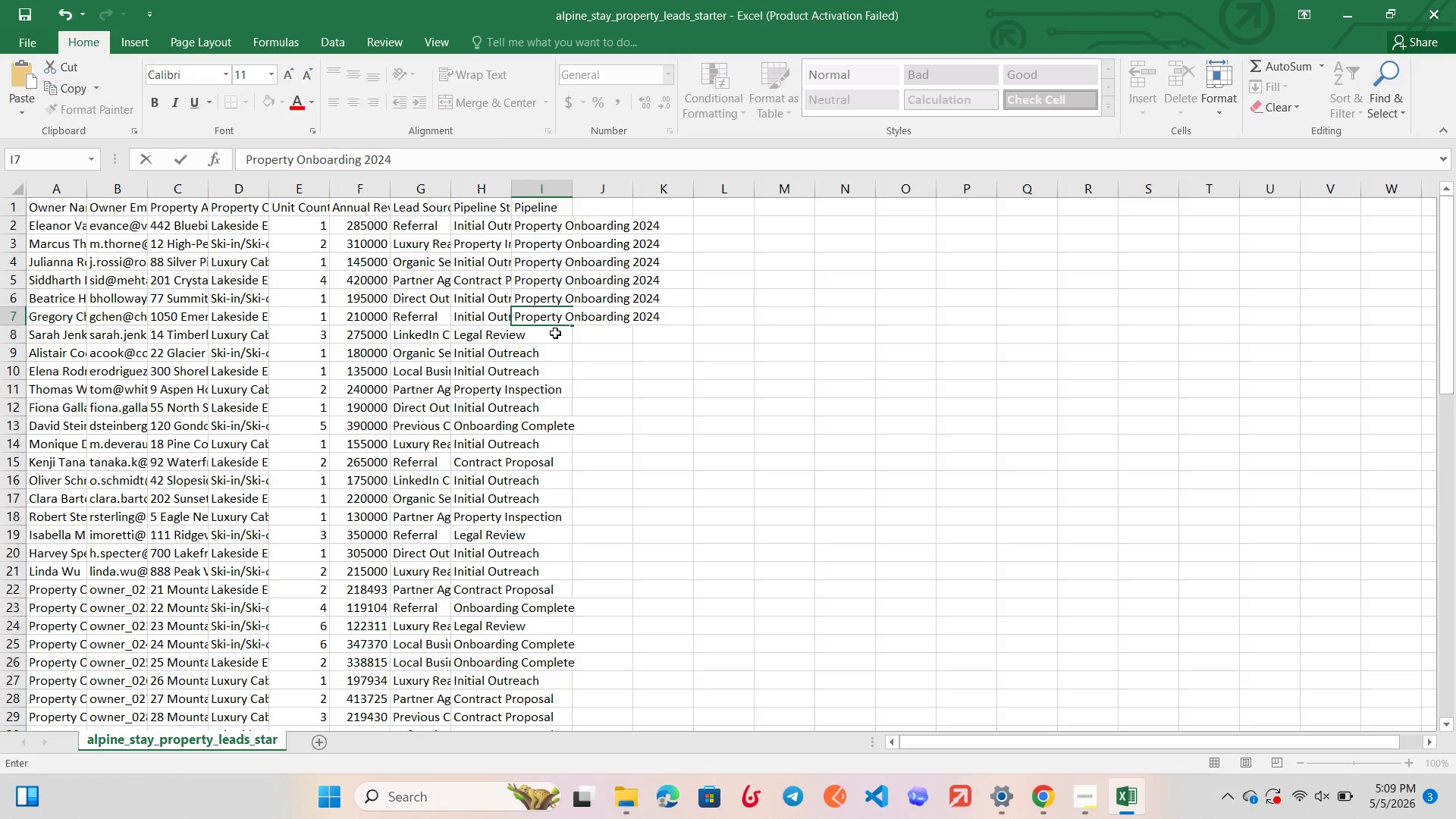 
double_click([555, 333])
 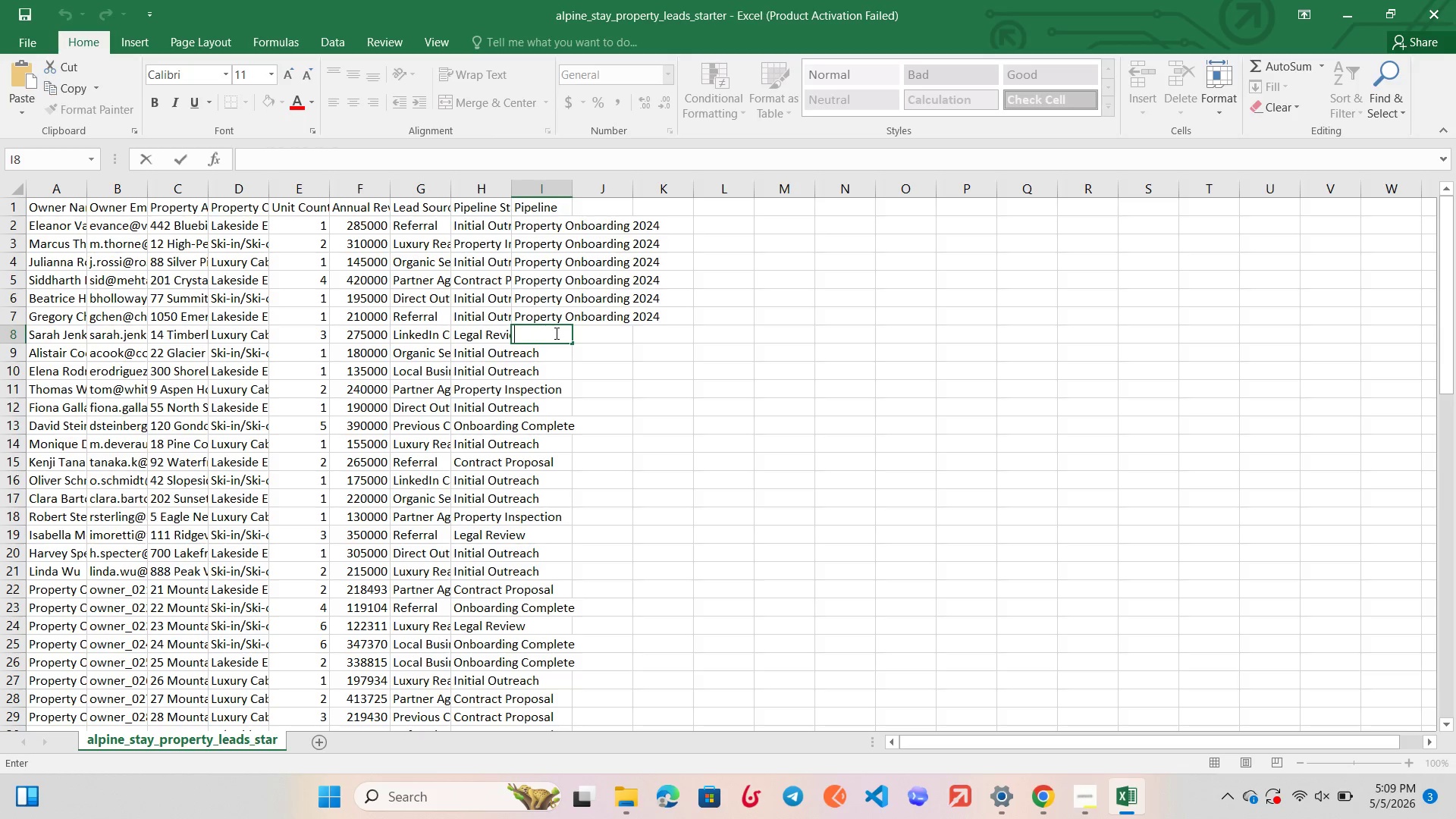 
key(Control+V)
 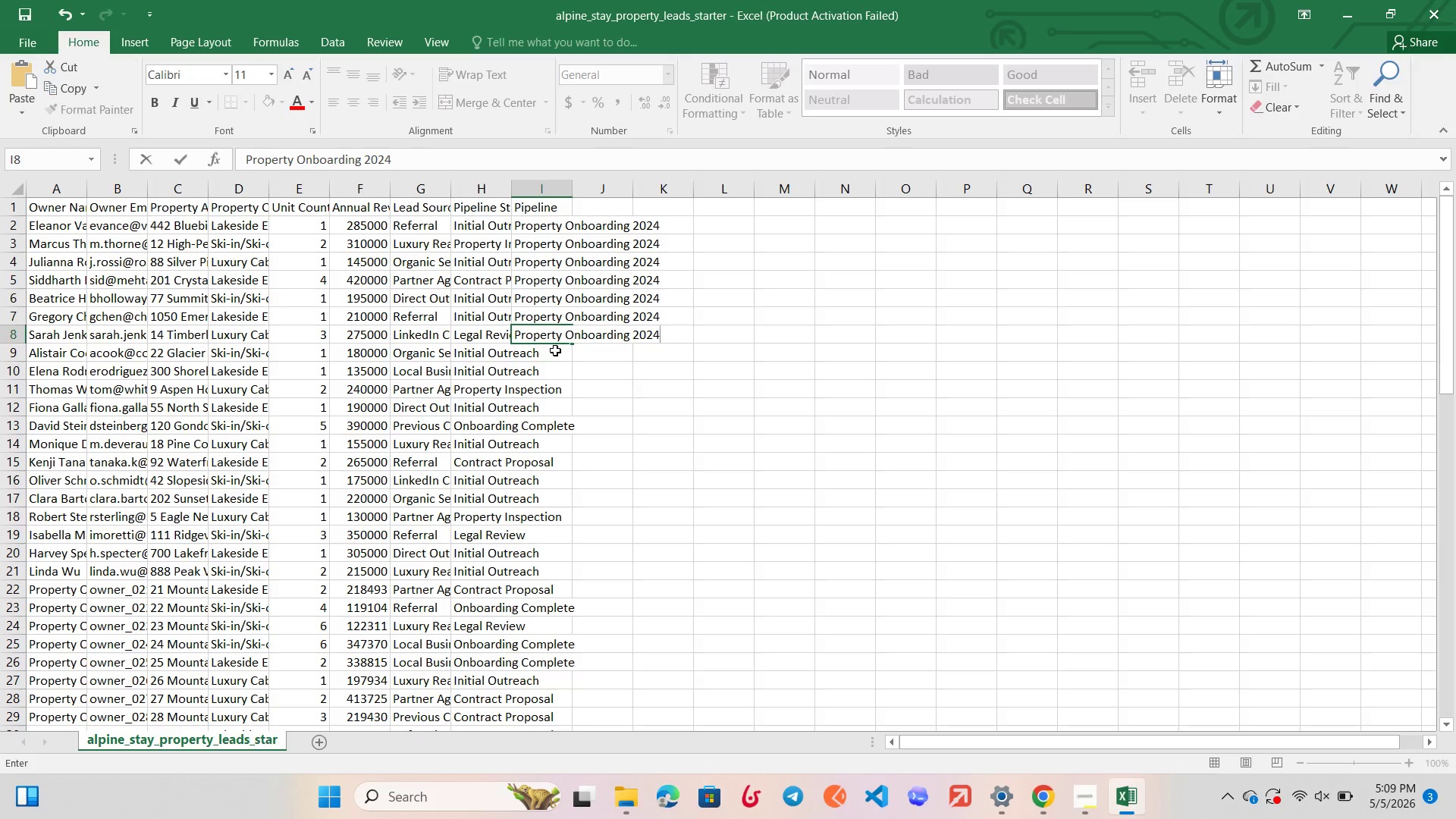 
double_click([555, 350])
 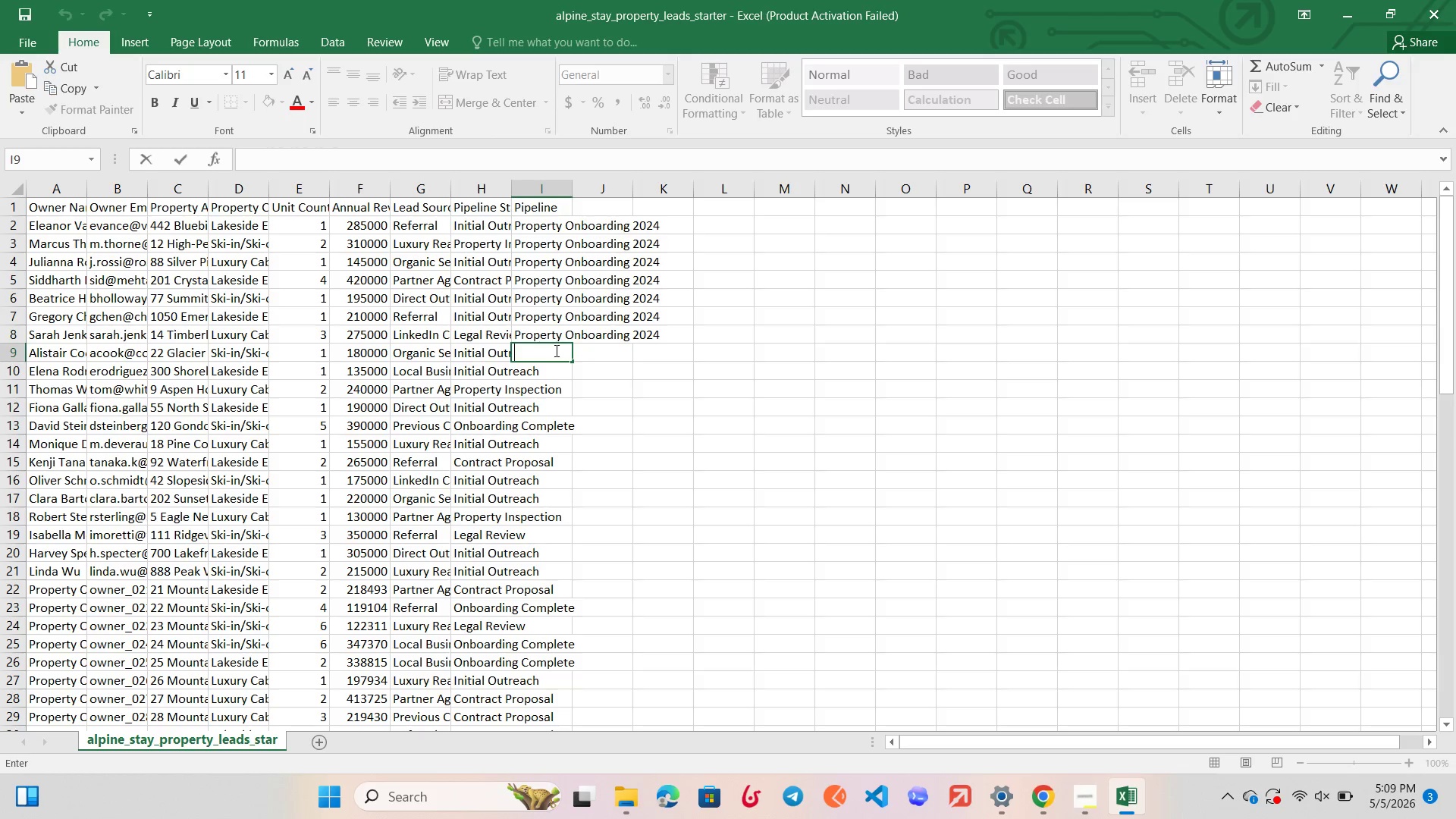 
key(Control+V)
 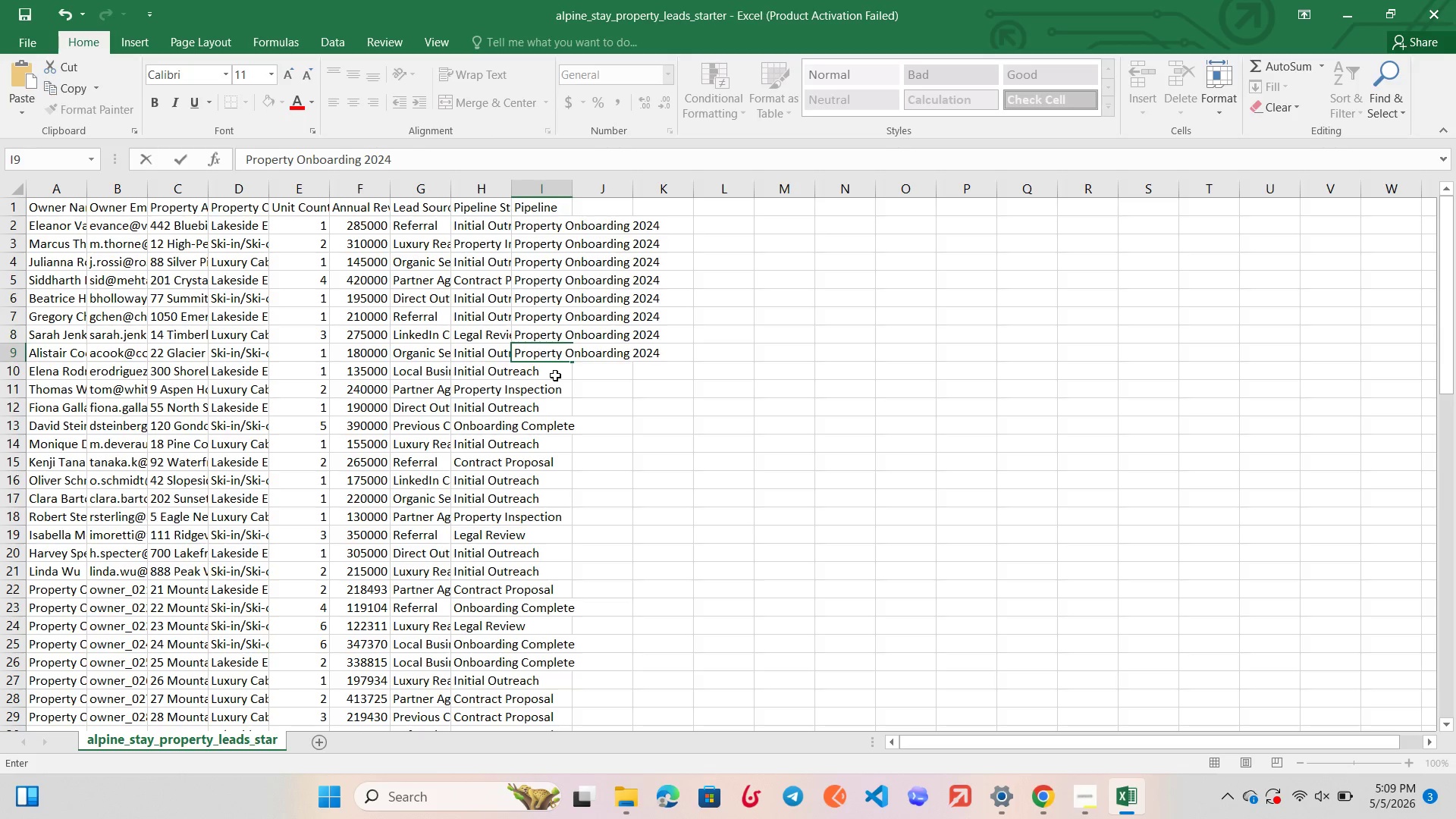 
double_click([555, 375])
 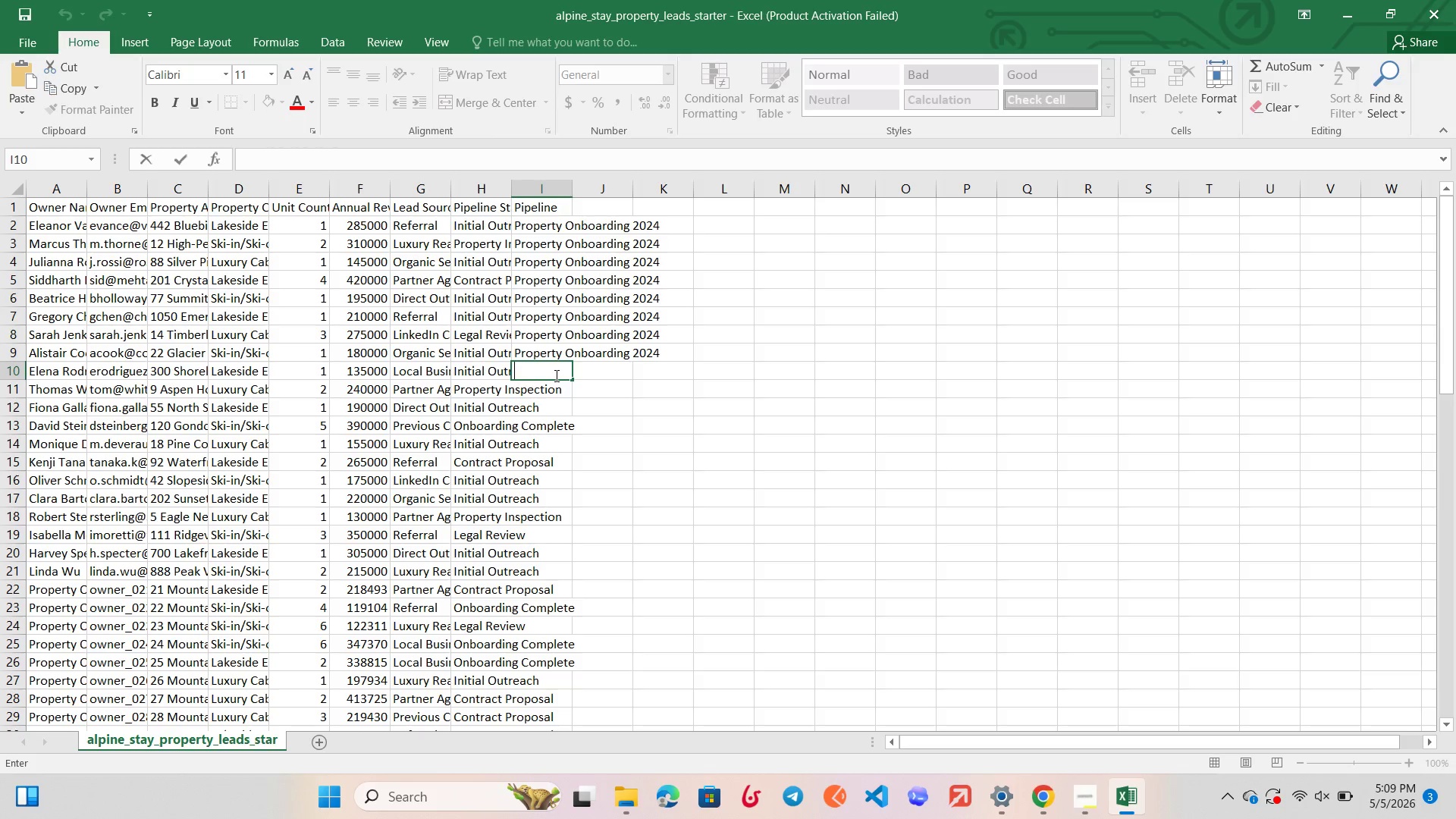 
key(Control+V)
 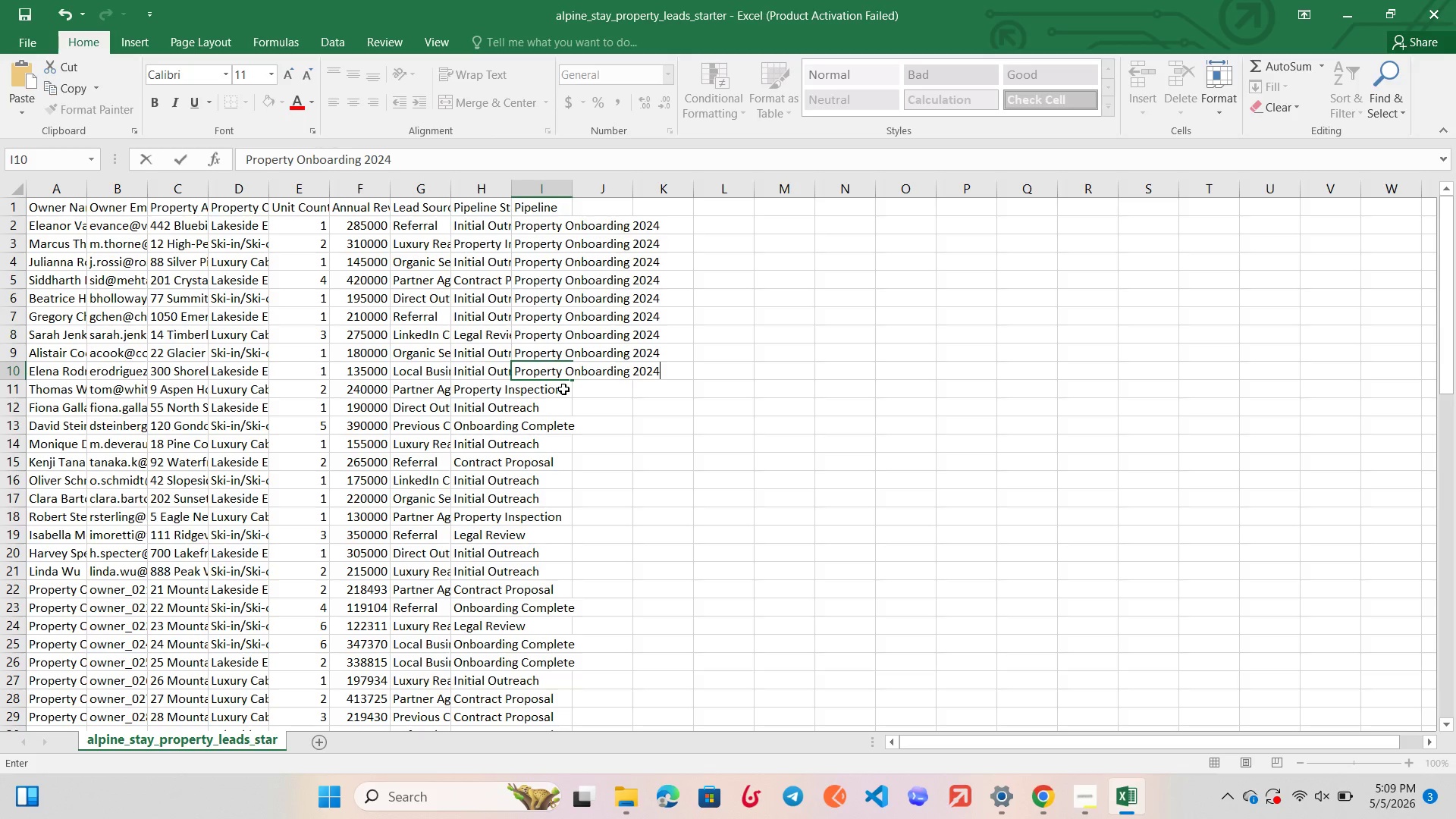 
double_click([563, 389])
 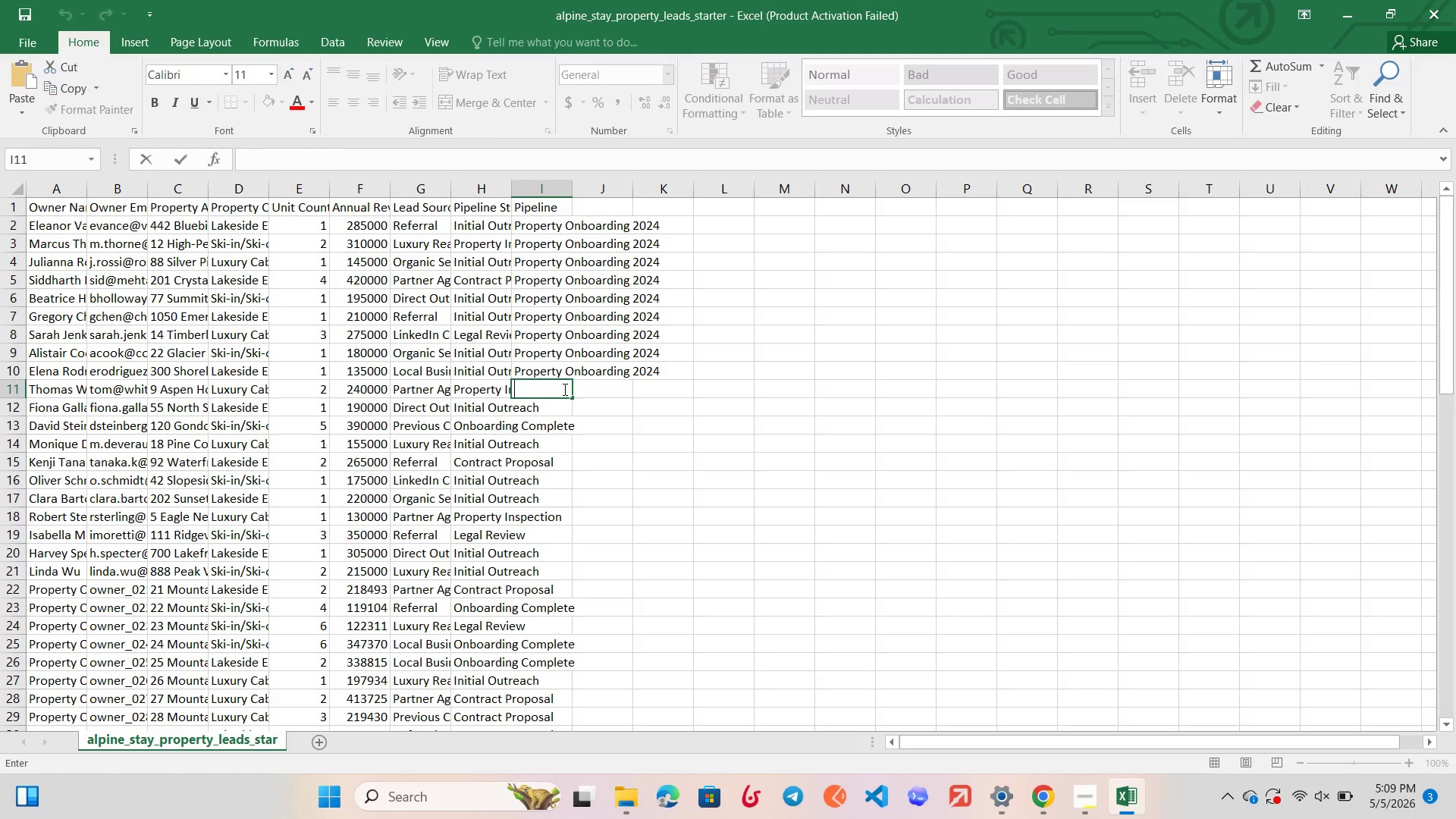 
key(Control+V)
 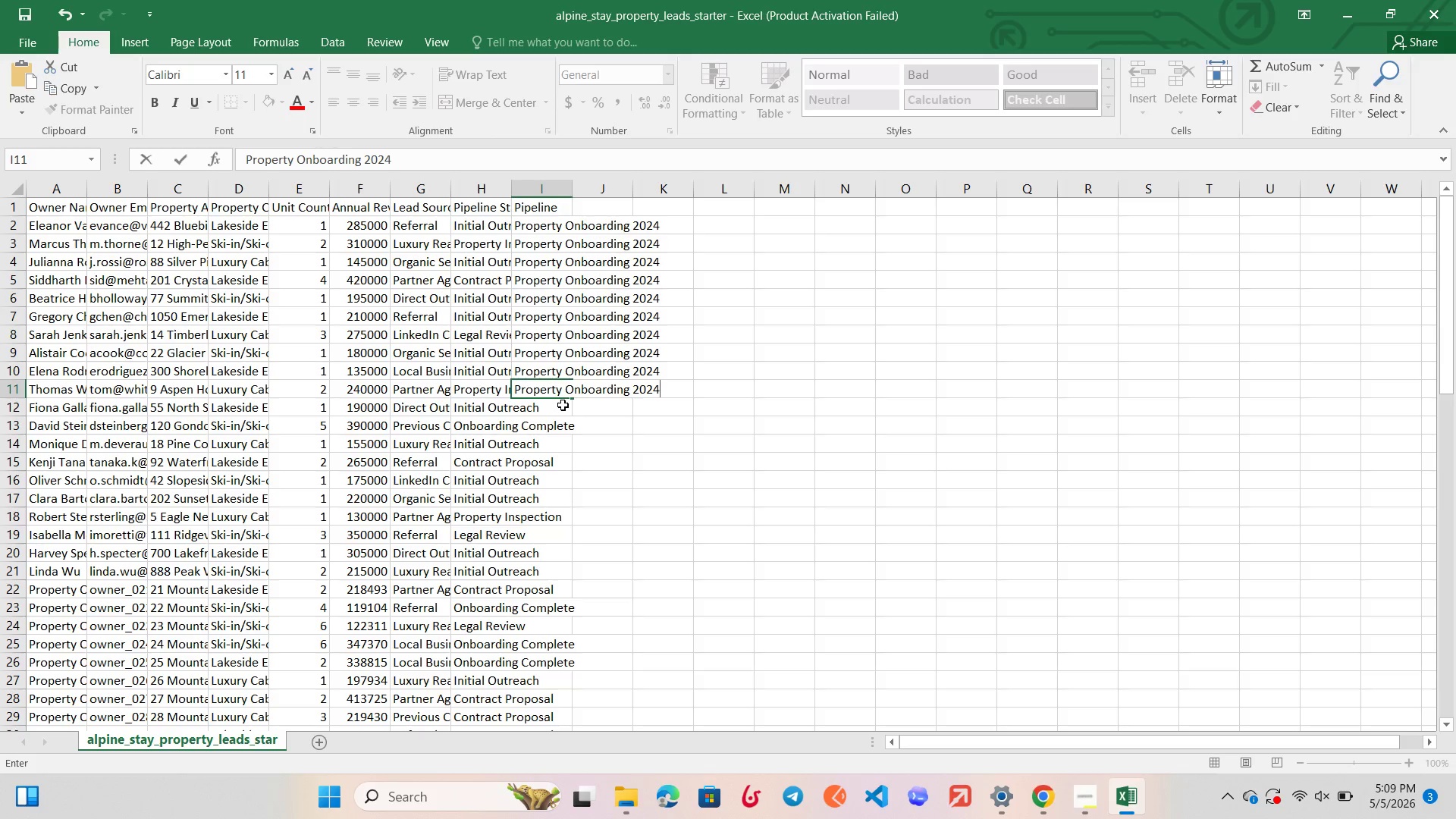 
double_click([563, 405])
 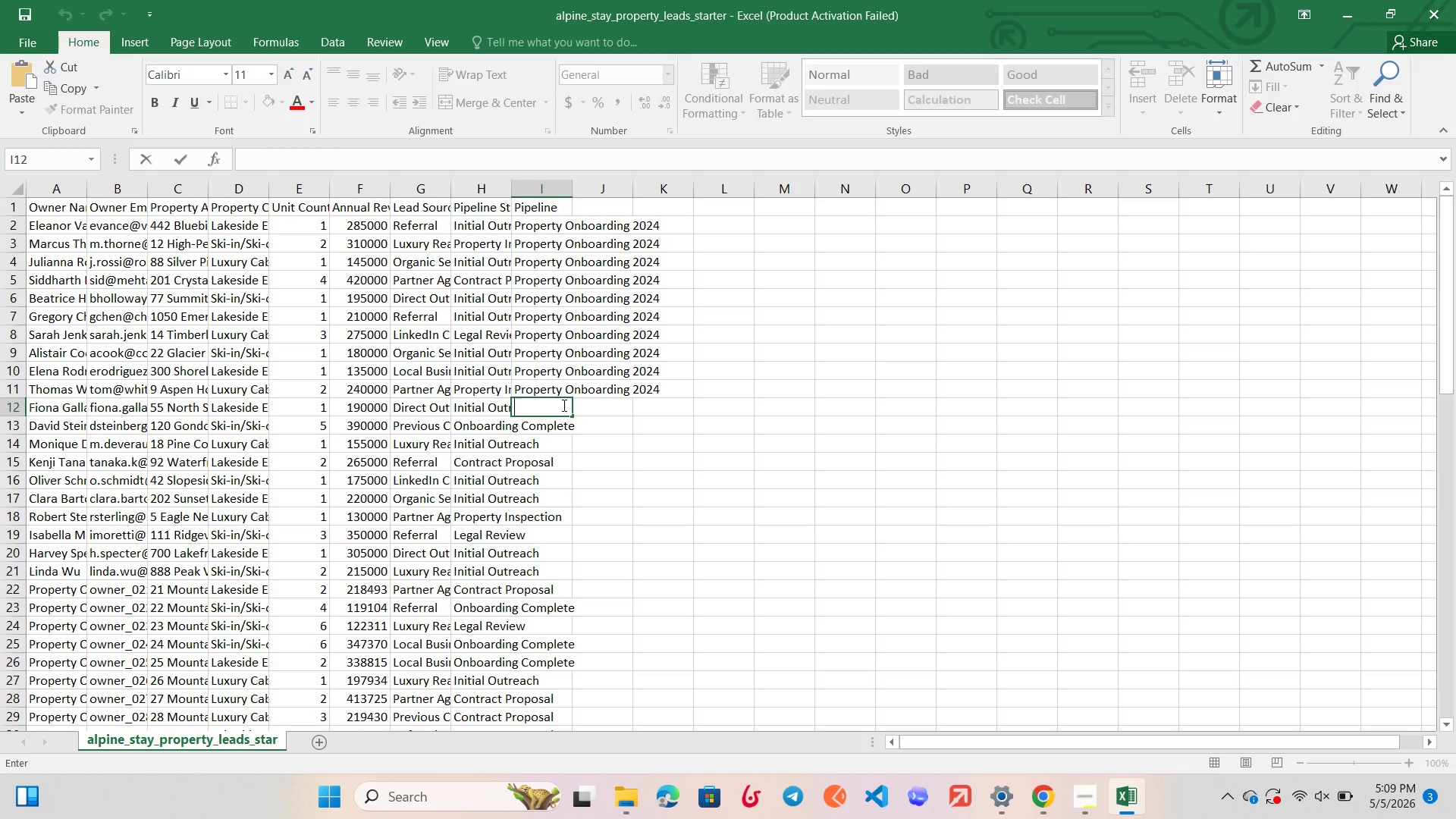 
key(Control+V)
 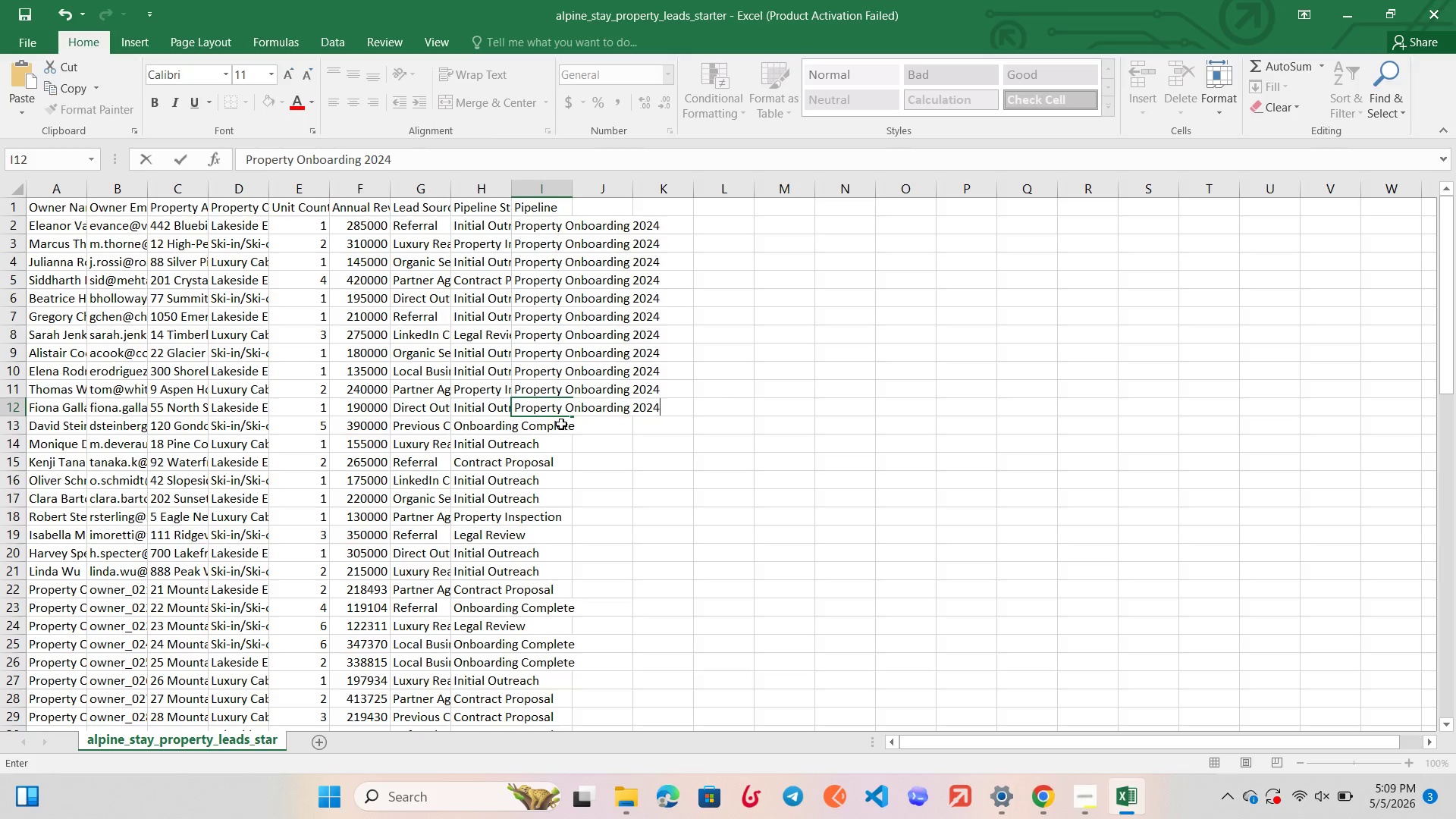 
double_click([561, 424])
 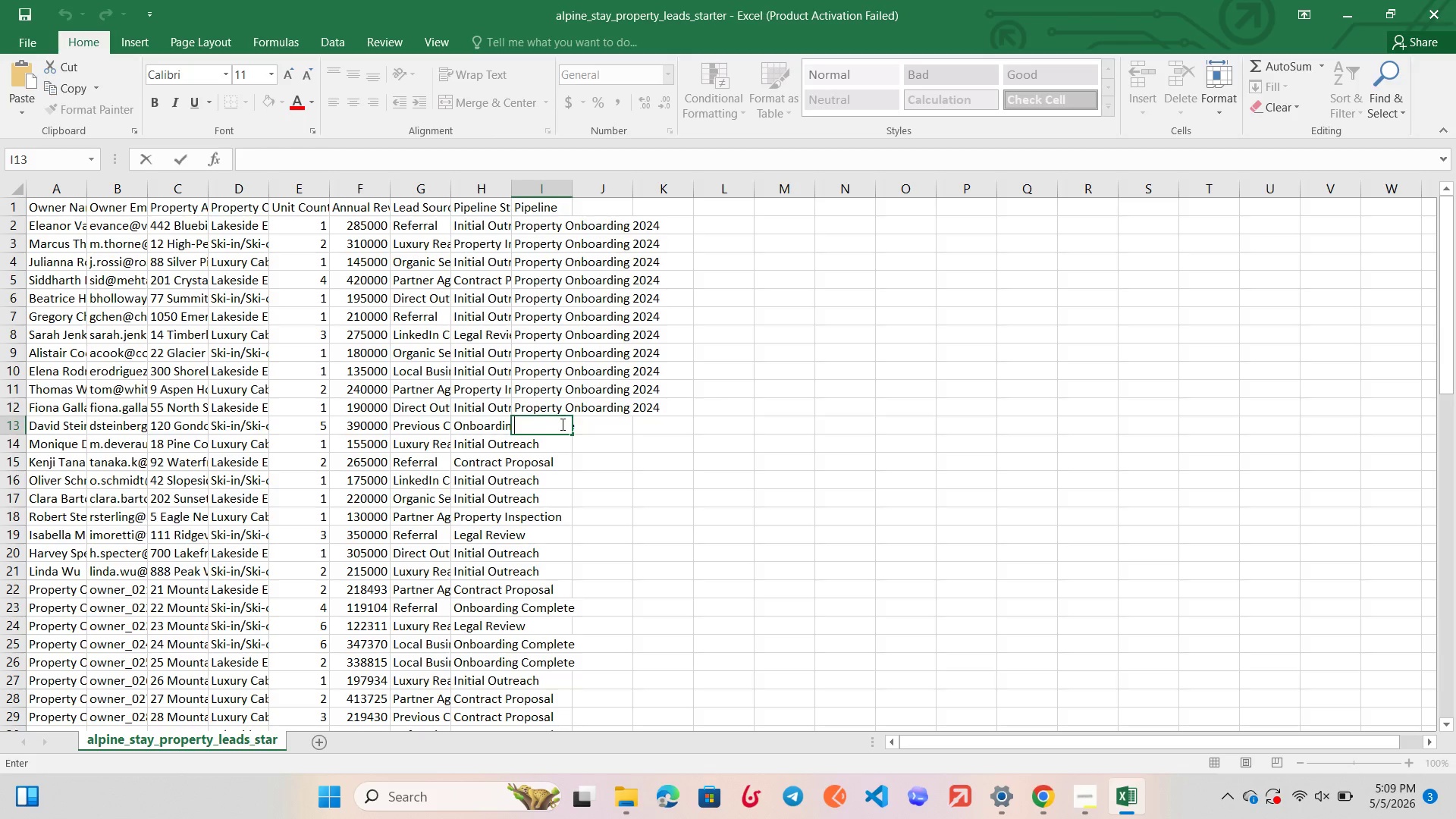 
key(Control+V)
 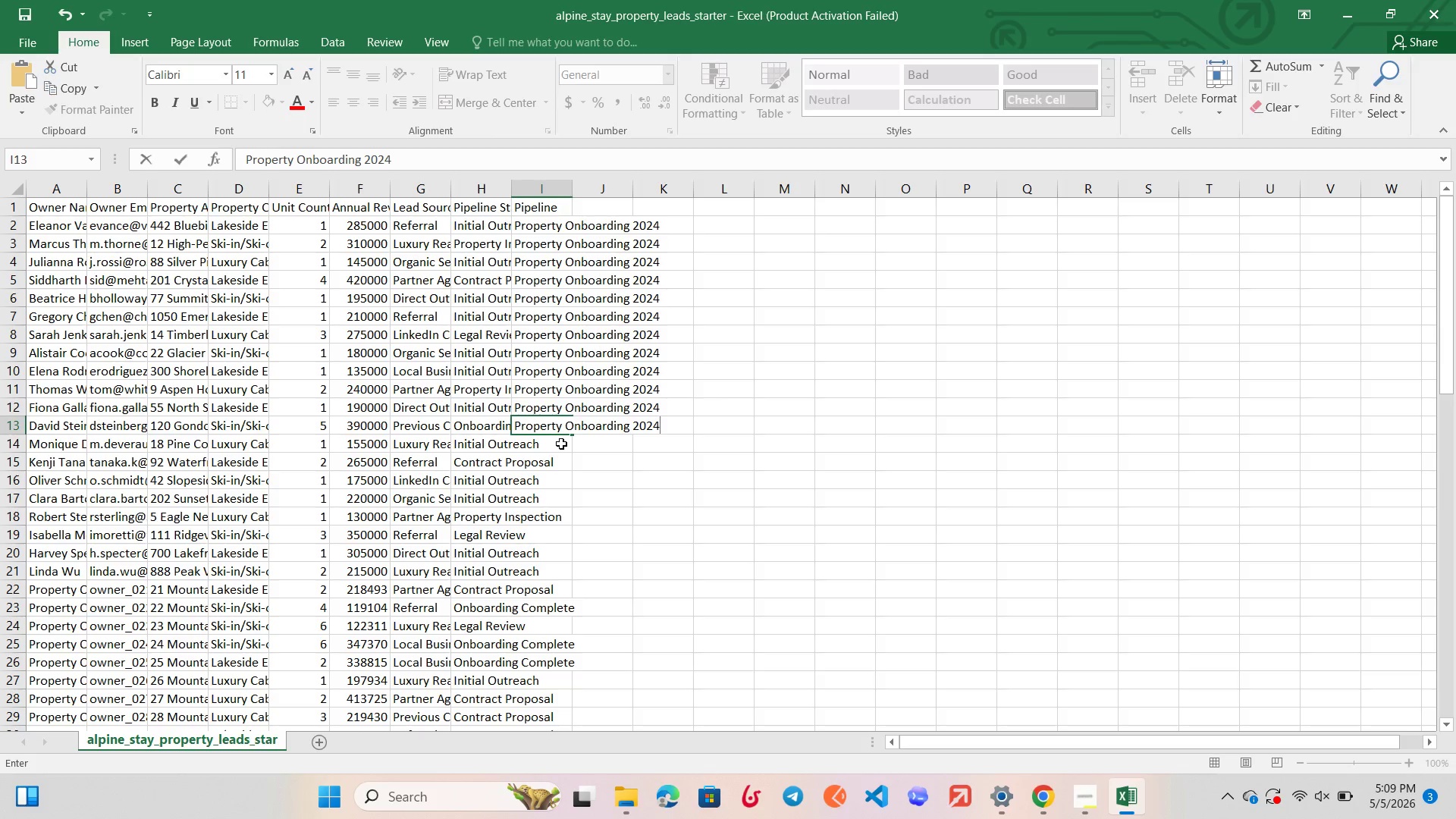 
double_click([561, 444])
 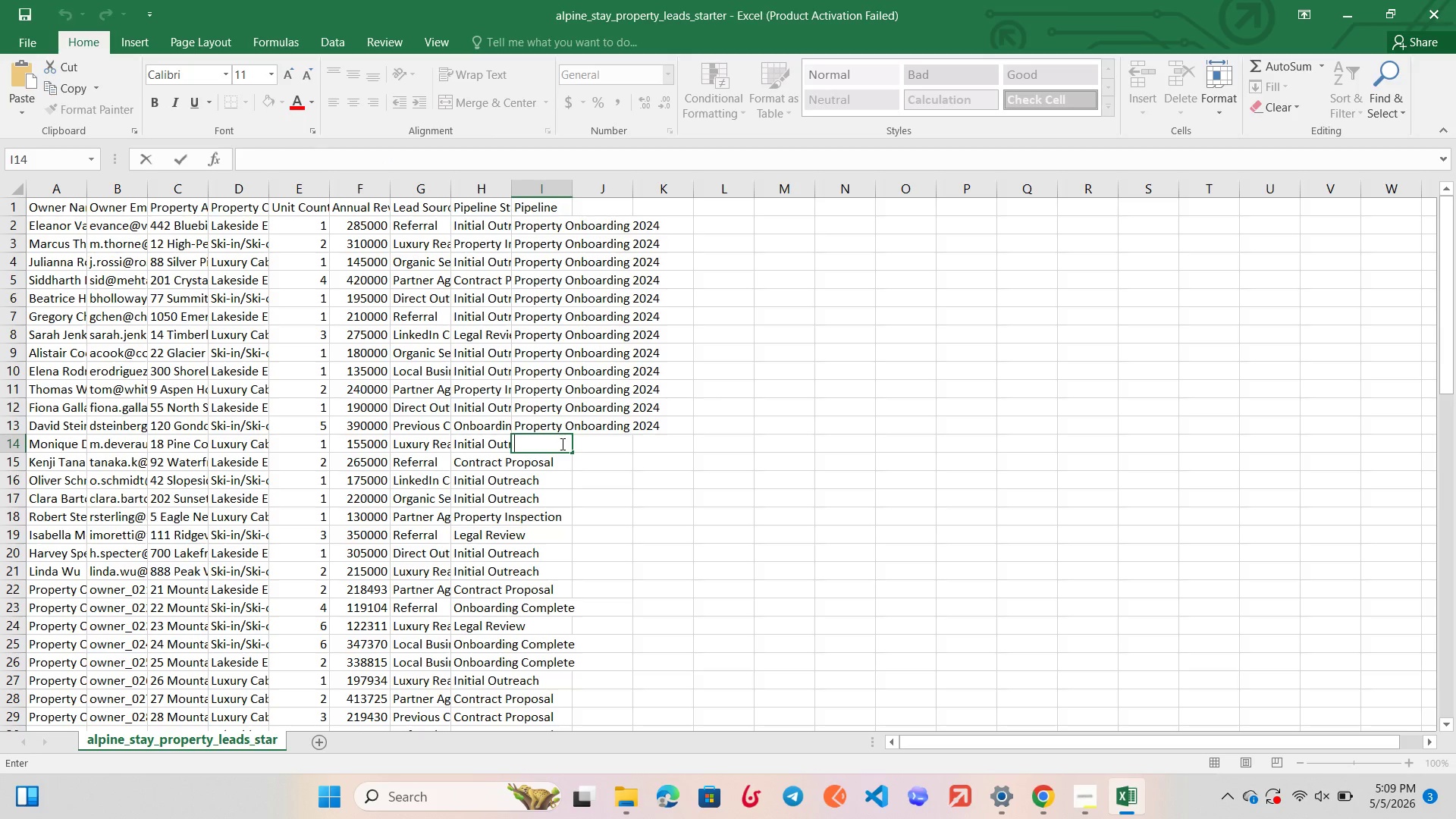 
key(Control+V)
 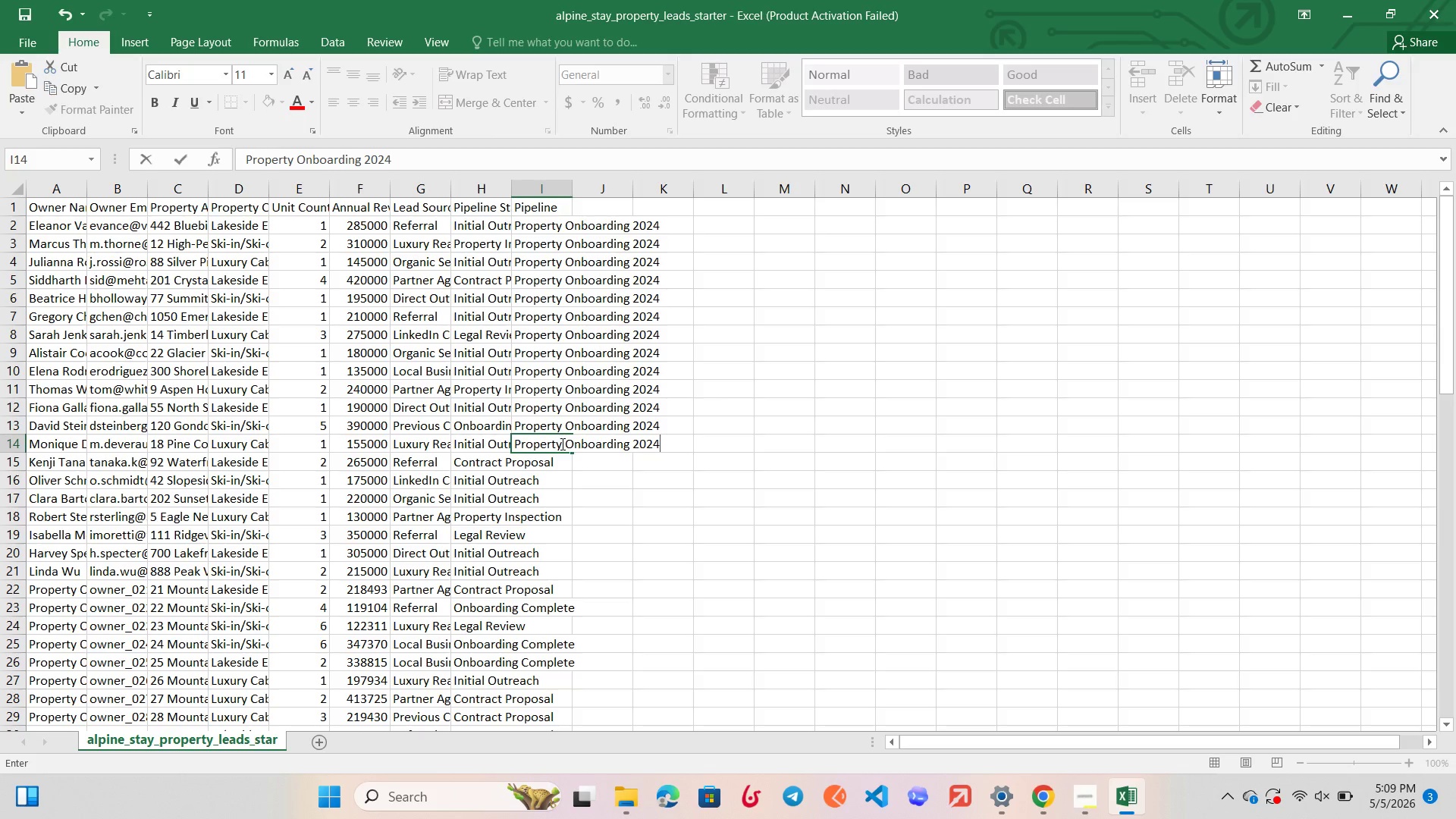 
key(Mute)
 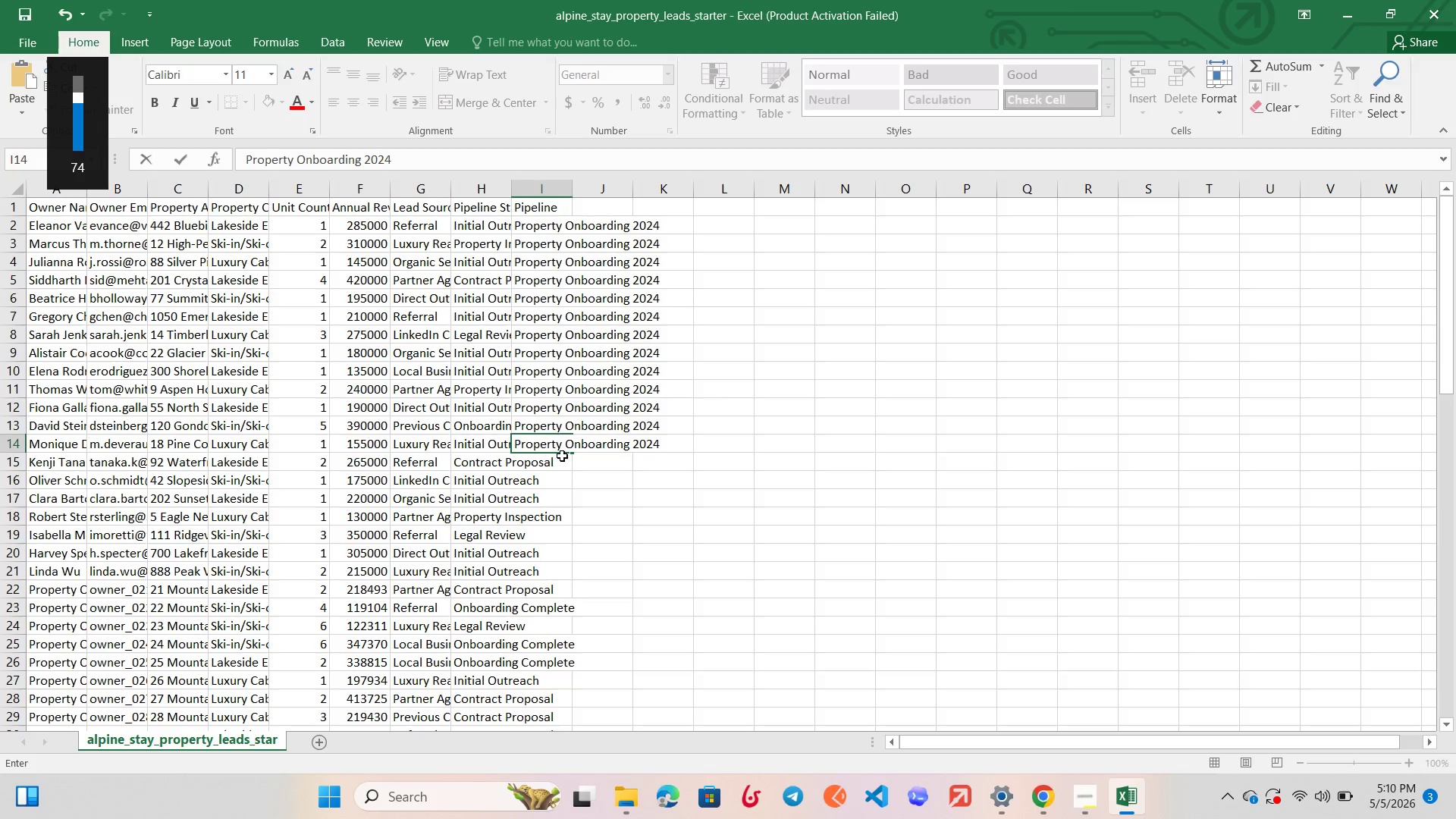 
double_click([562, 456])
 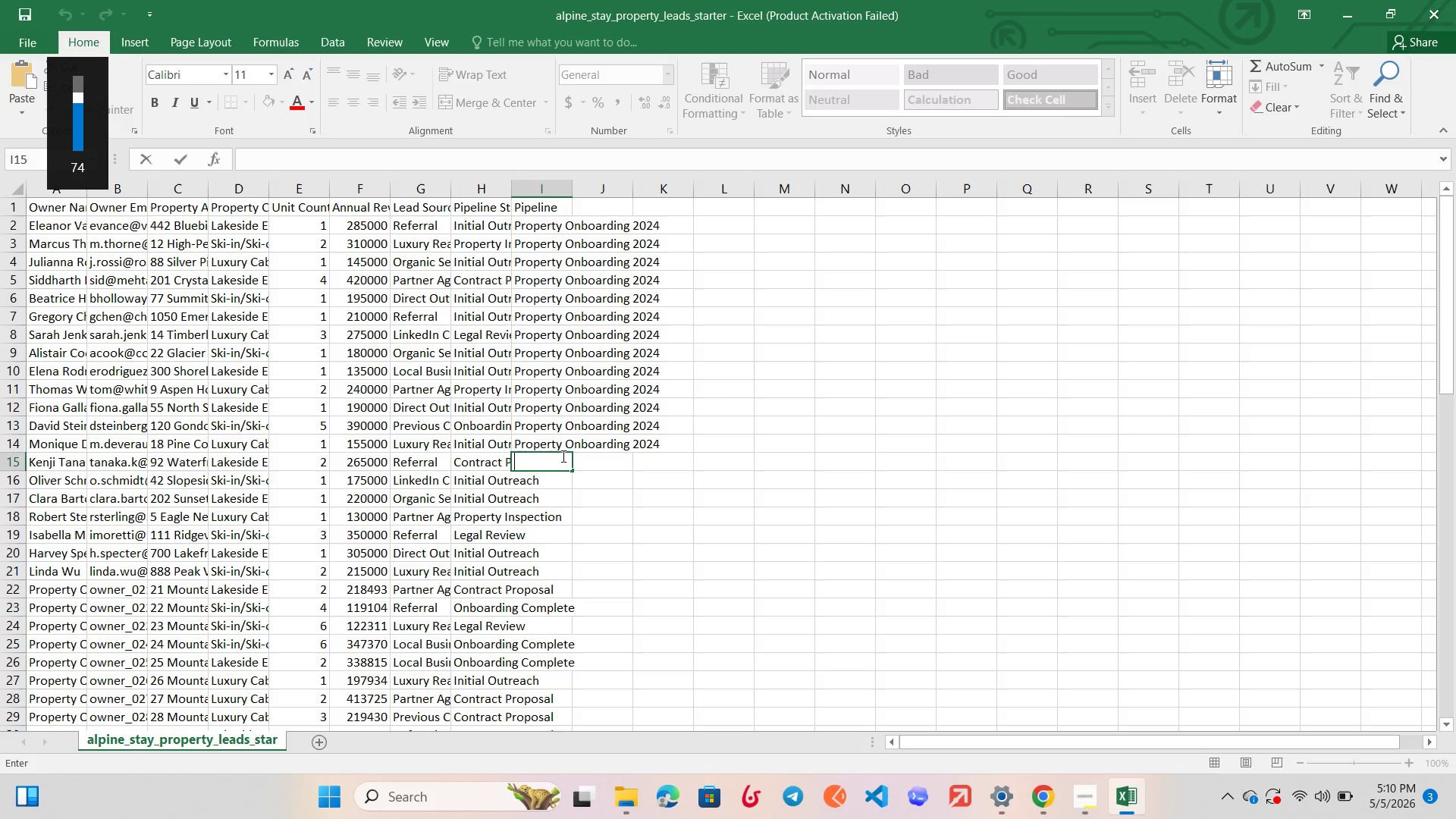 
key(Control+V)
 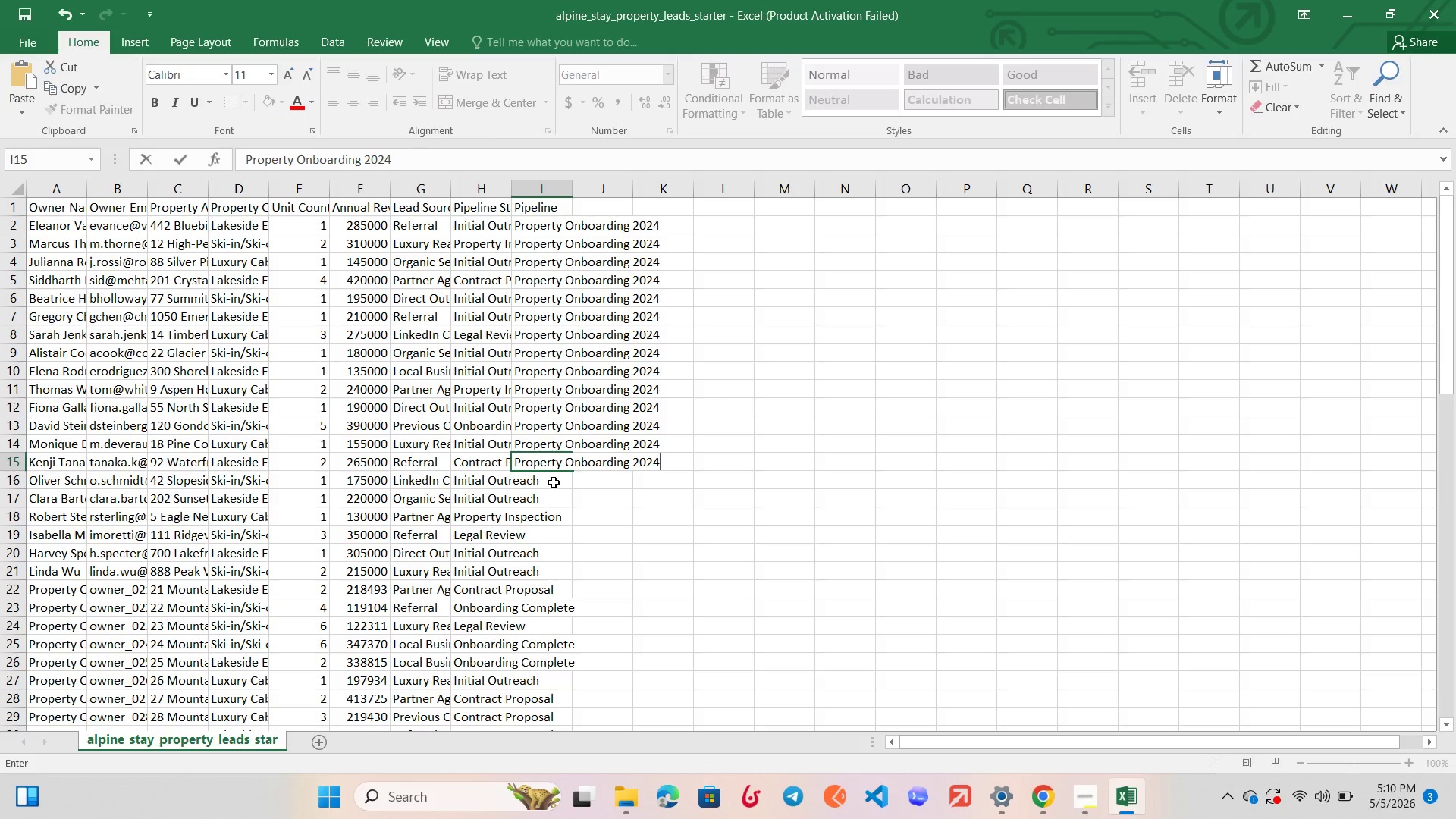 
double_click([554, 482])
 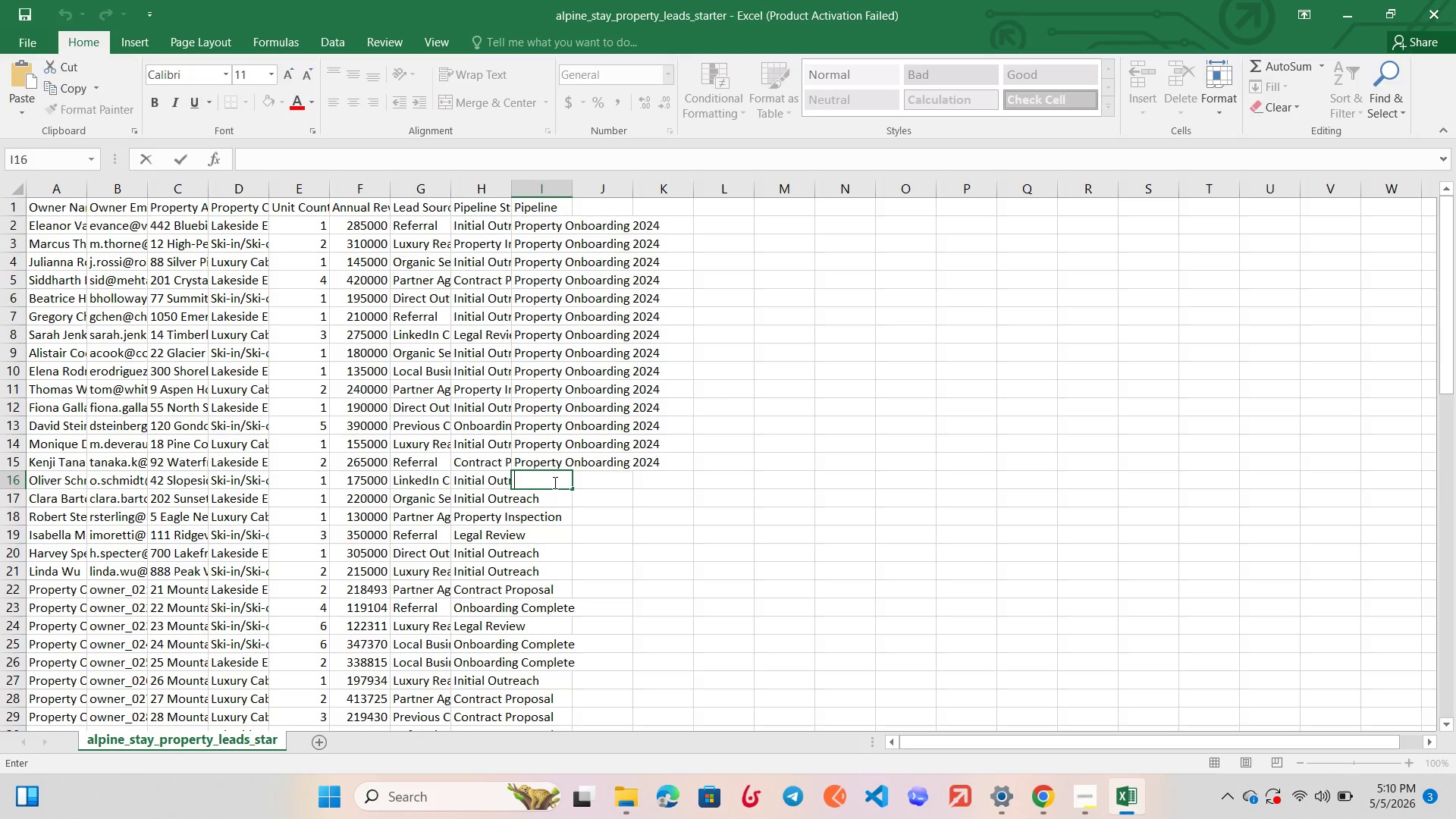 
key(Control+V)
 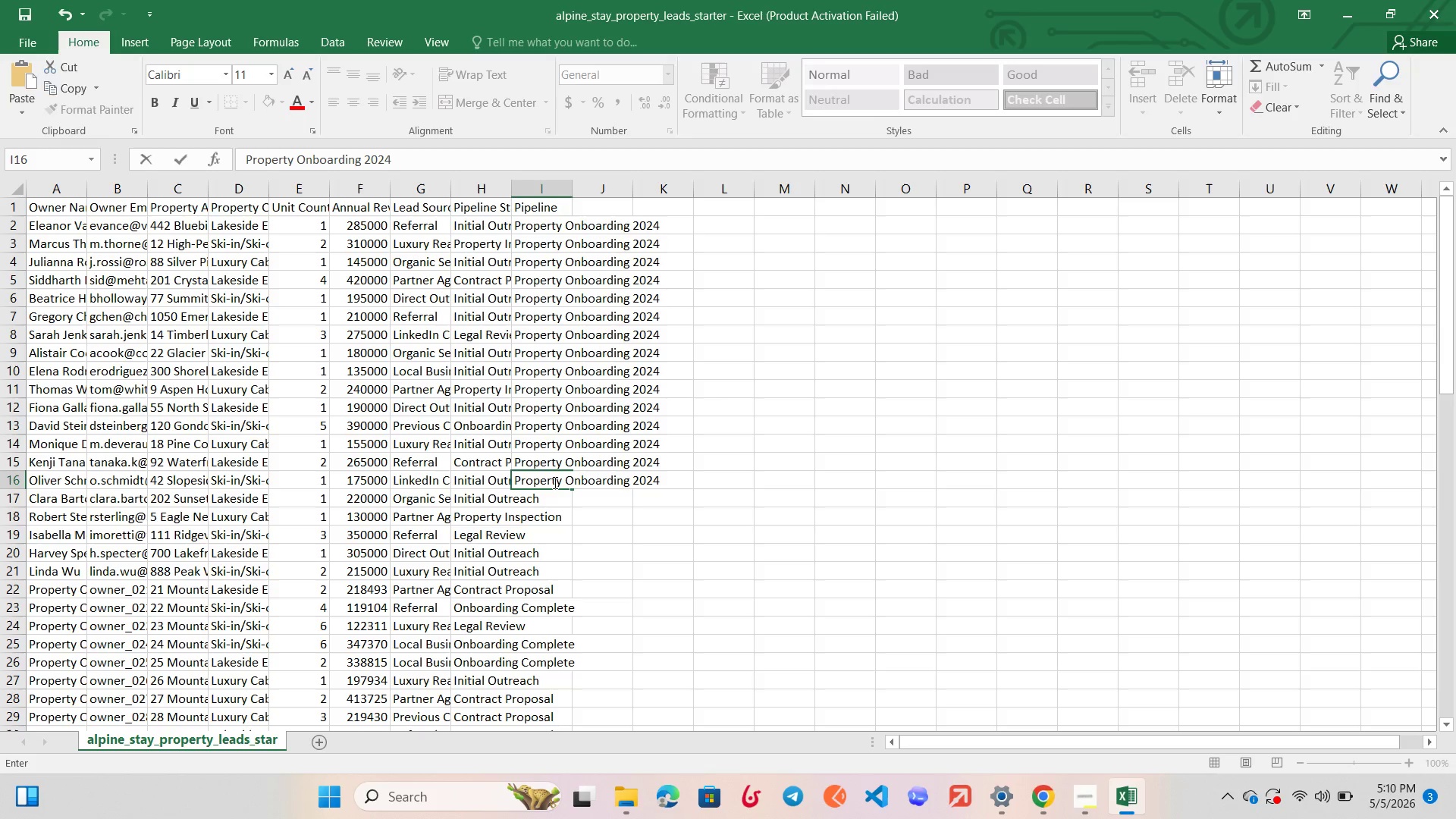 
key(Mute)
 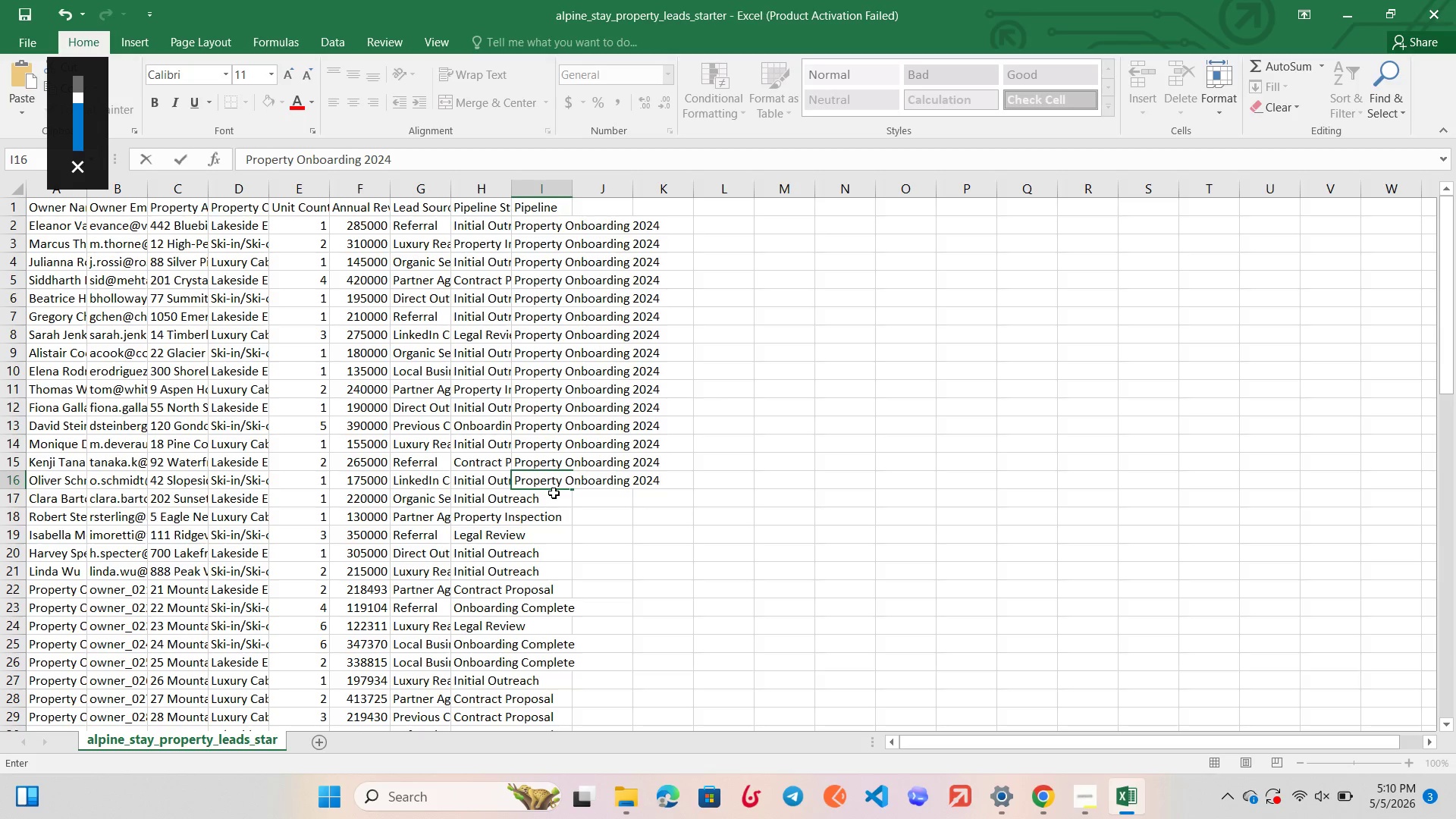 
double_click([554, 493])
 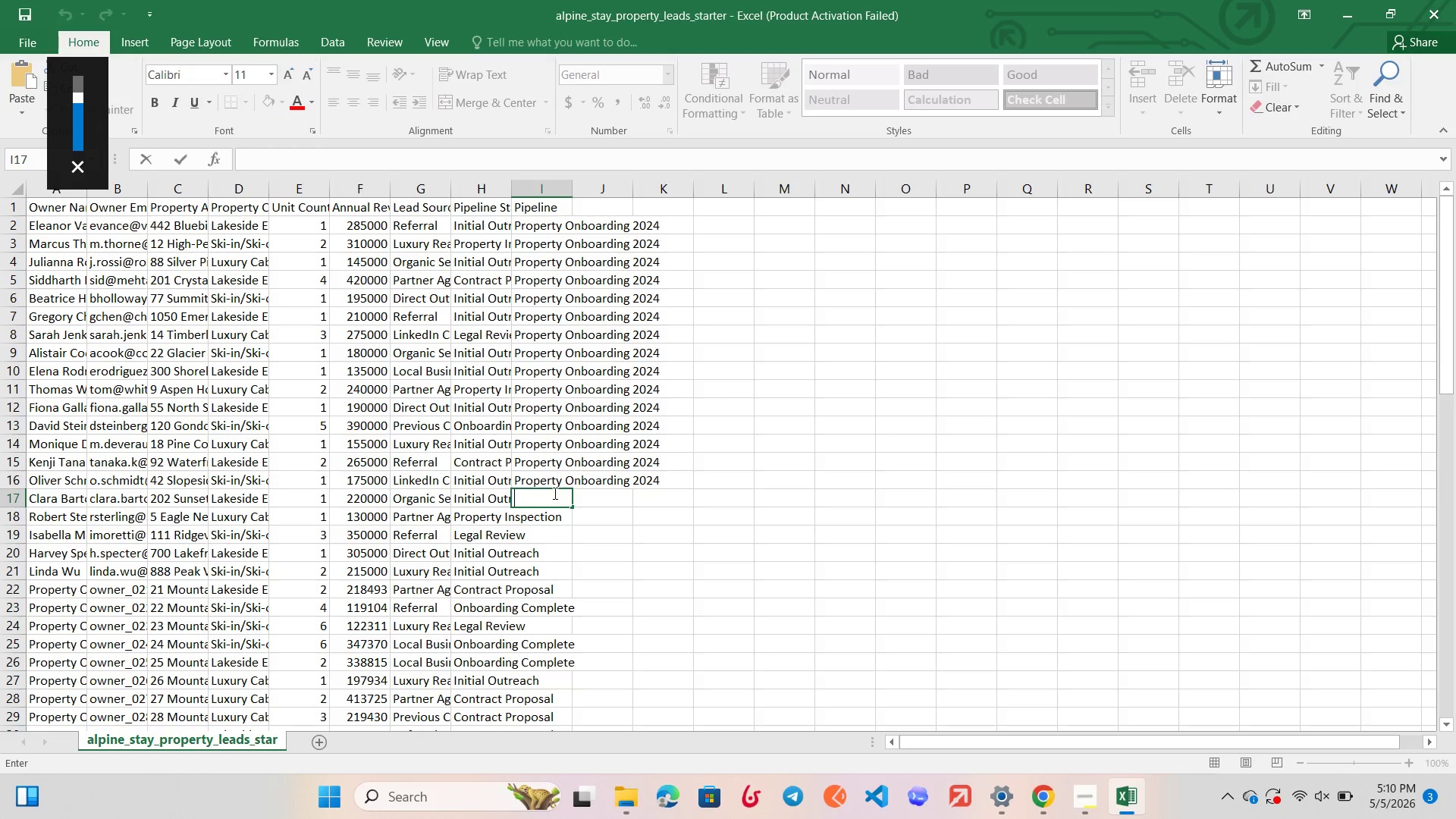 
key(Control+V)
 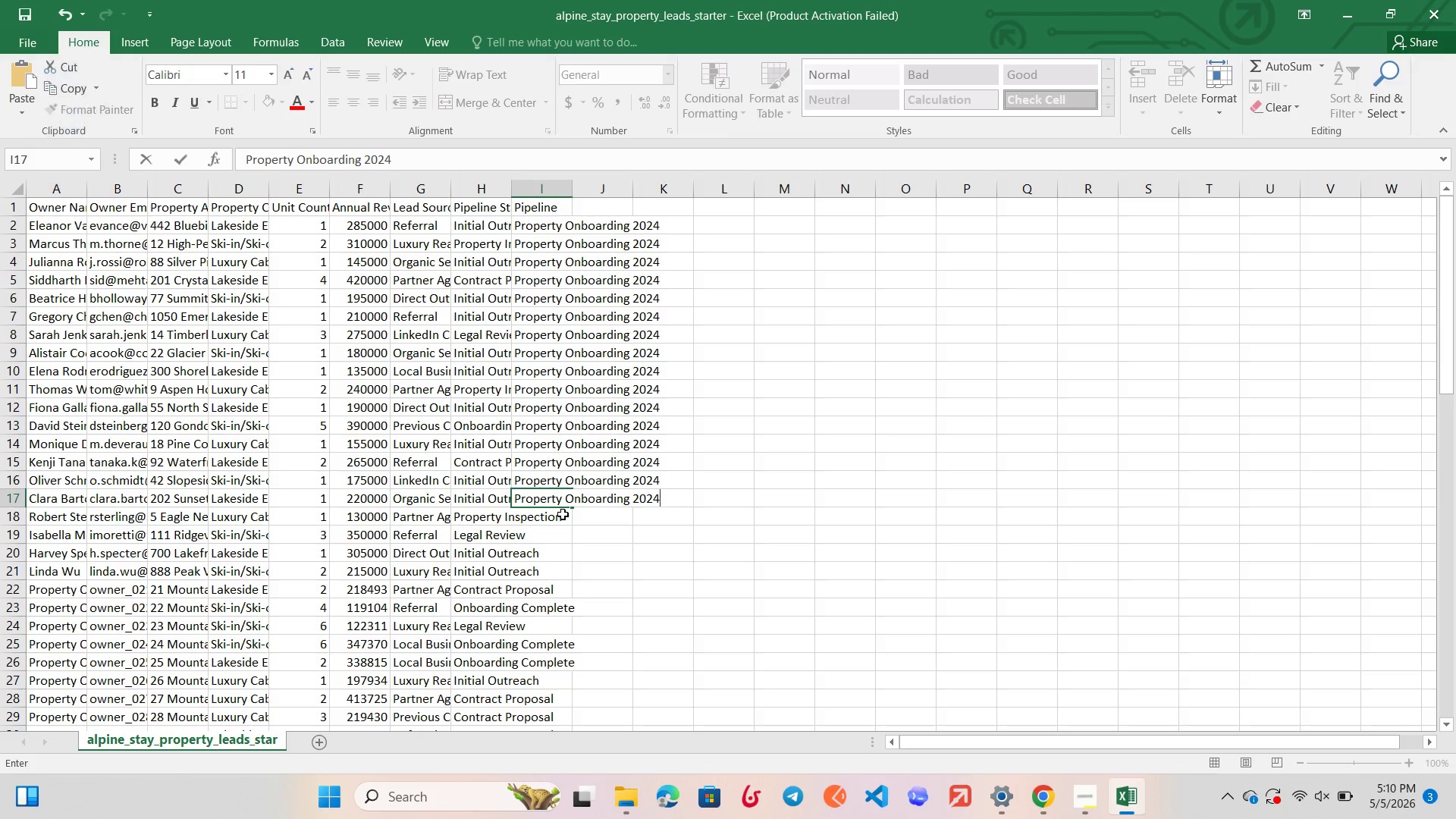 
double_click([563, 514])
 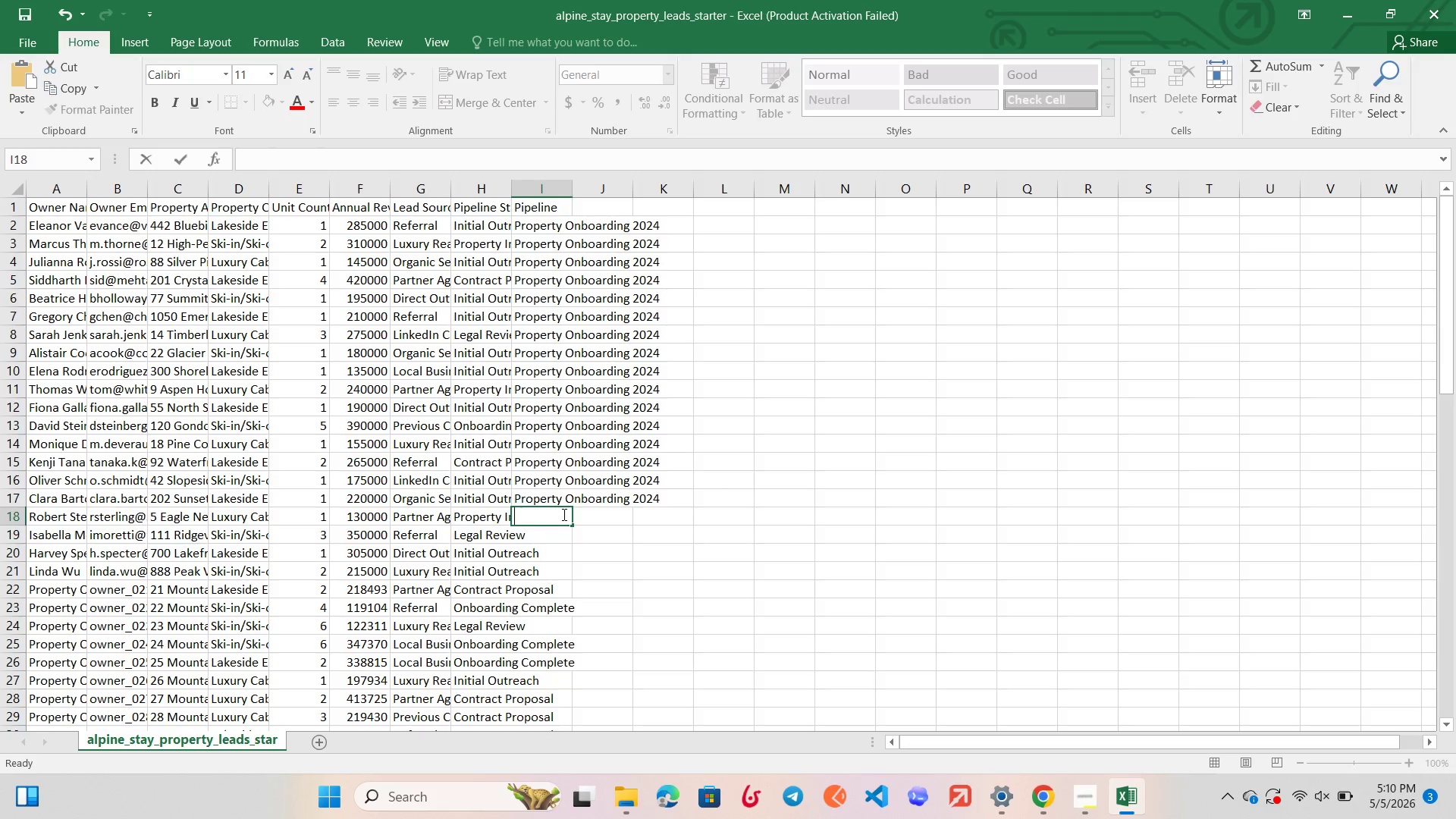 
key(Control+V)
 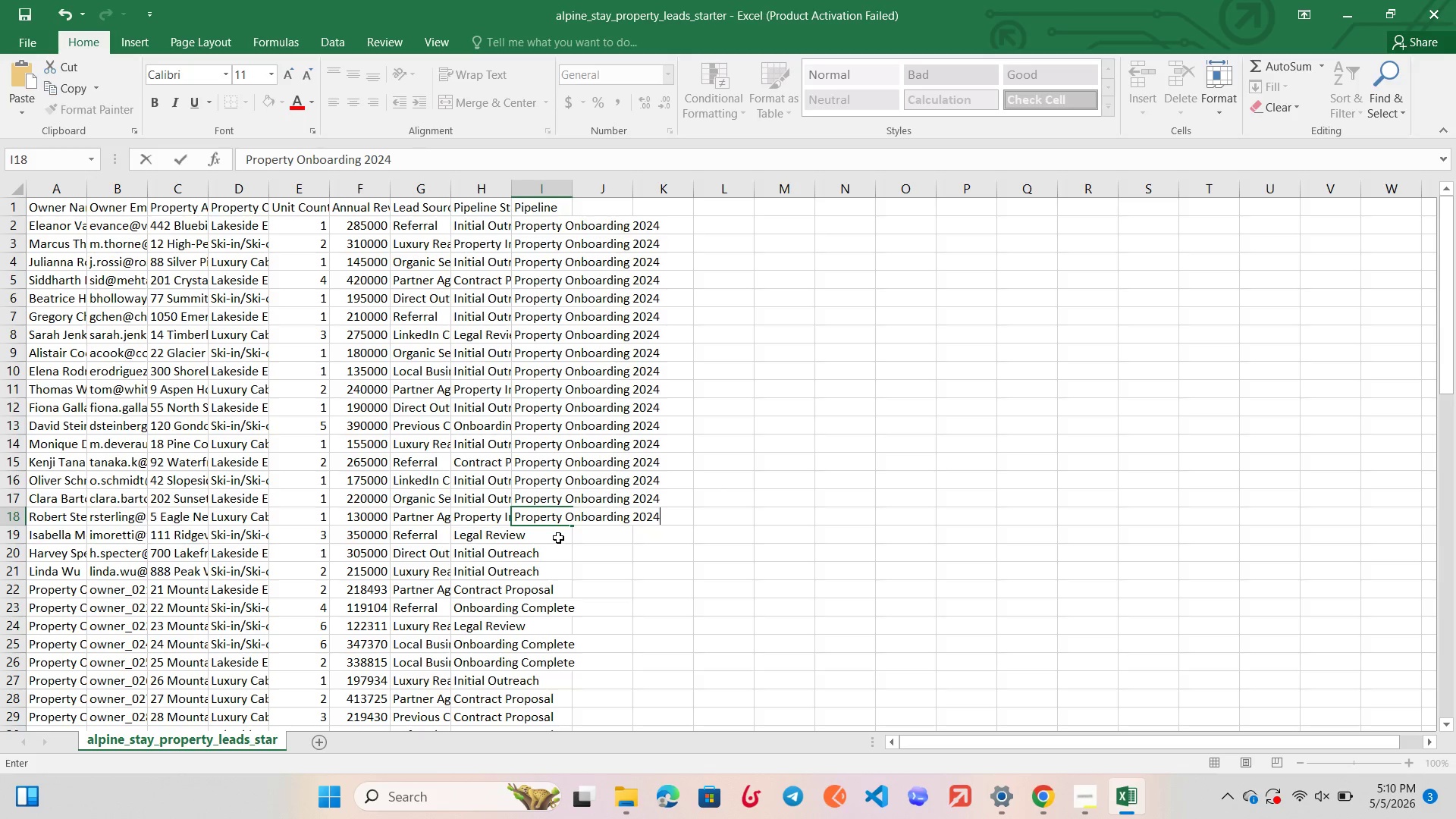 
double_click([558, 538])
 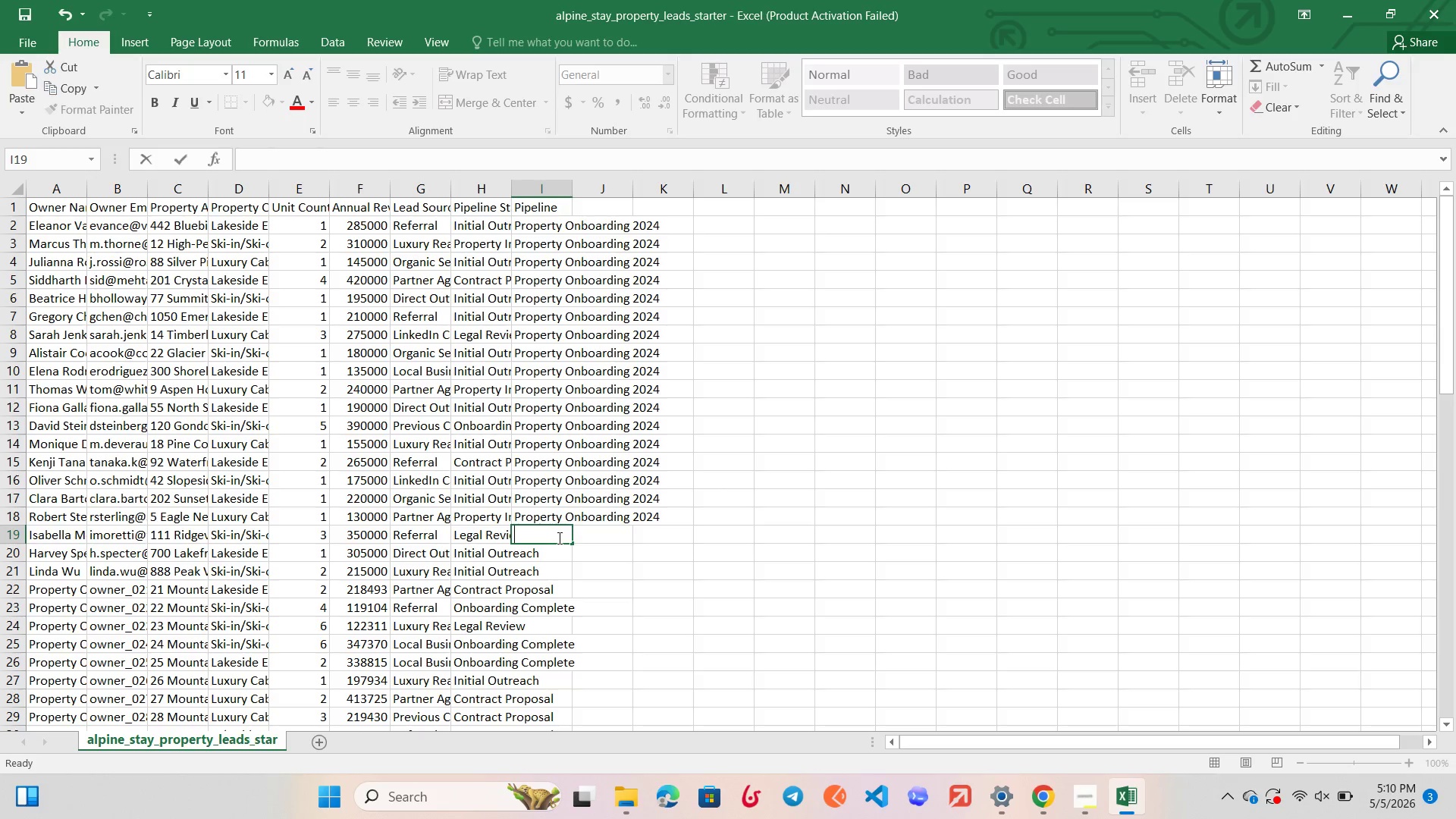 
key(Control+V)
 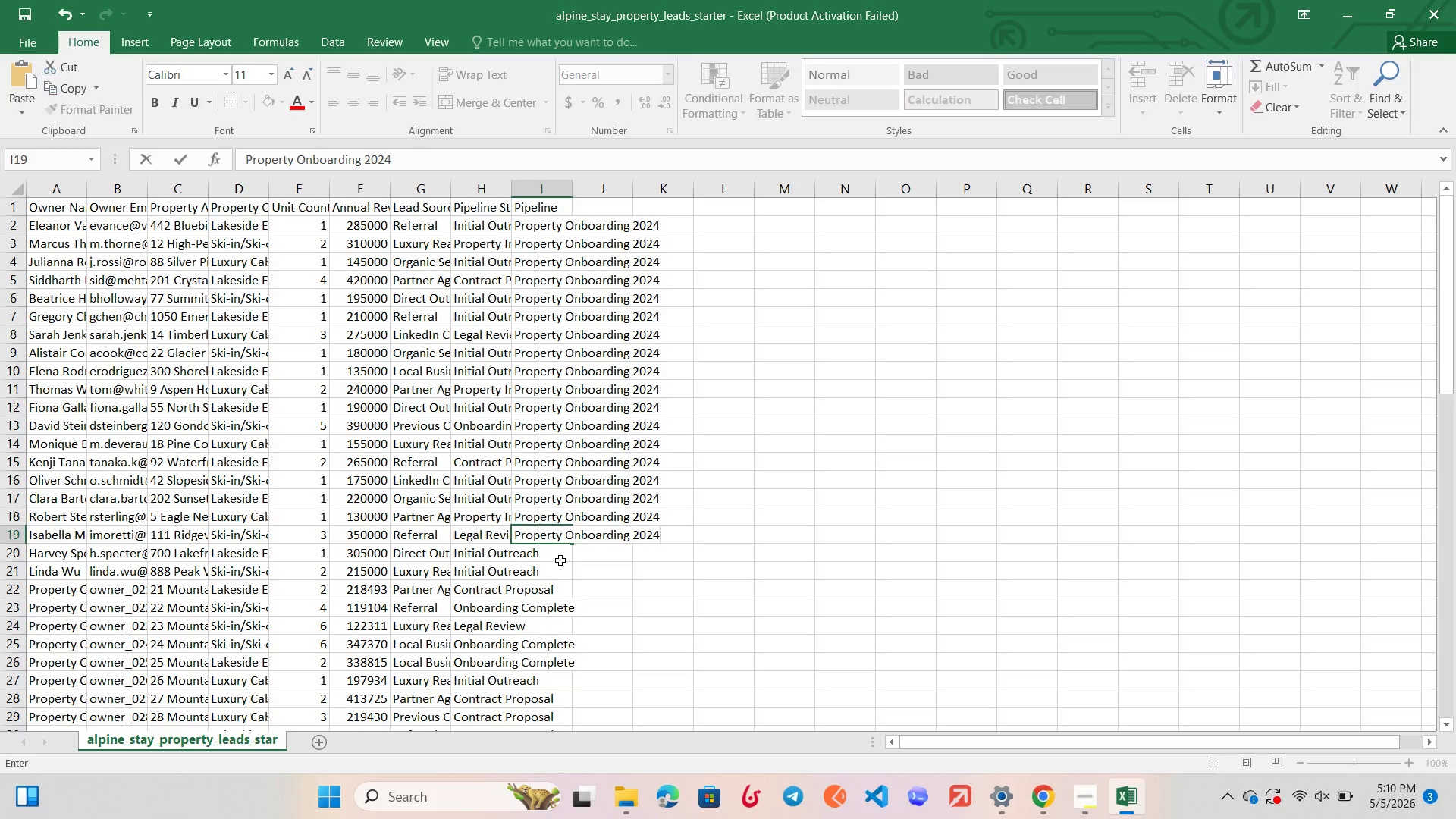 
double_click([560, 560])
 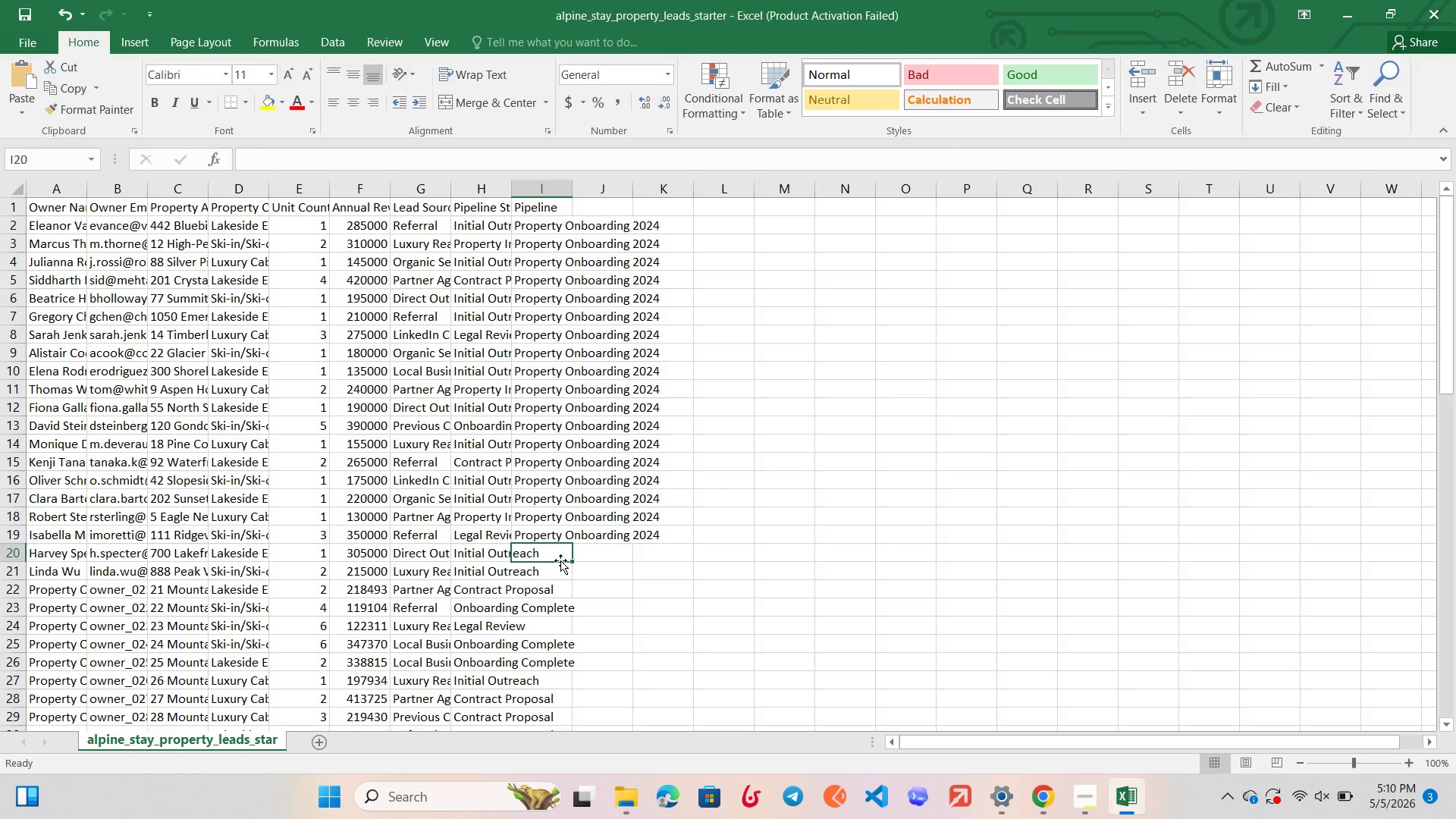 
hold_key(key=ControlLeft, duration=0.44)
 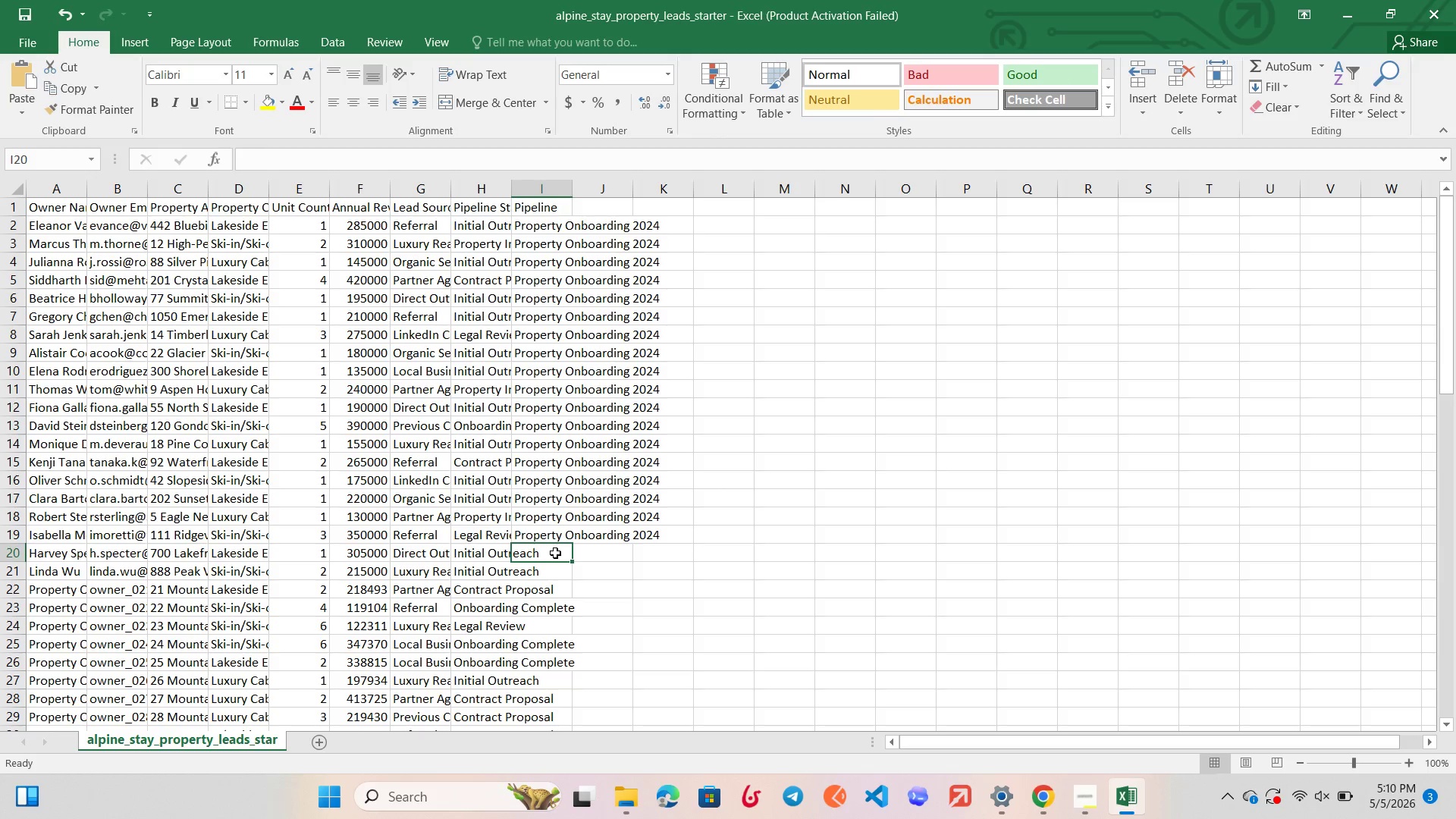 
double_click([555, 553])
 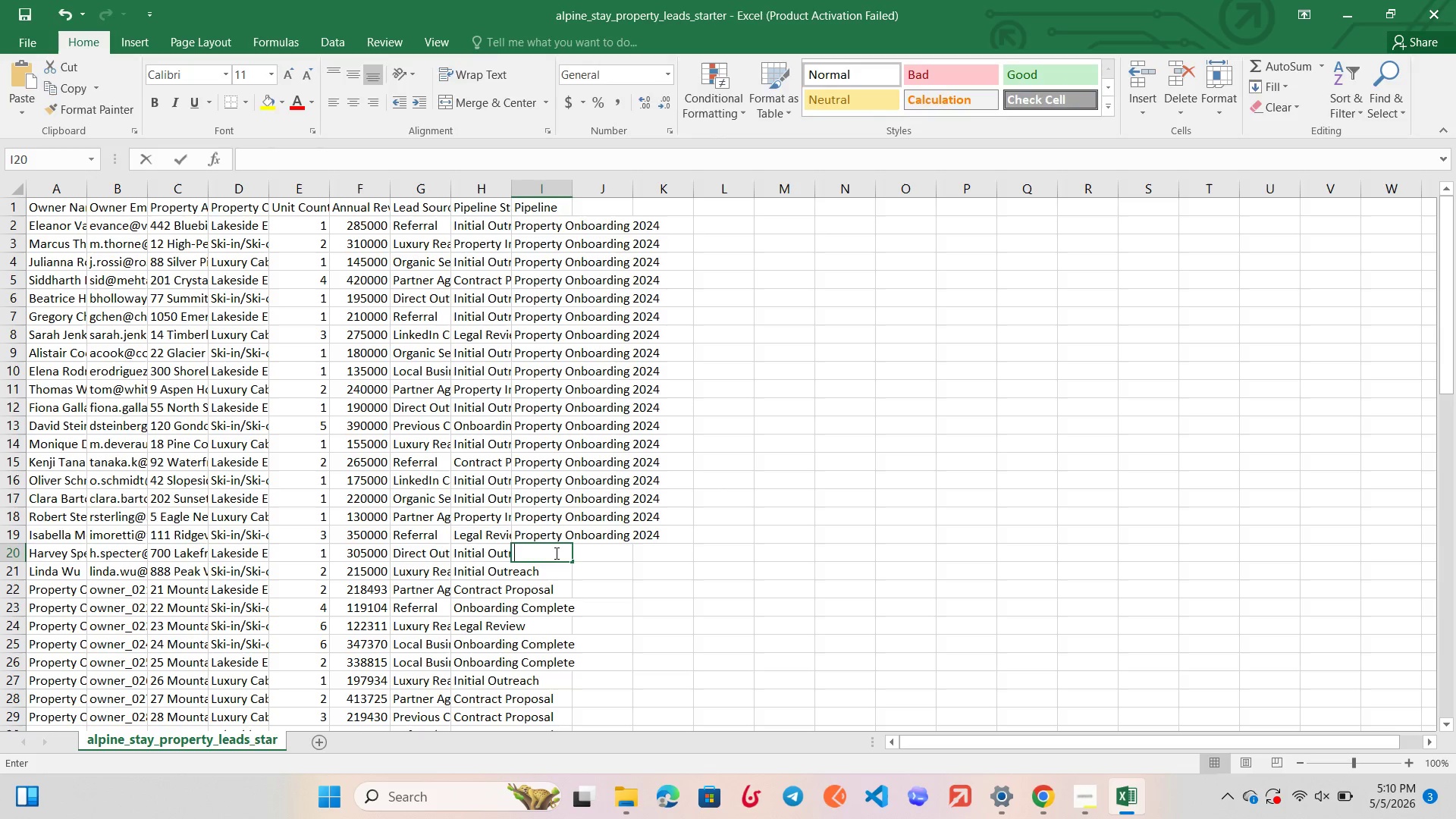 
key(Control+ControlLeft)
 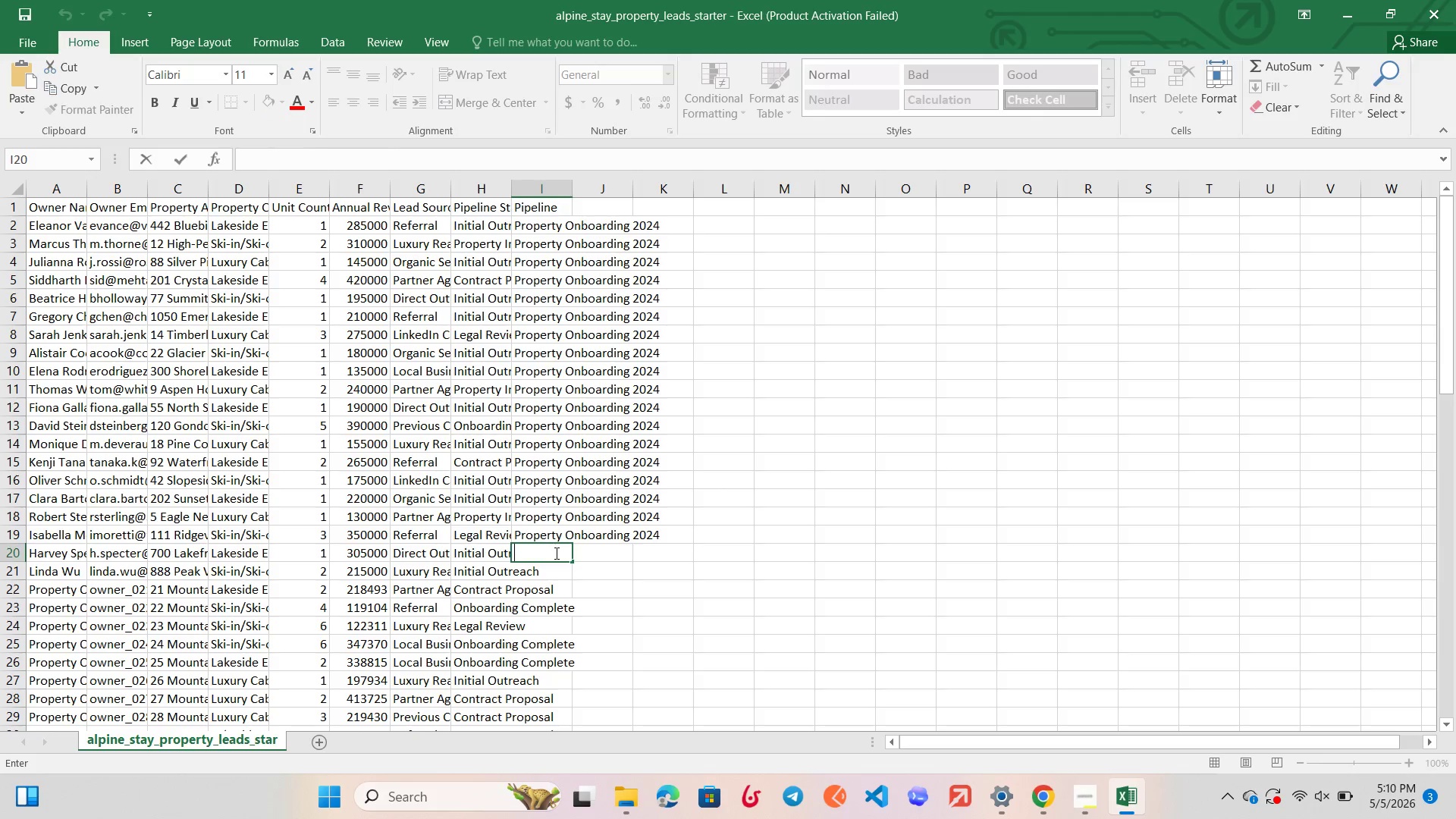 
key(Control+V)
 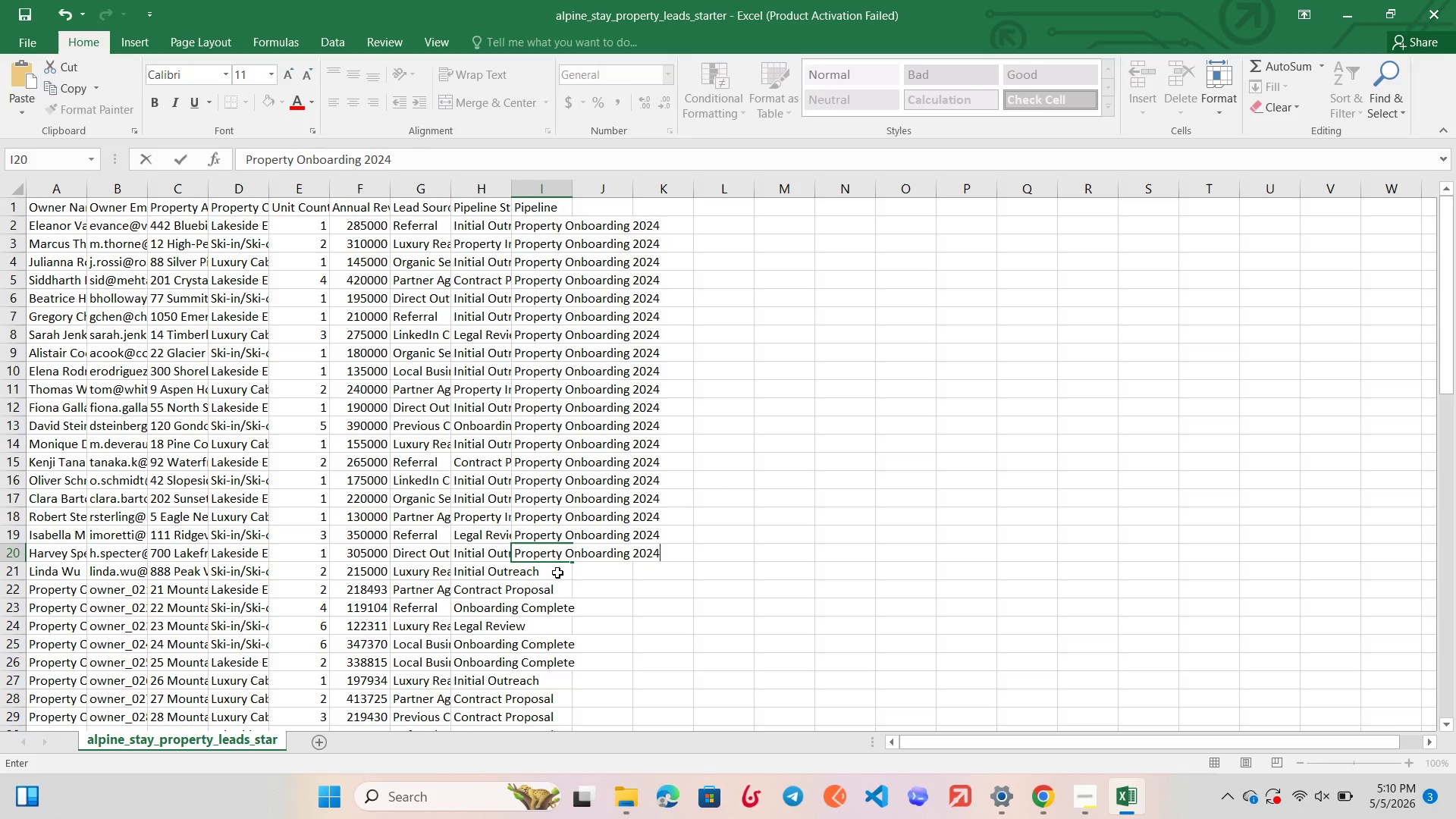 
double_click([557, 573])
 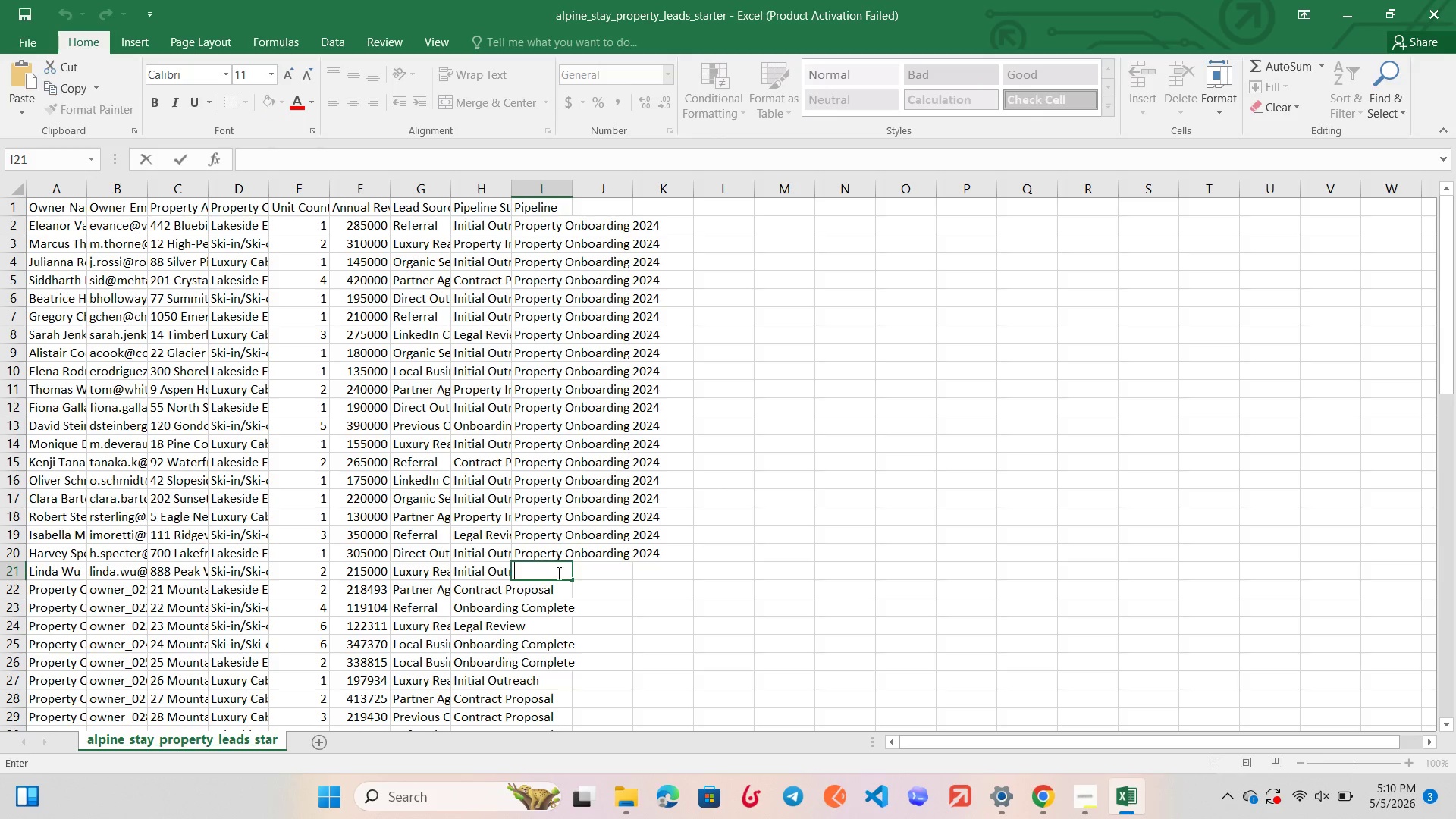 
key(Control+ControlLeft)
 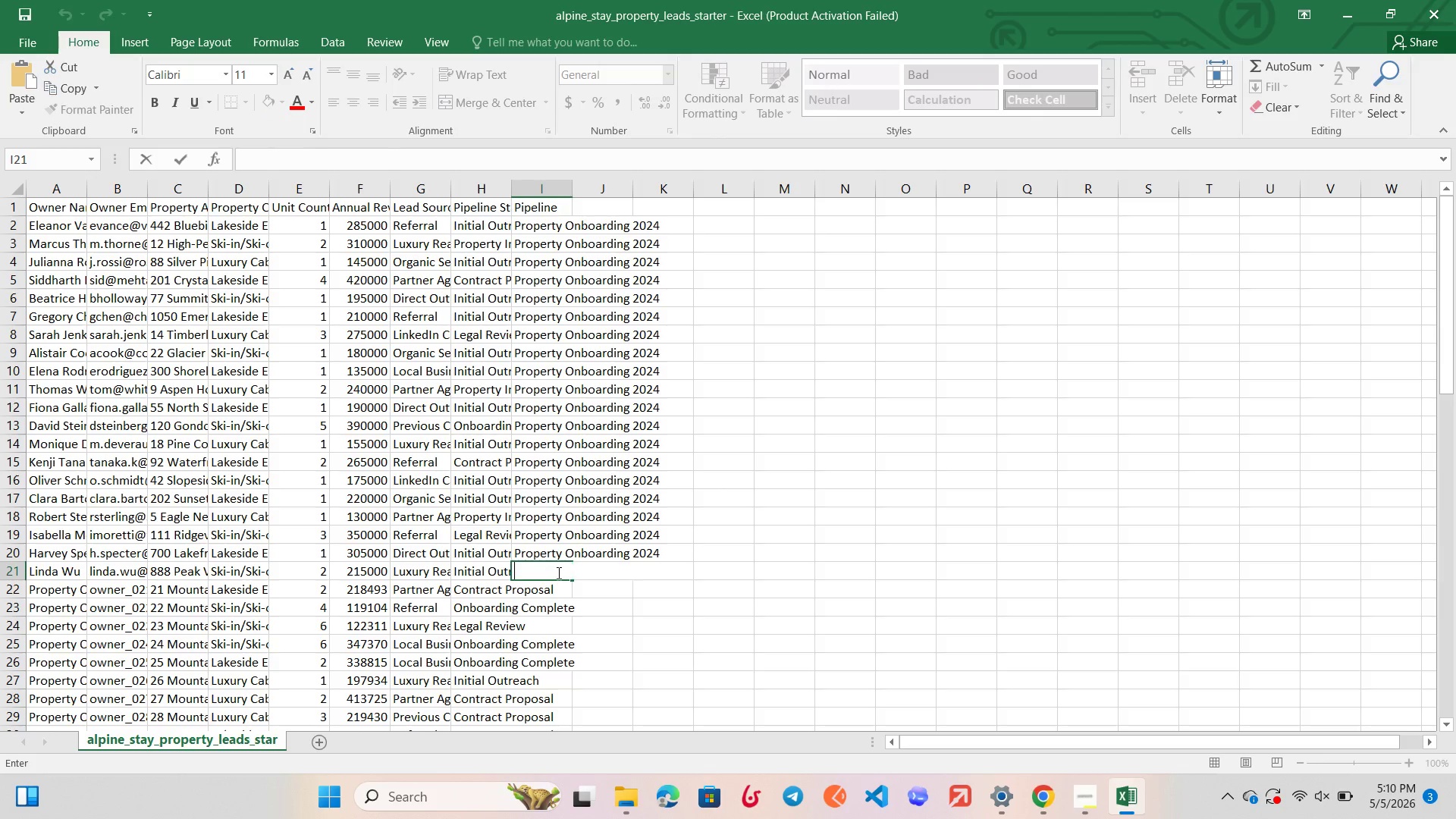 
key(Control+V)
 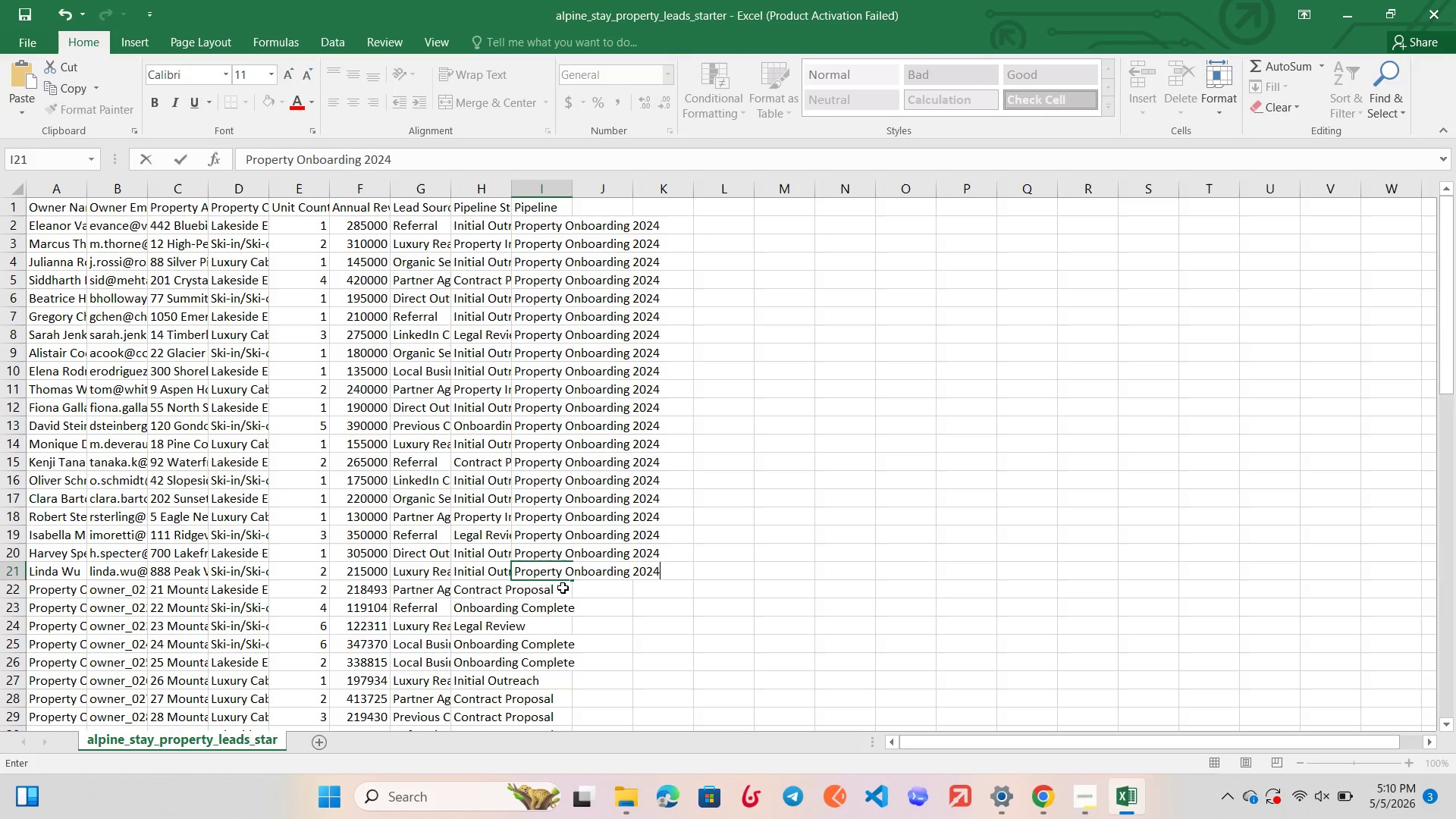 
double_click([563, 588])
 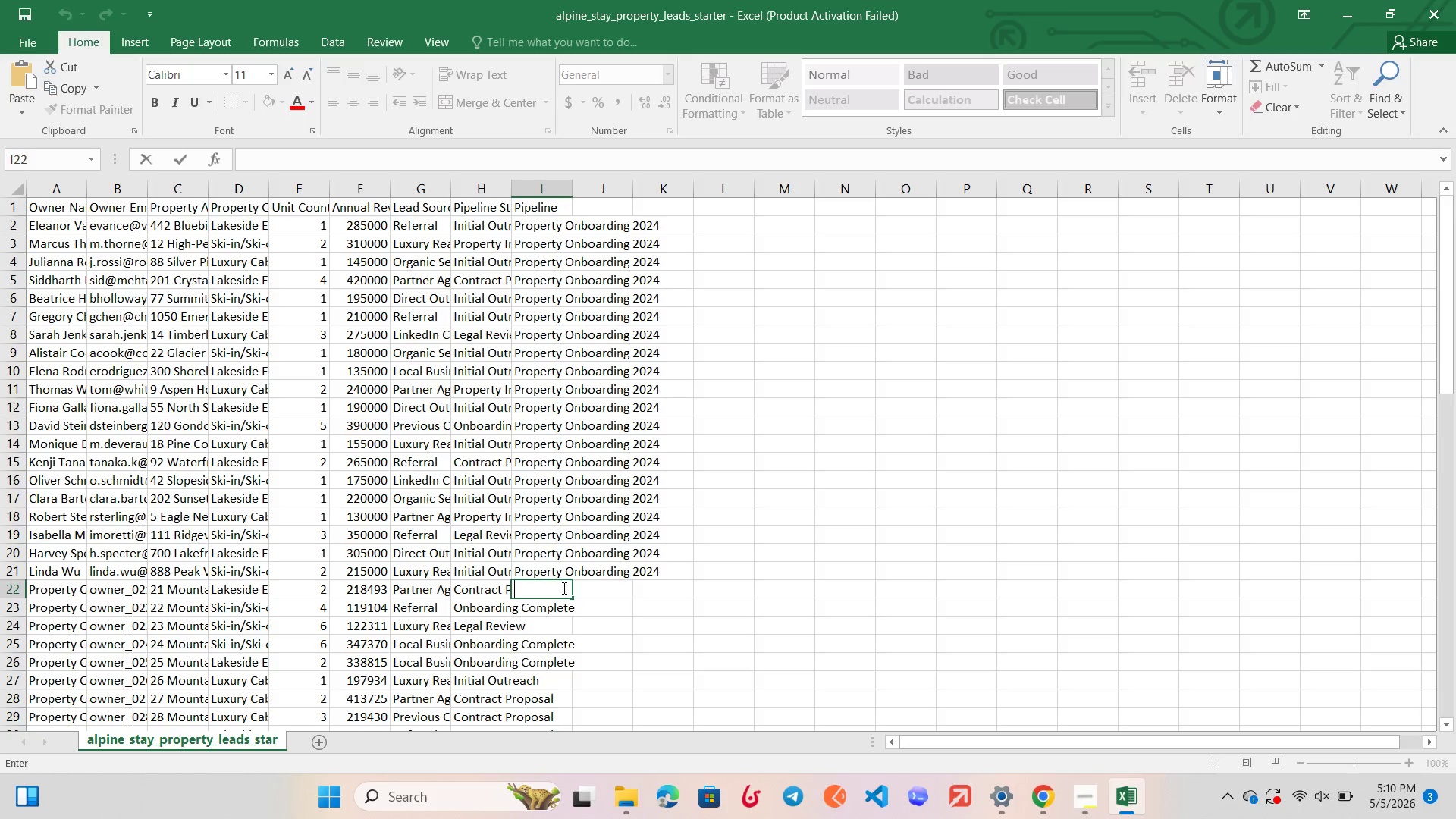 
key(Control+V)
 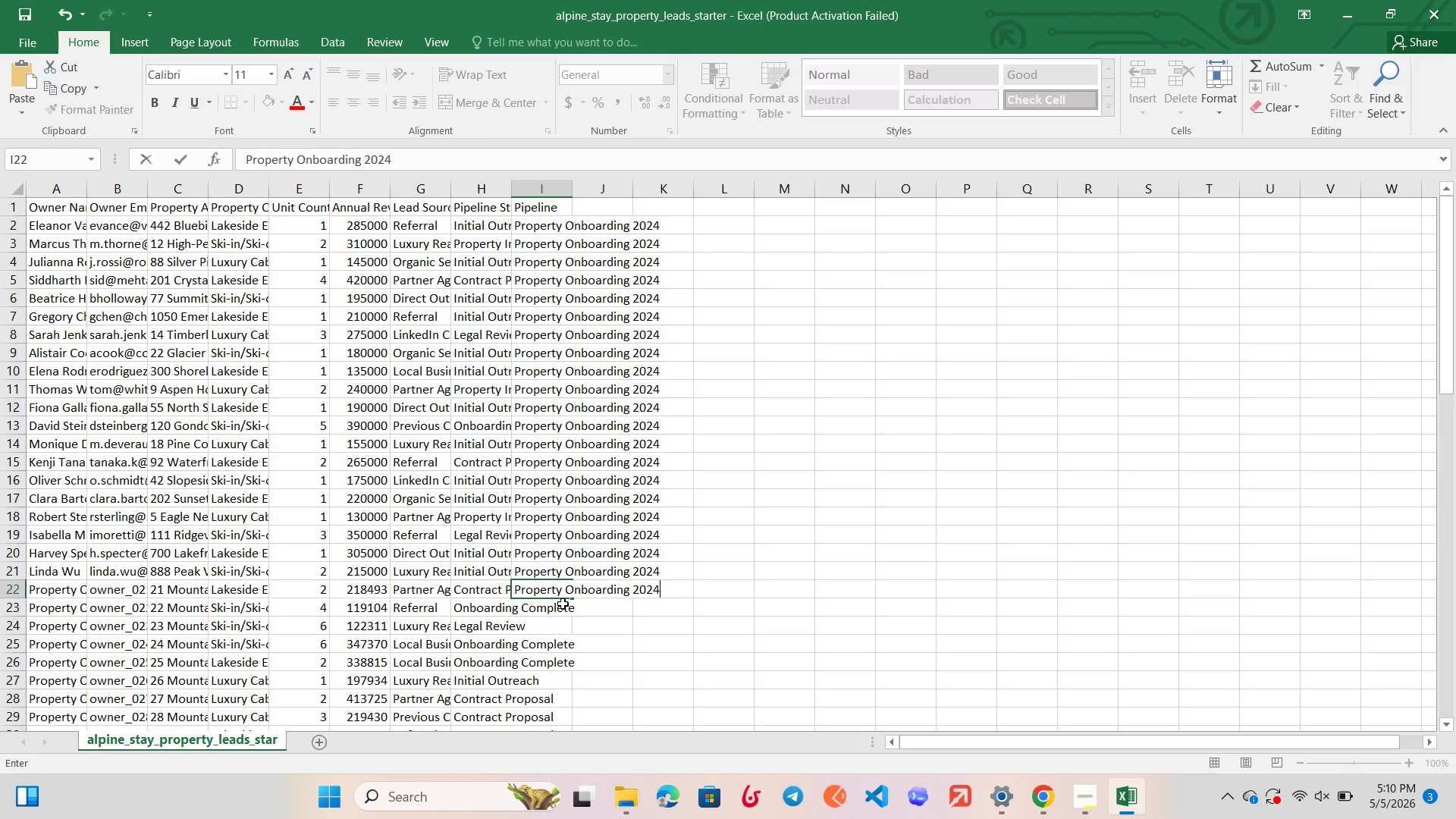 
double_click([563, 604])
 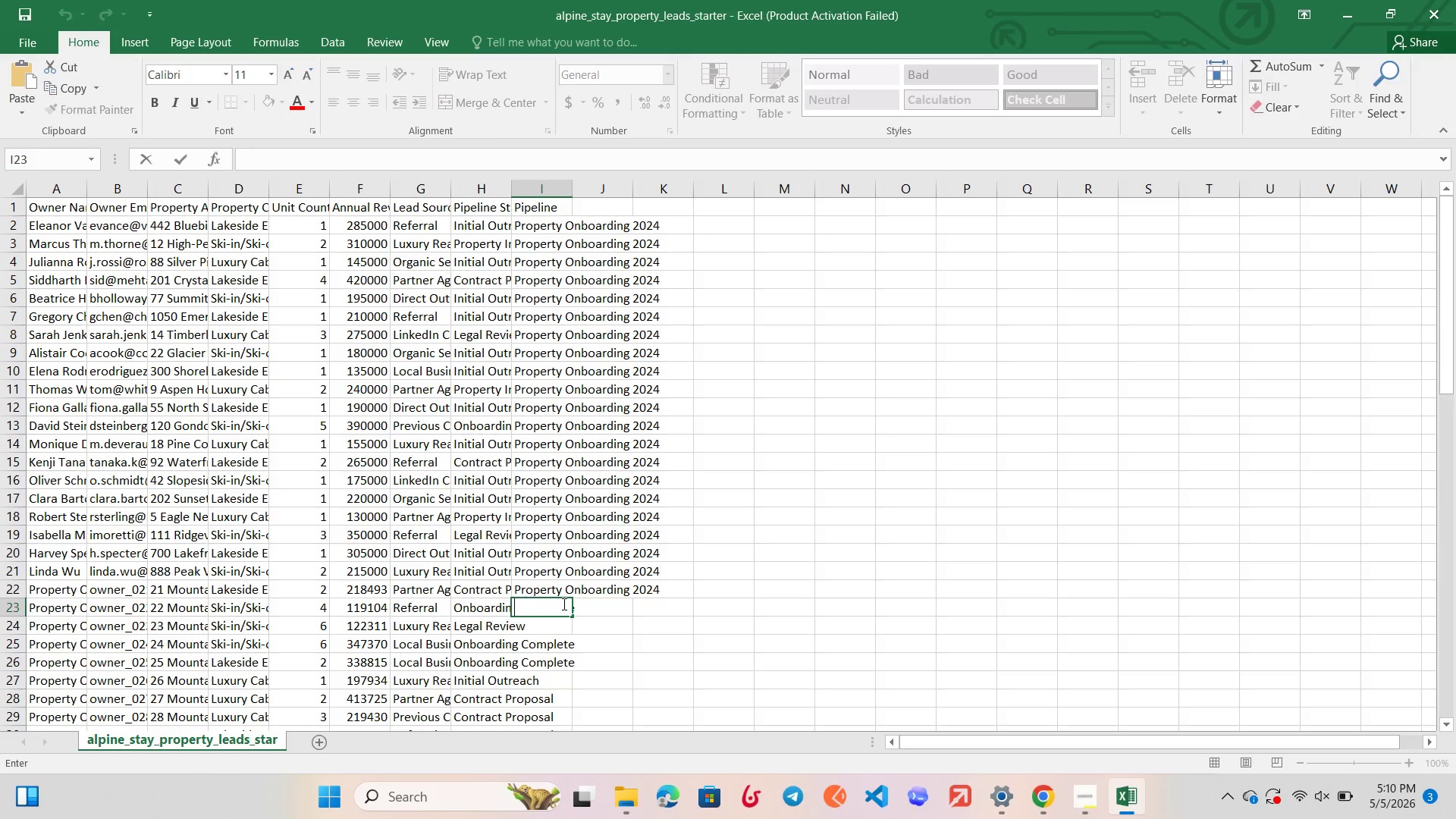 
key(Control+ControlLeft)
 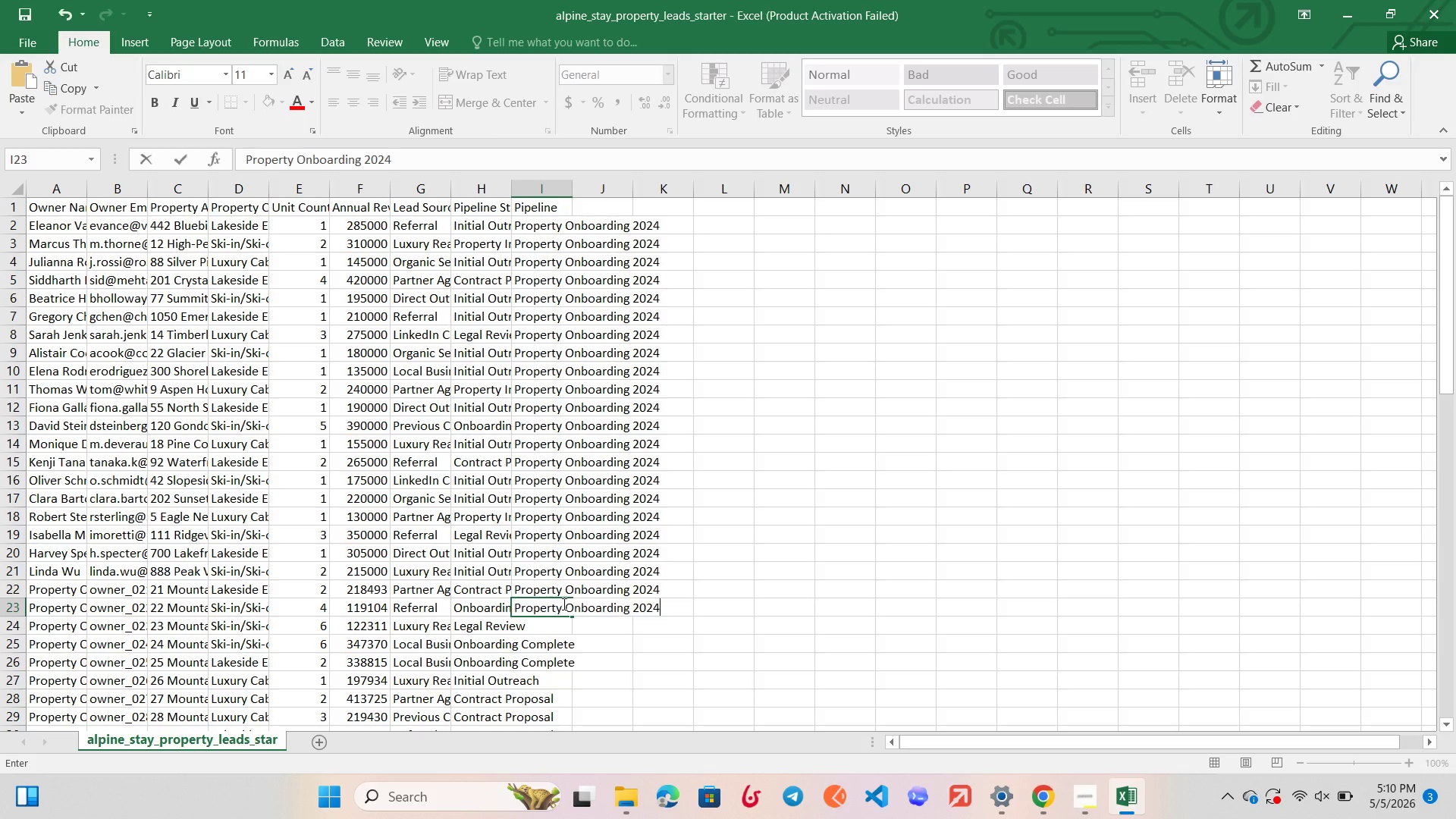 
key(Control+V)
 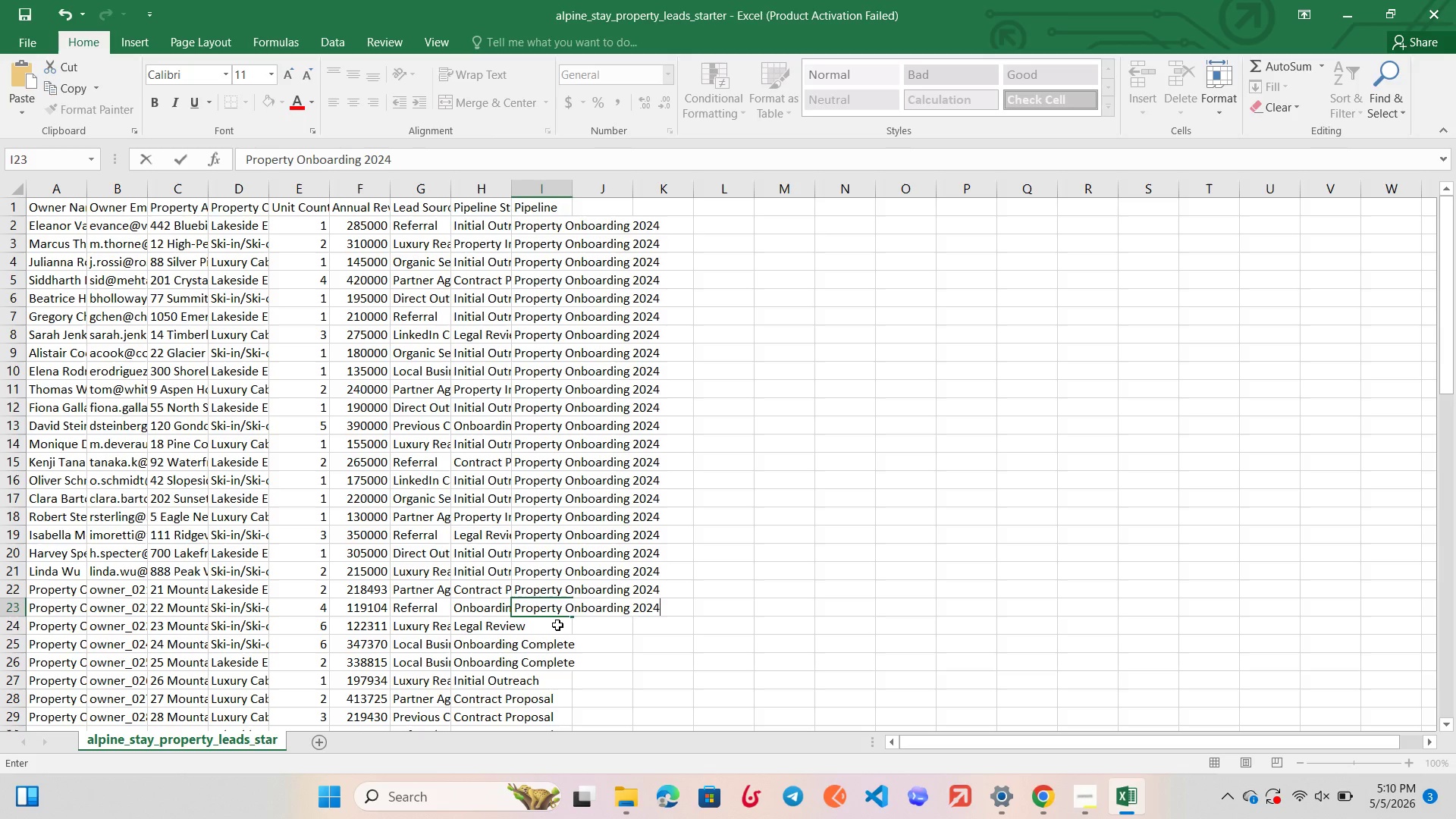 
double_click([557, 625])
 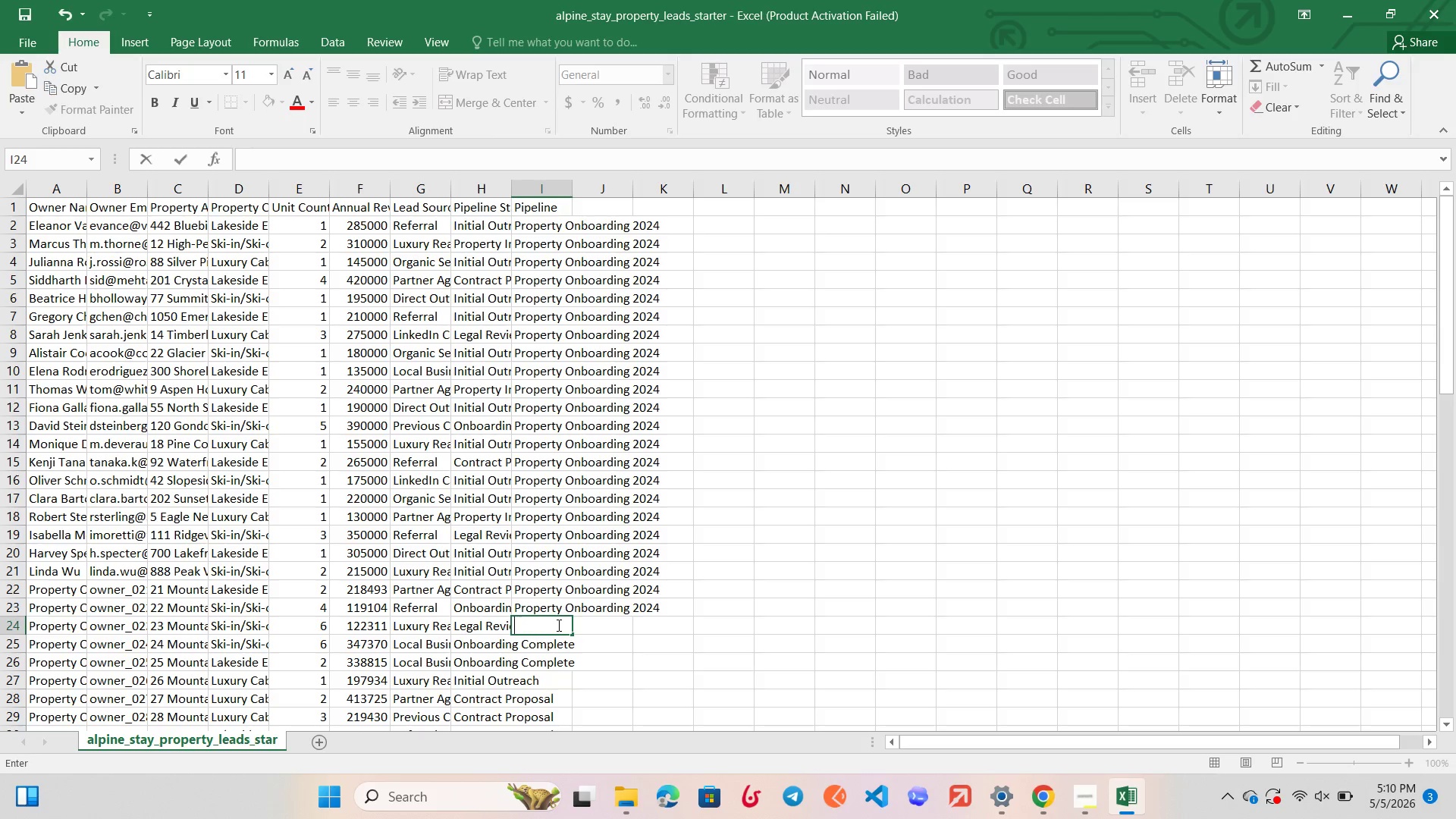 
key(Control+V)
 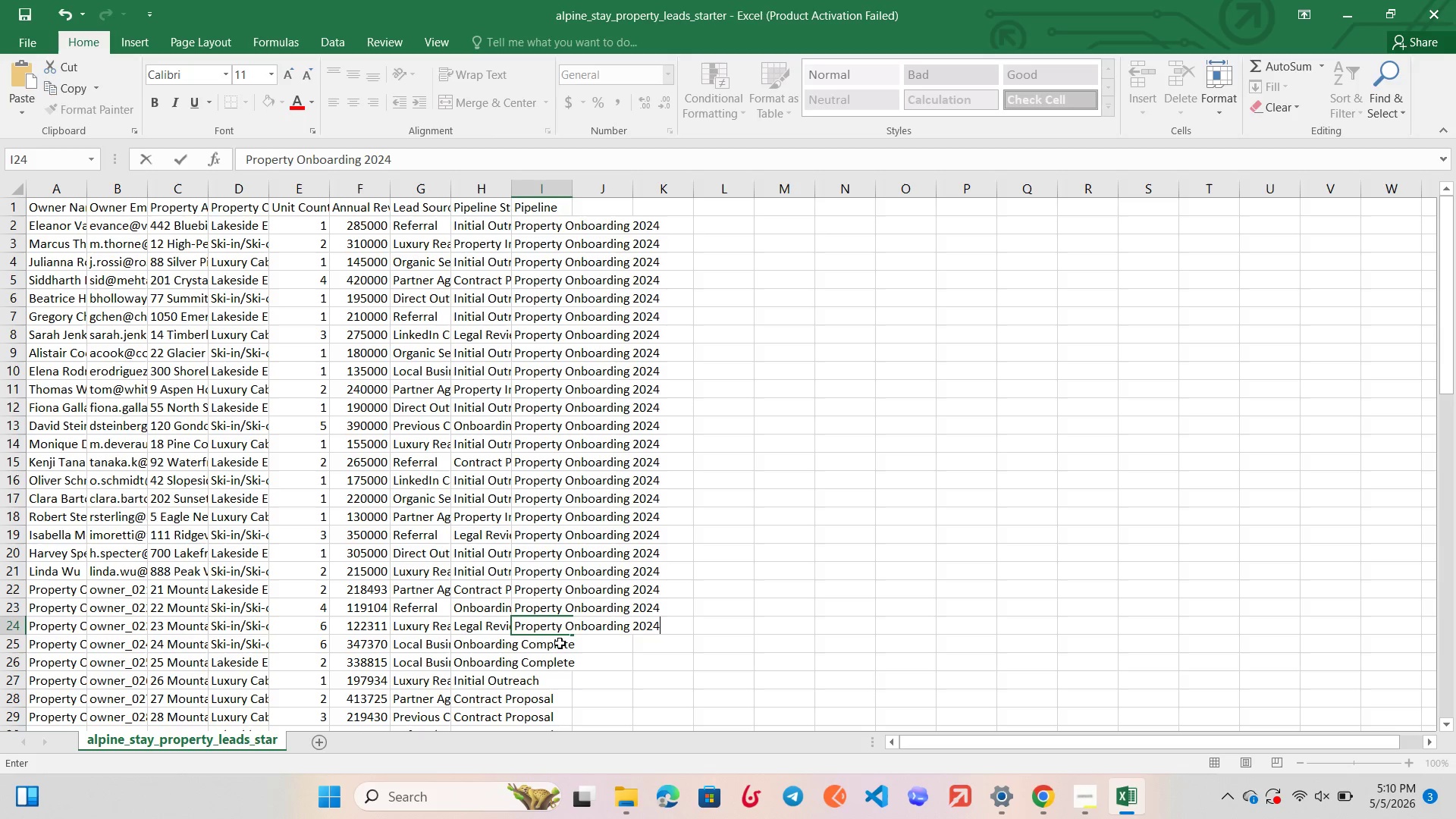 
double_click([560, 643])
 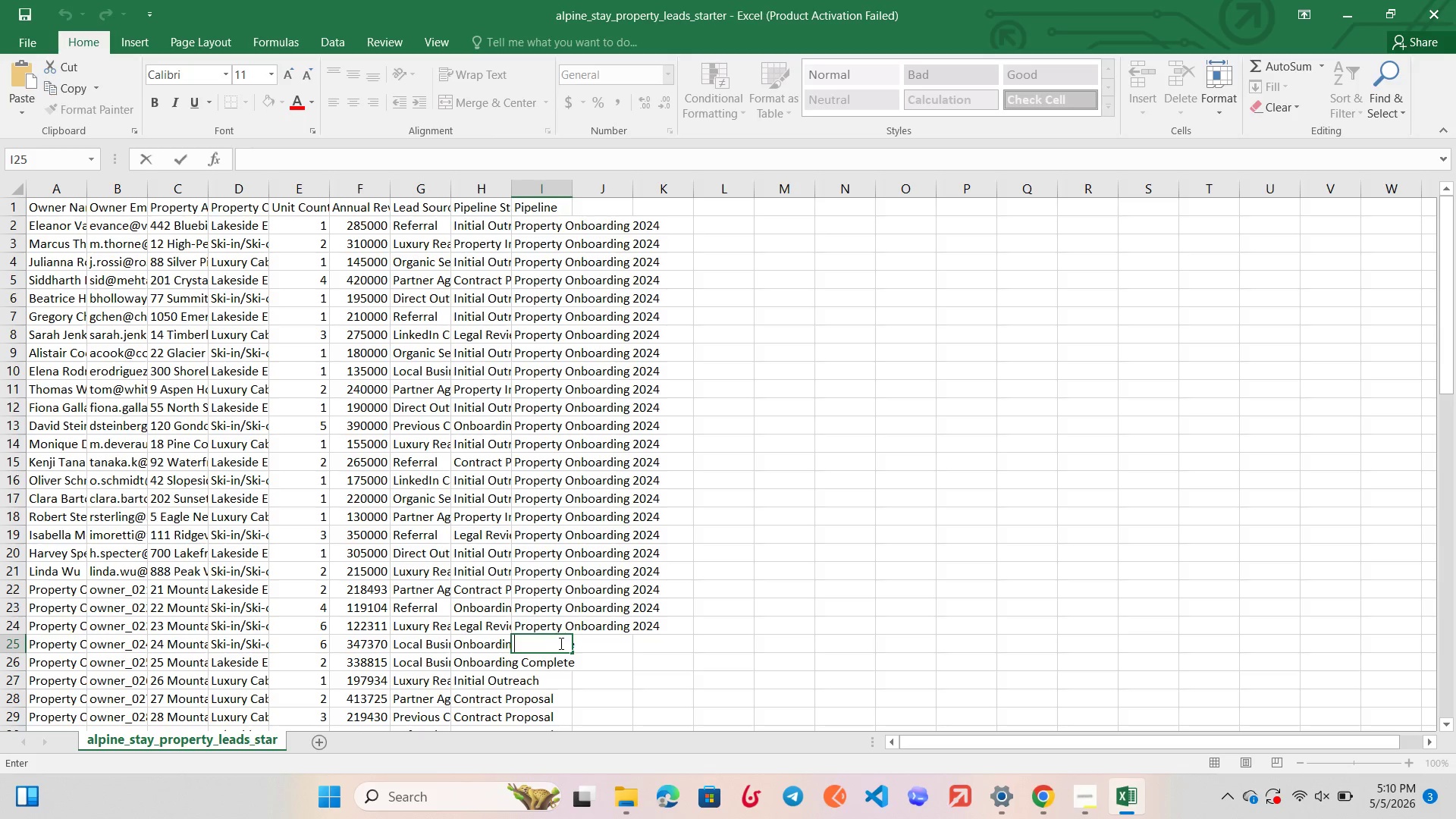 
key(Control+V)
 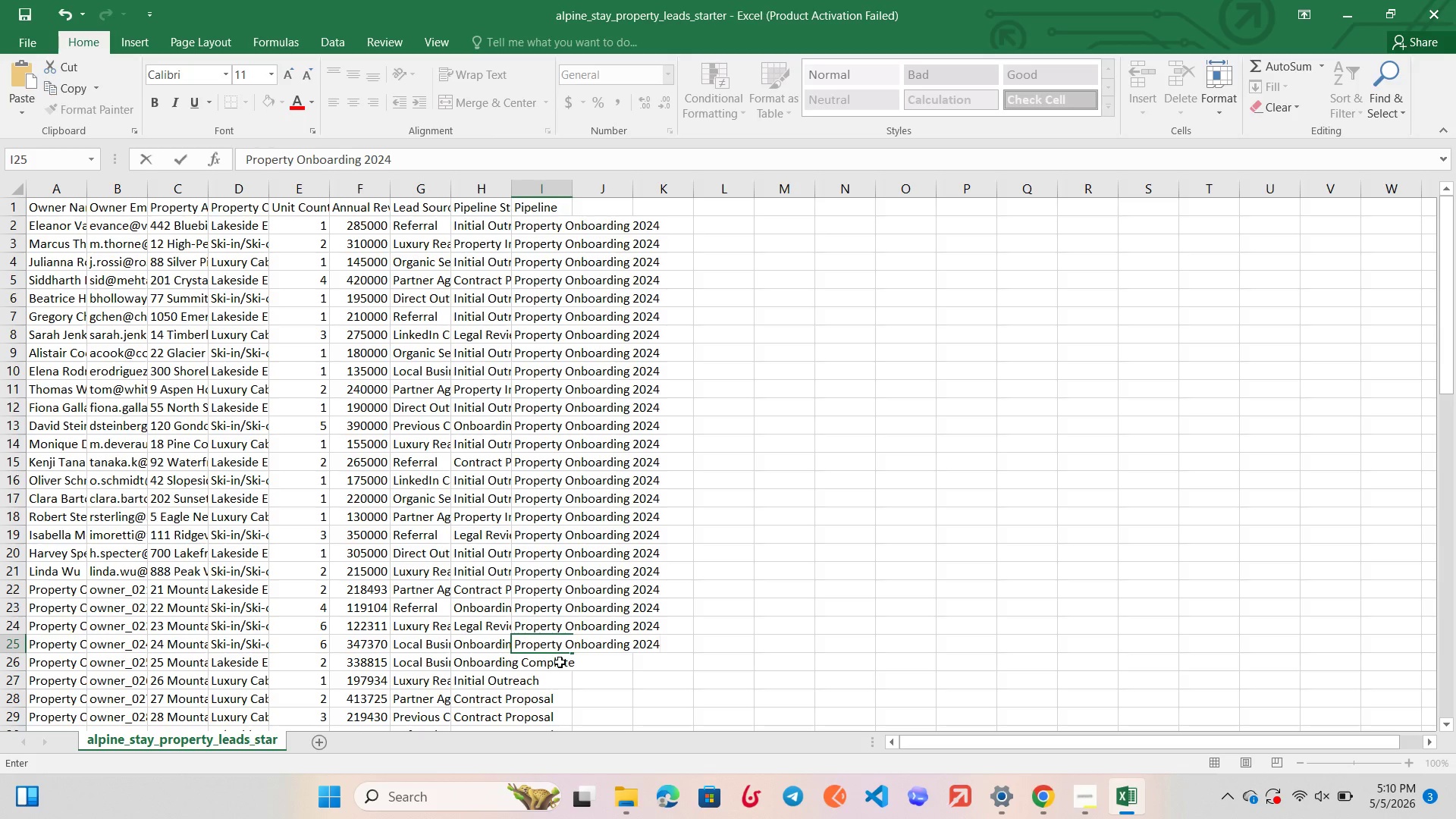 
double_click([560, 662])
 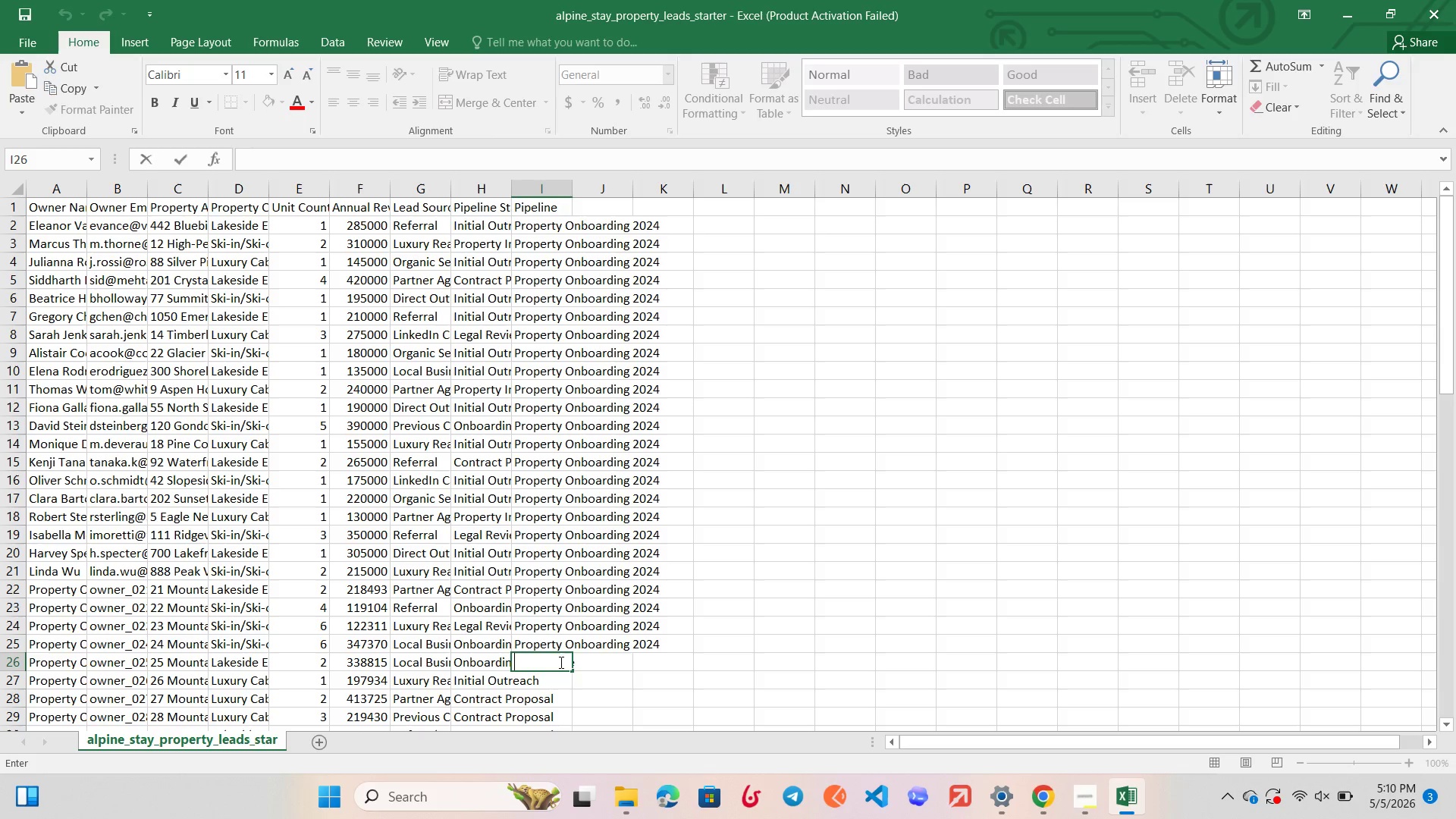 
key(Control+V)
 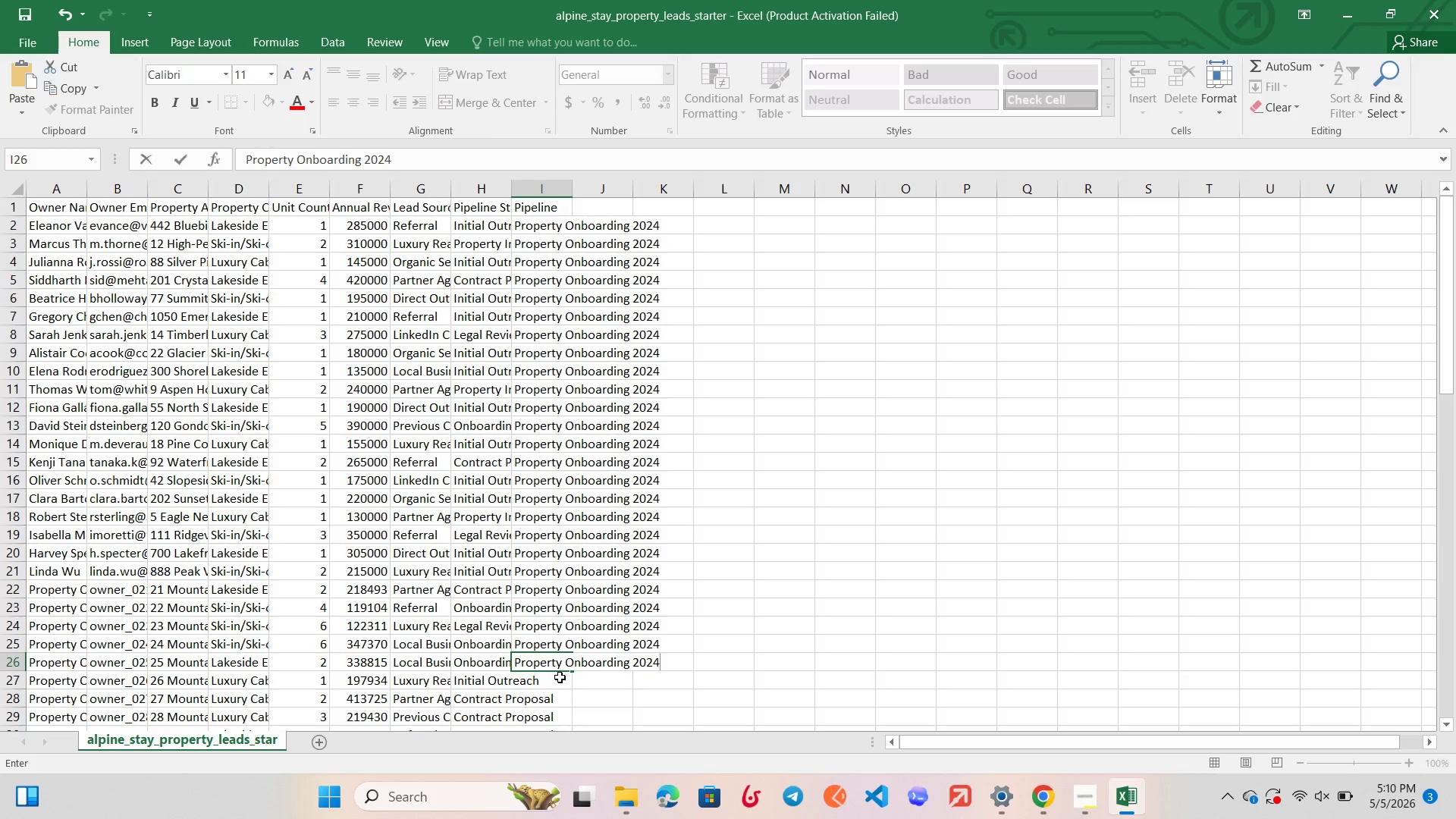 
double_click([560, 677])
 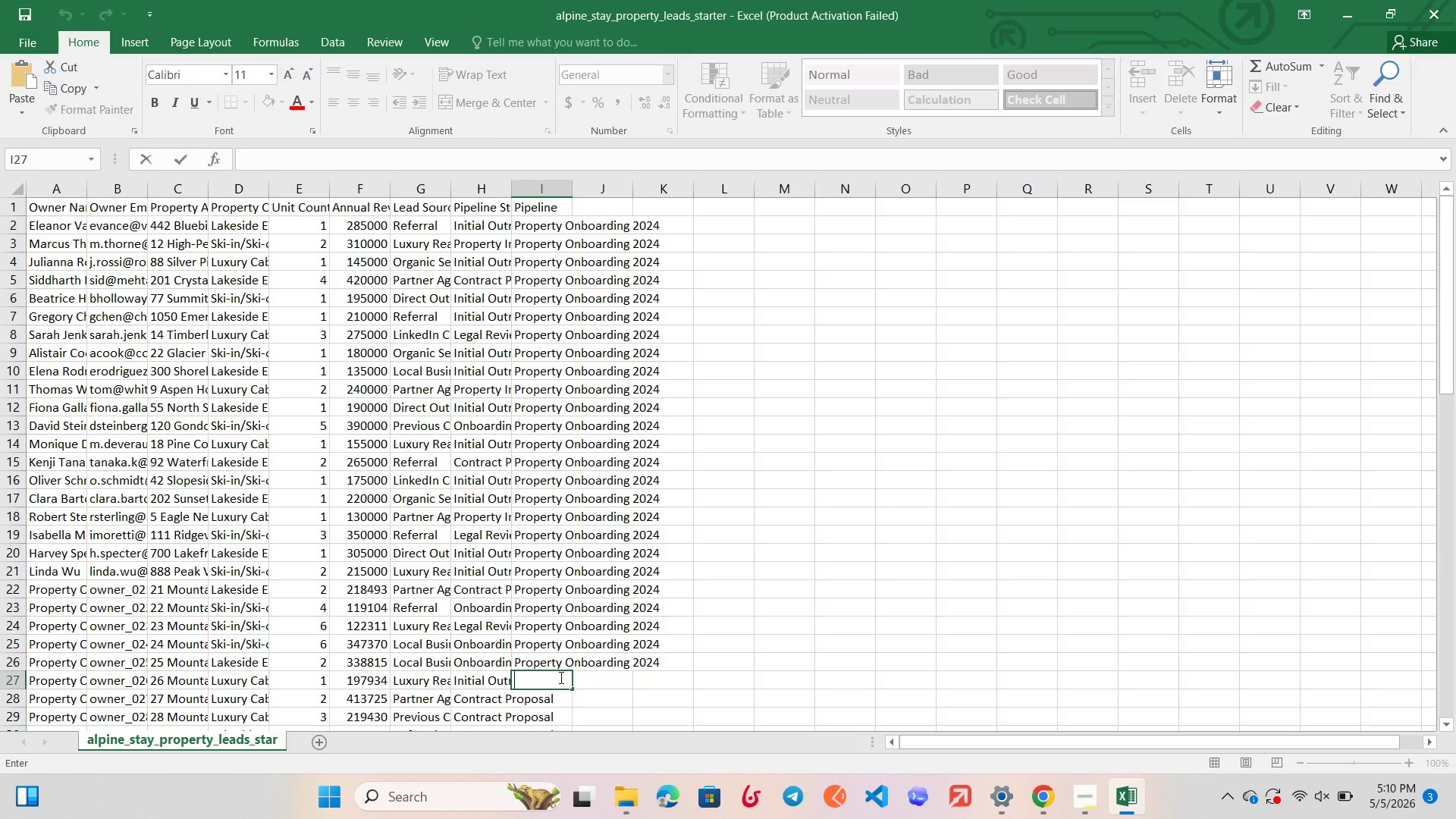 
key(Control+V)
 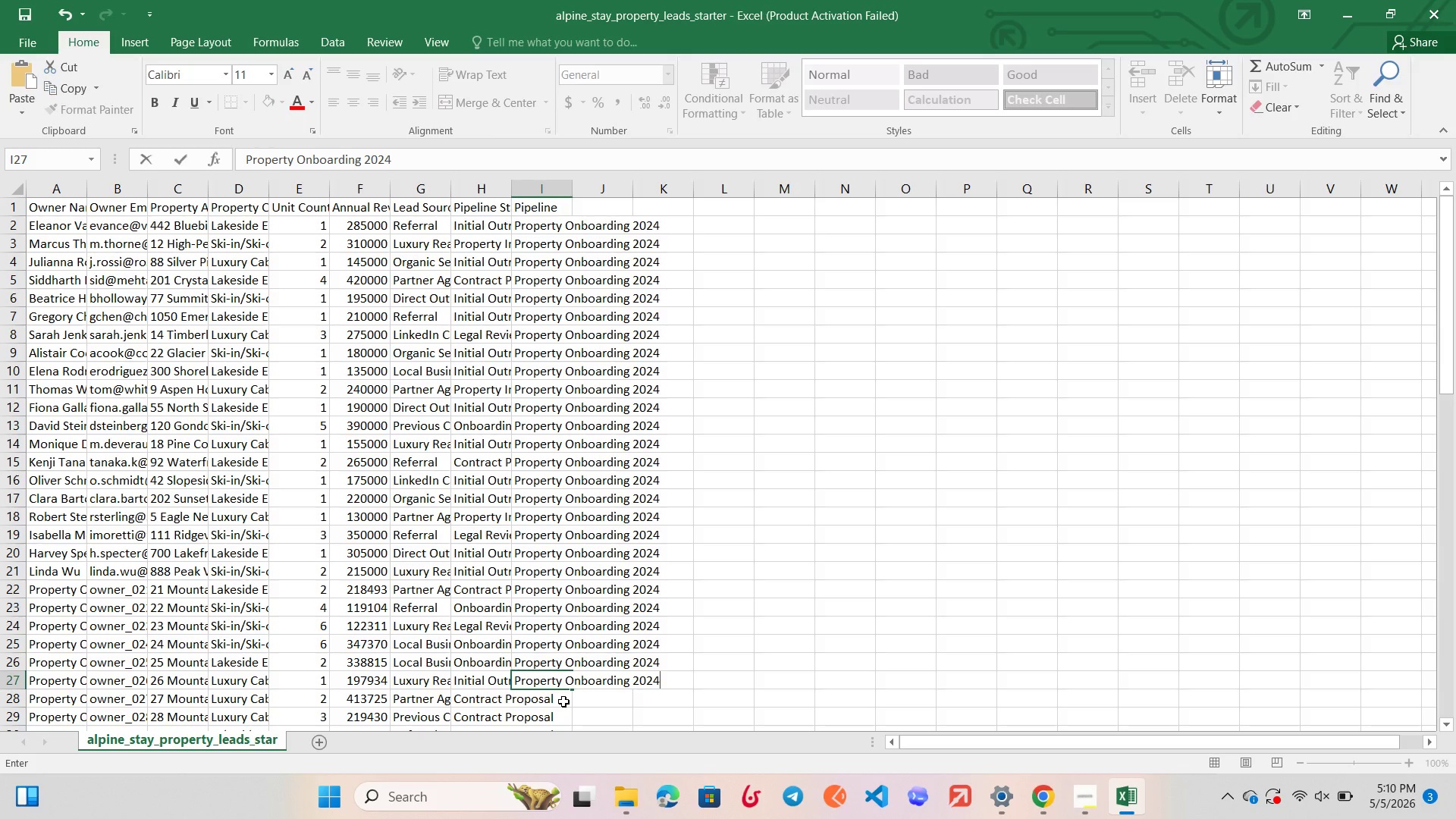 
double_click([563, 701])
 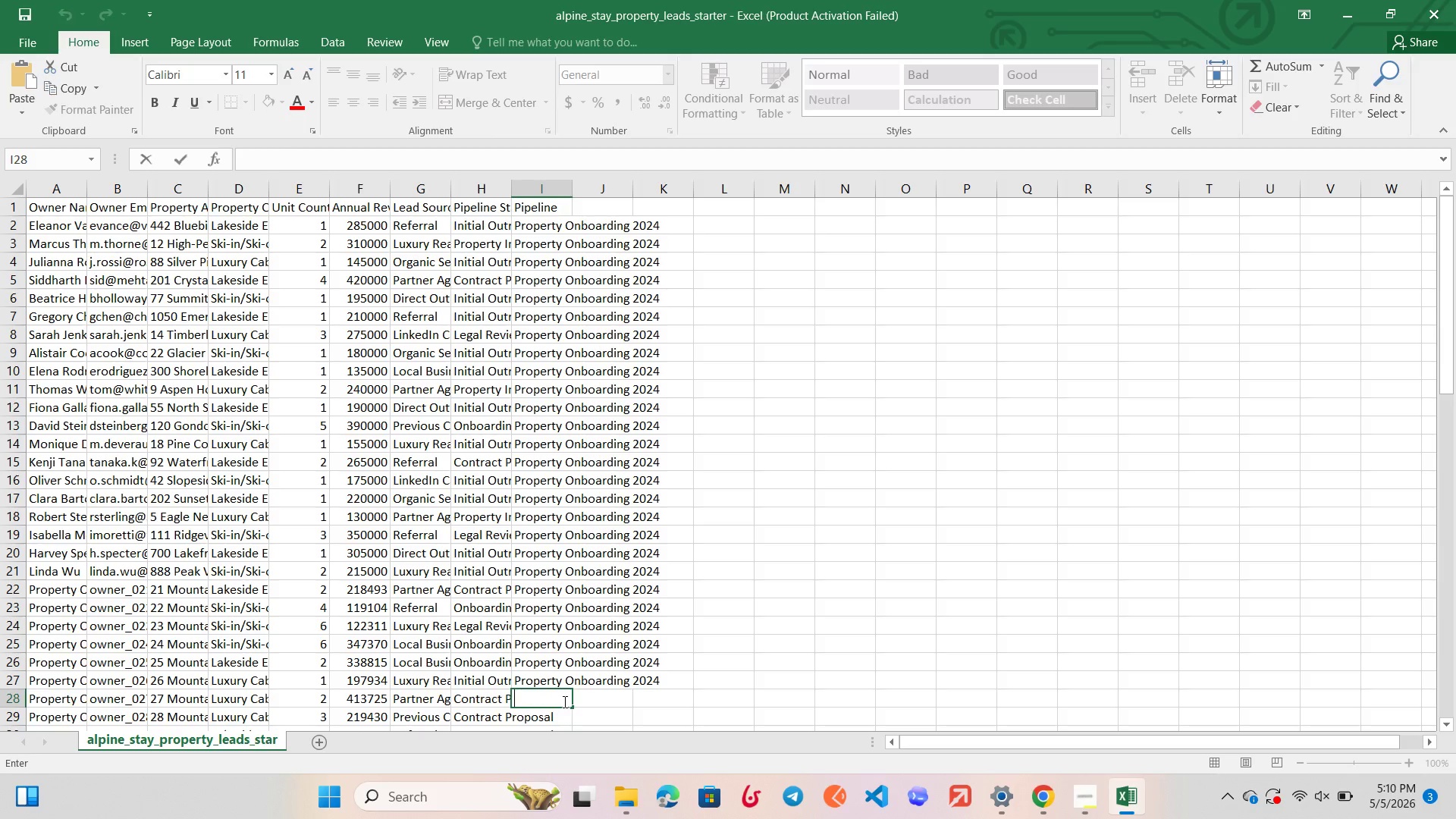 
key(Control+V)
 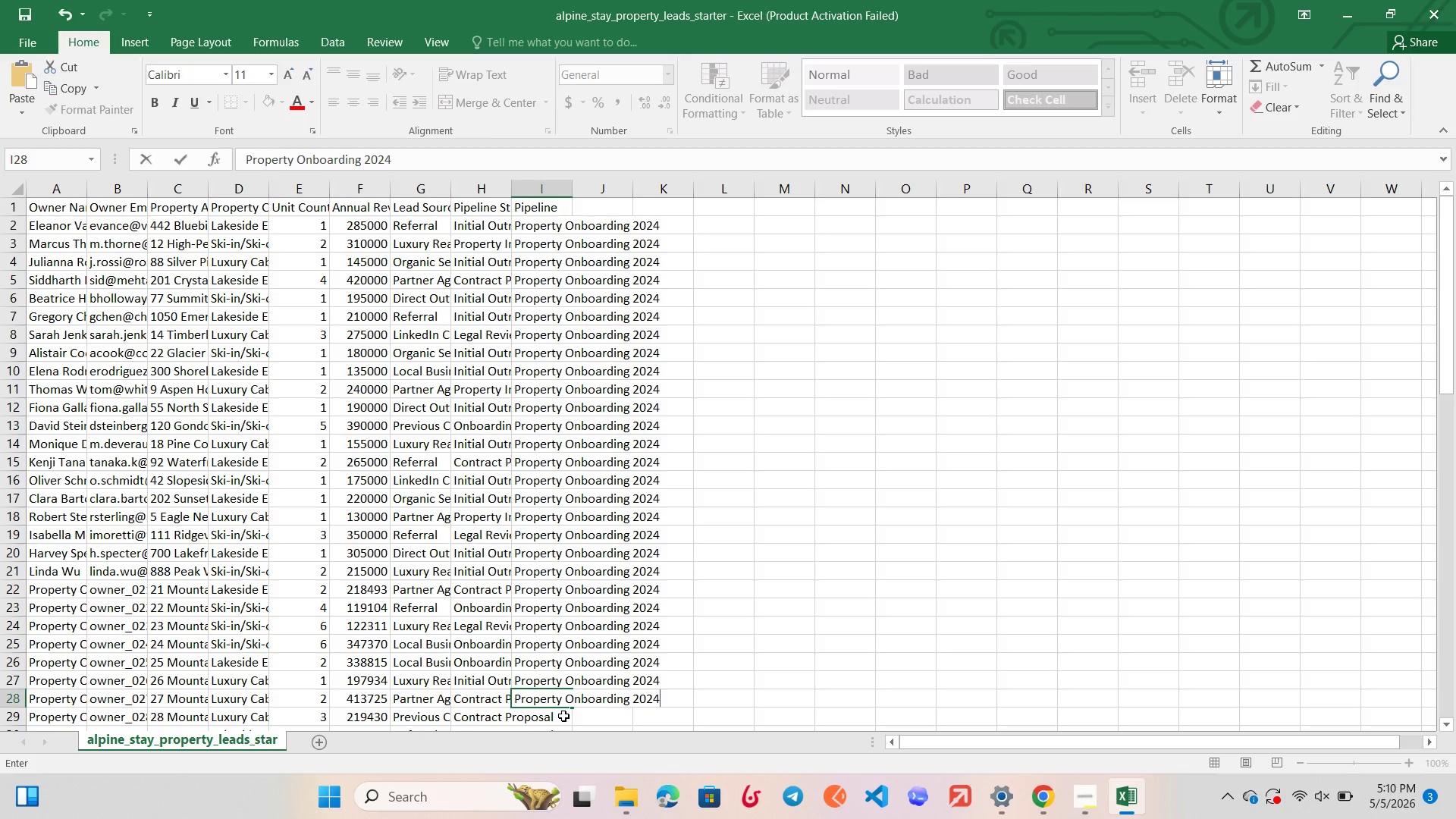 
double_click([563, 716])
 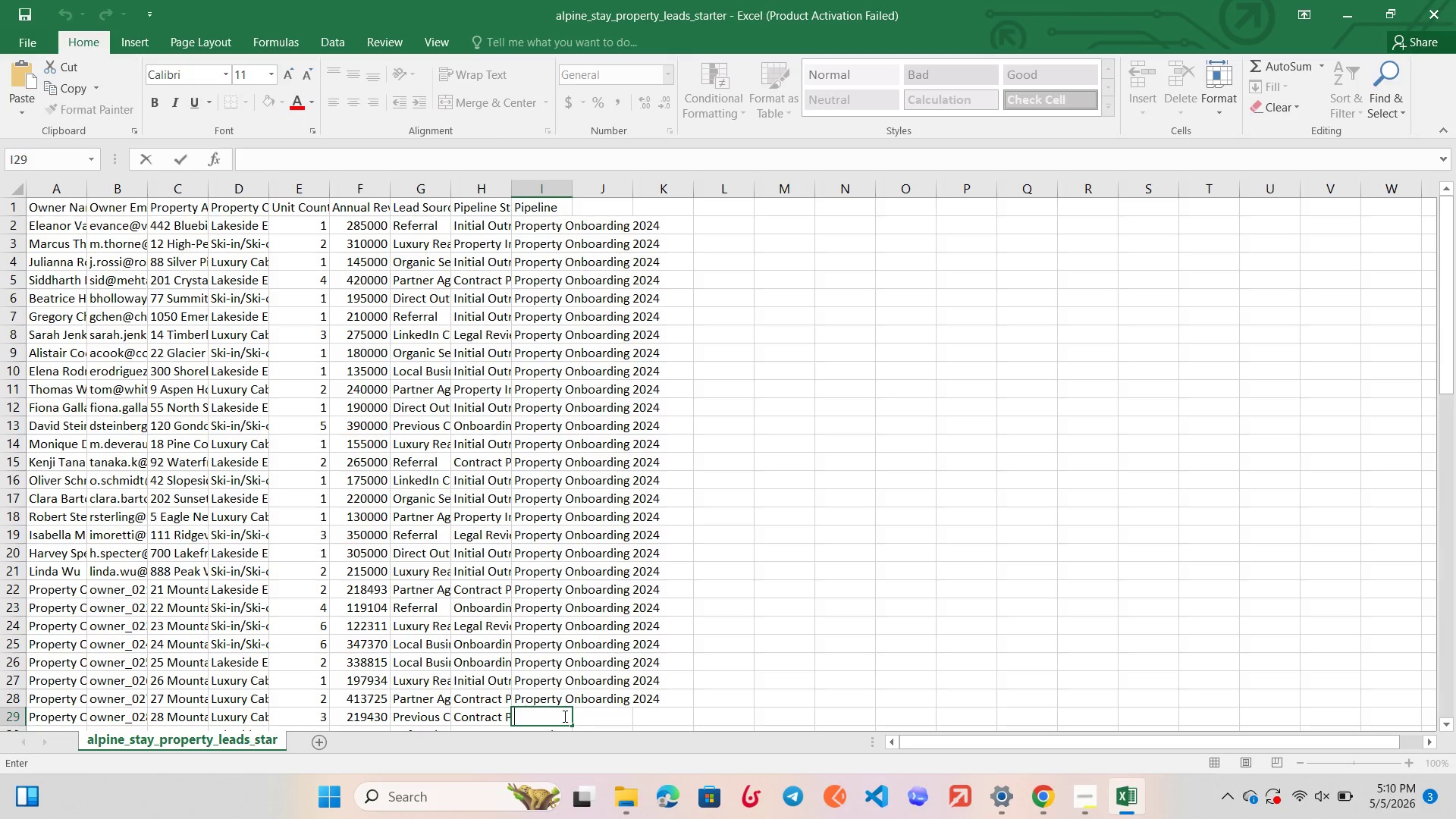 
key(Control+V)
 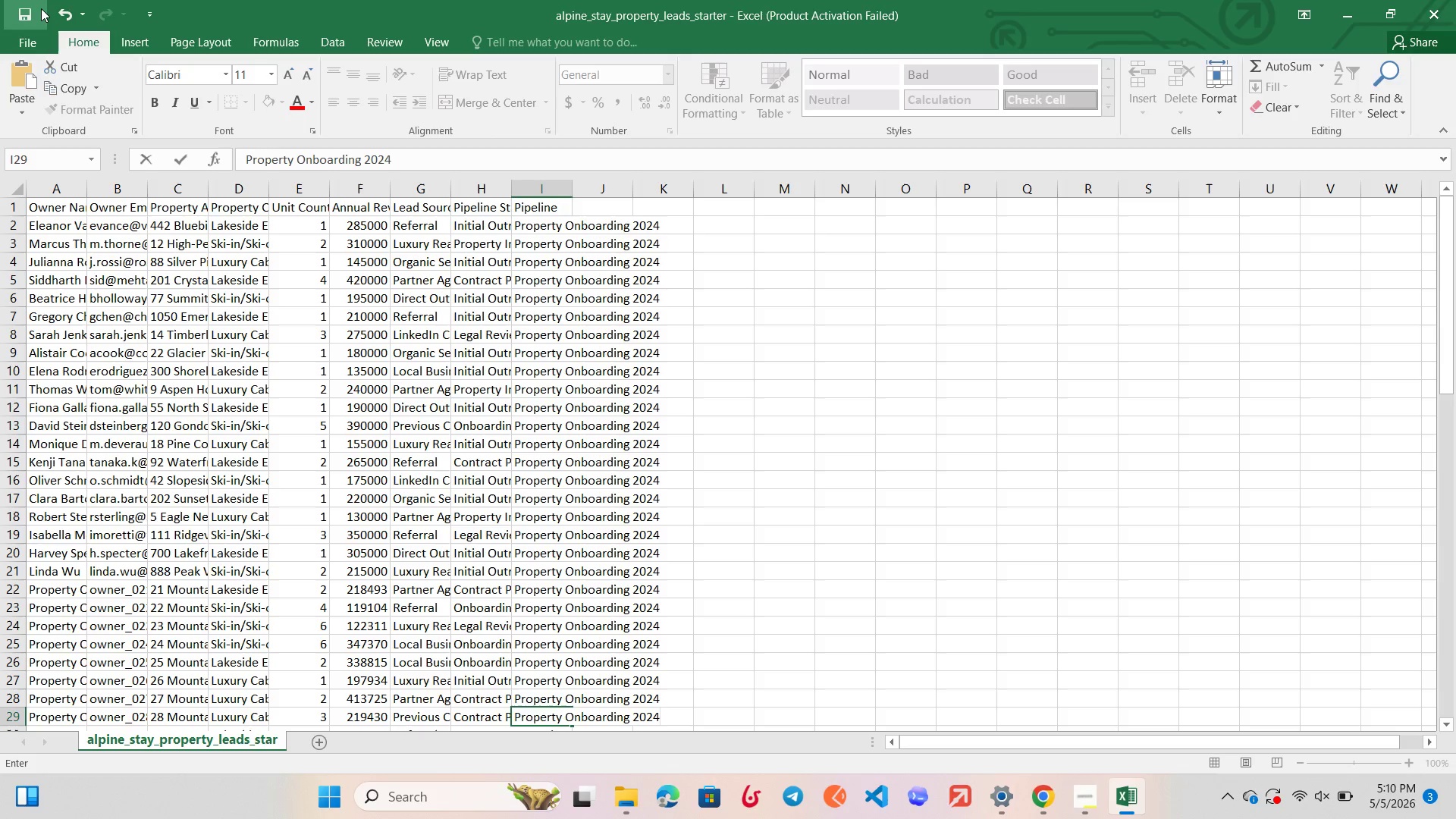 
left_click([33, 12])
 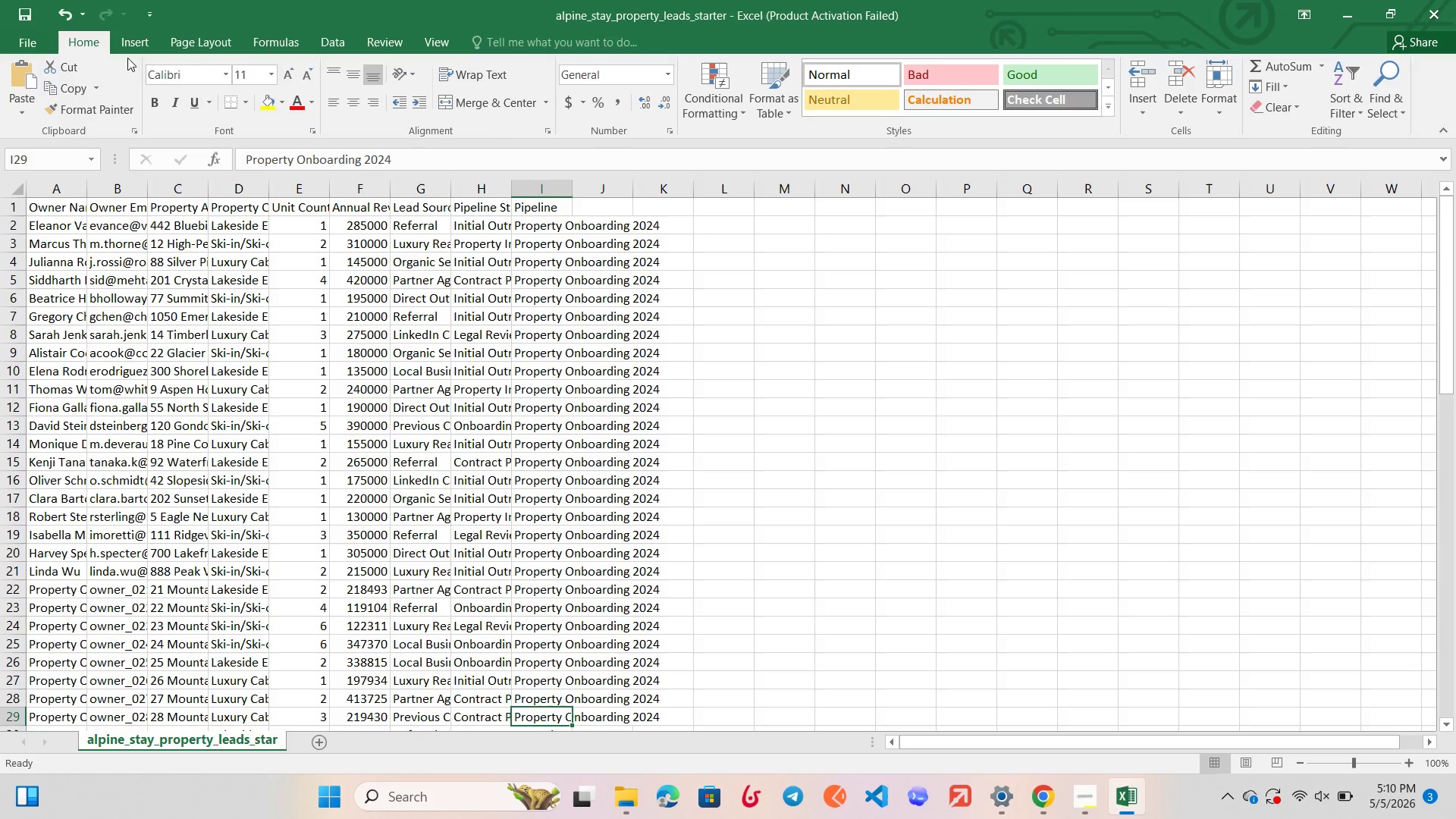 
wait(14.23)
 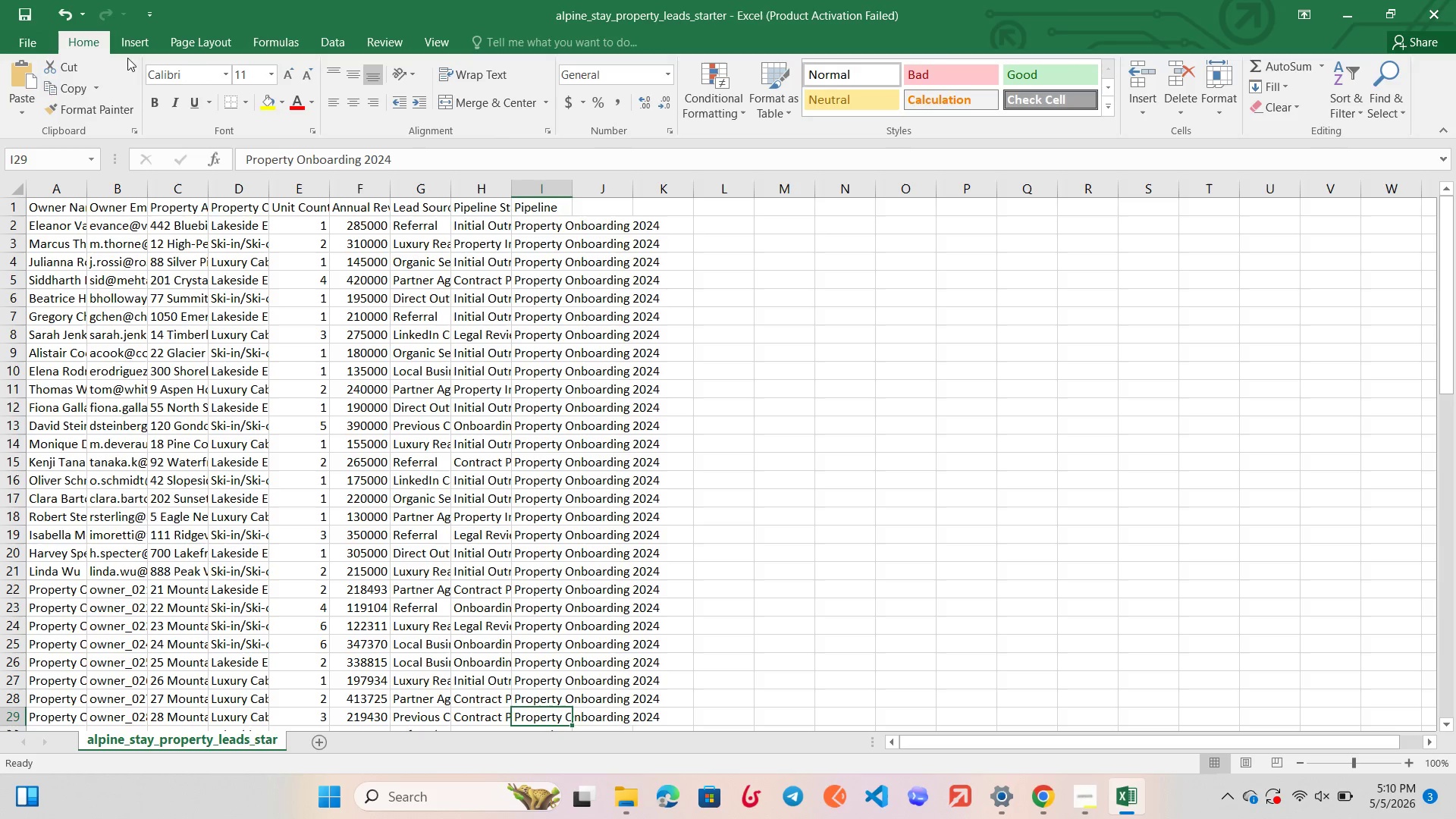 
scroll: coordinate [997, 363], scroll_direction: down, amount: 6.0
 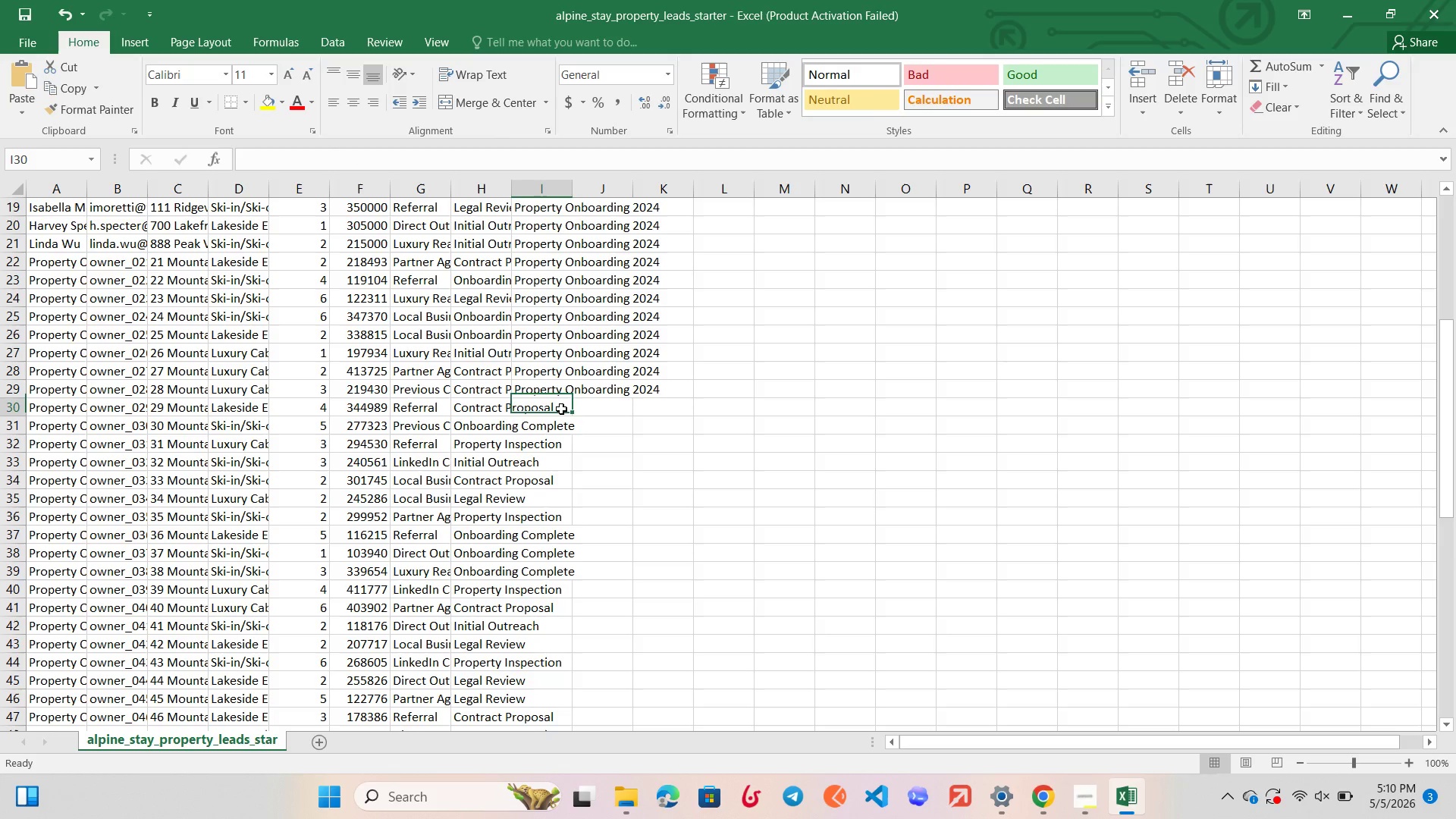 
double_click([561, 409])
 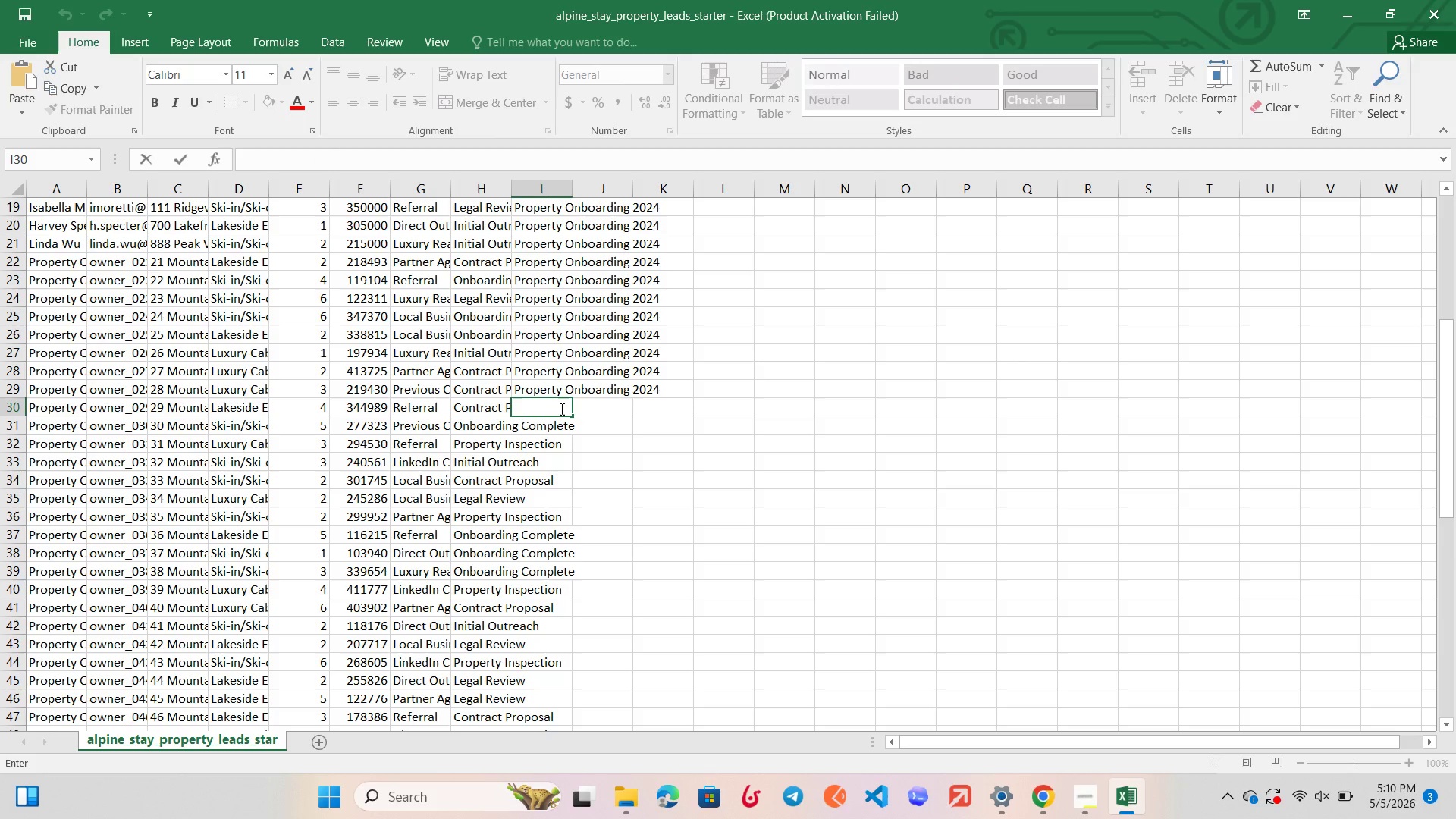 
key(Control+ControlLeft)
 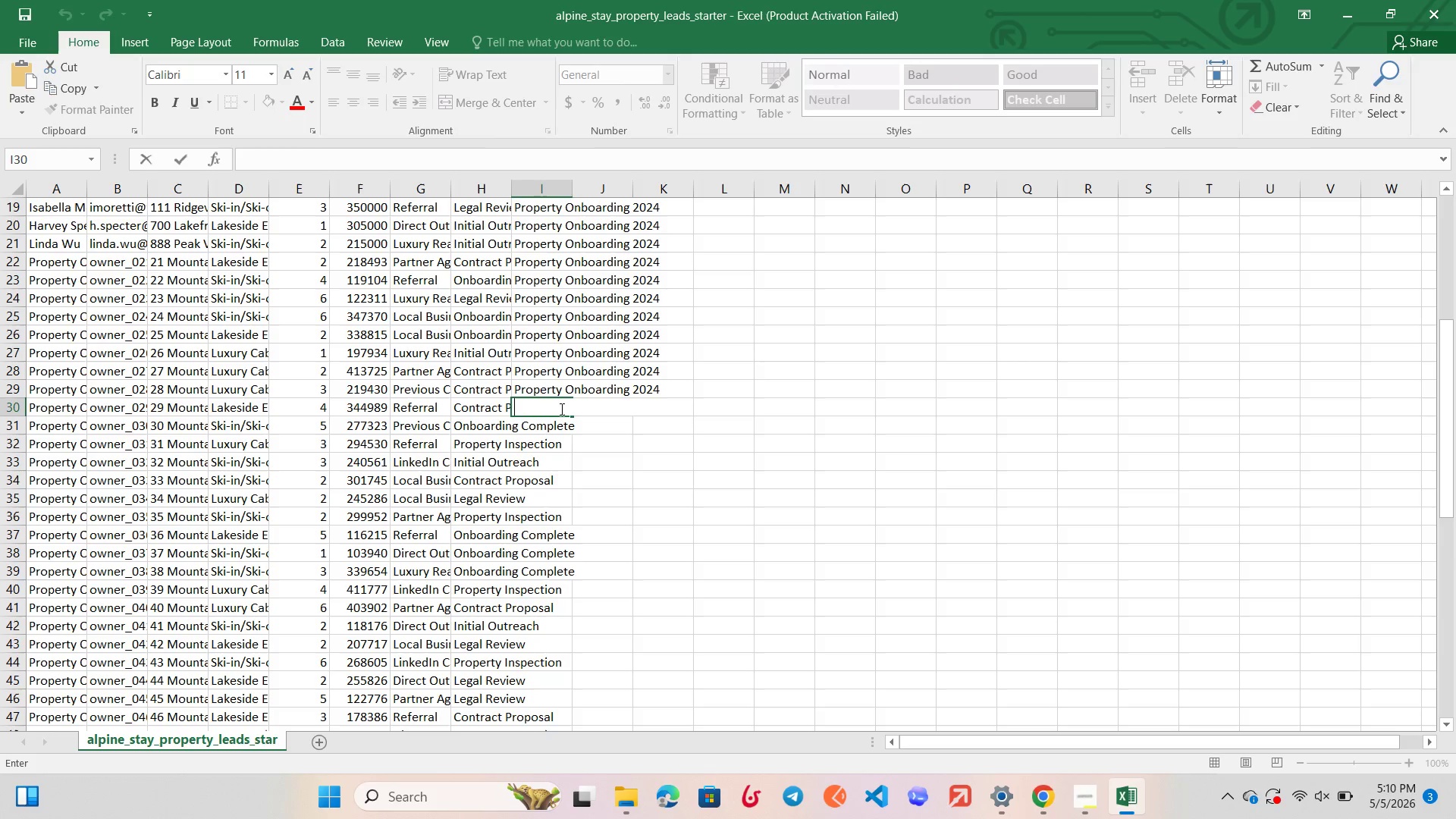 
key(Control+V)
 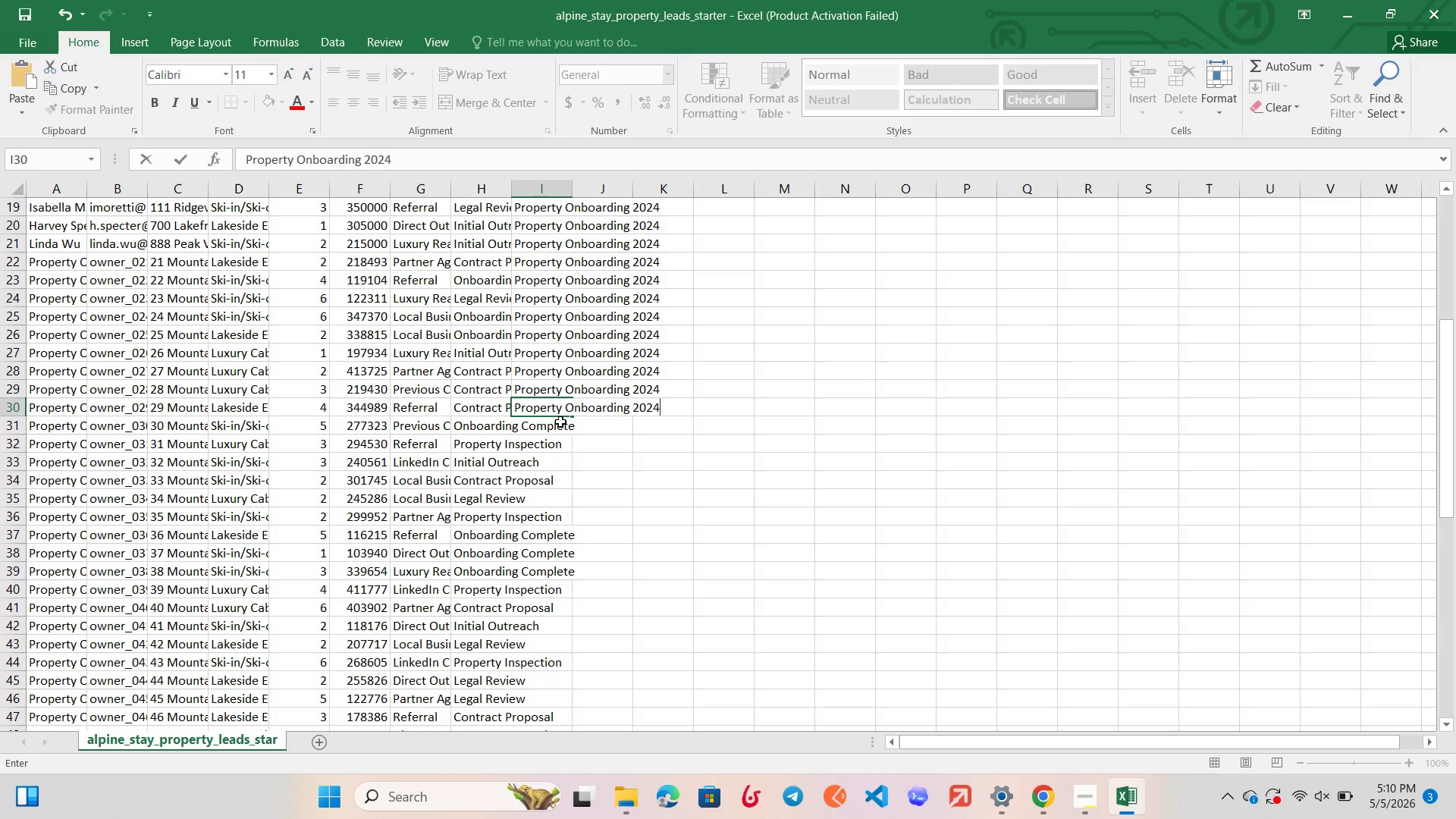 
double_click([560, 422])
 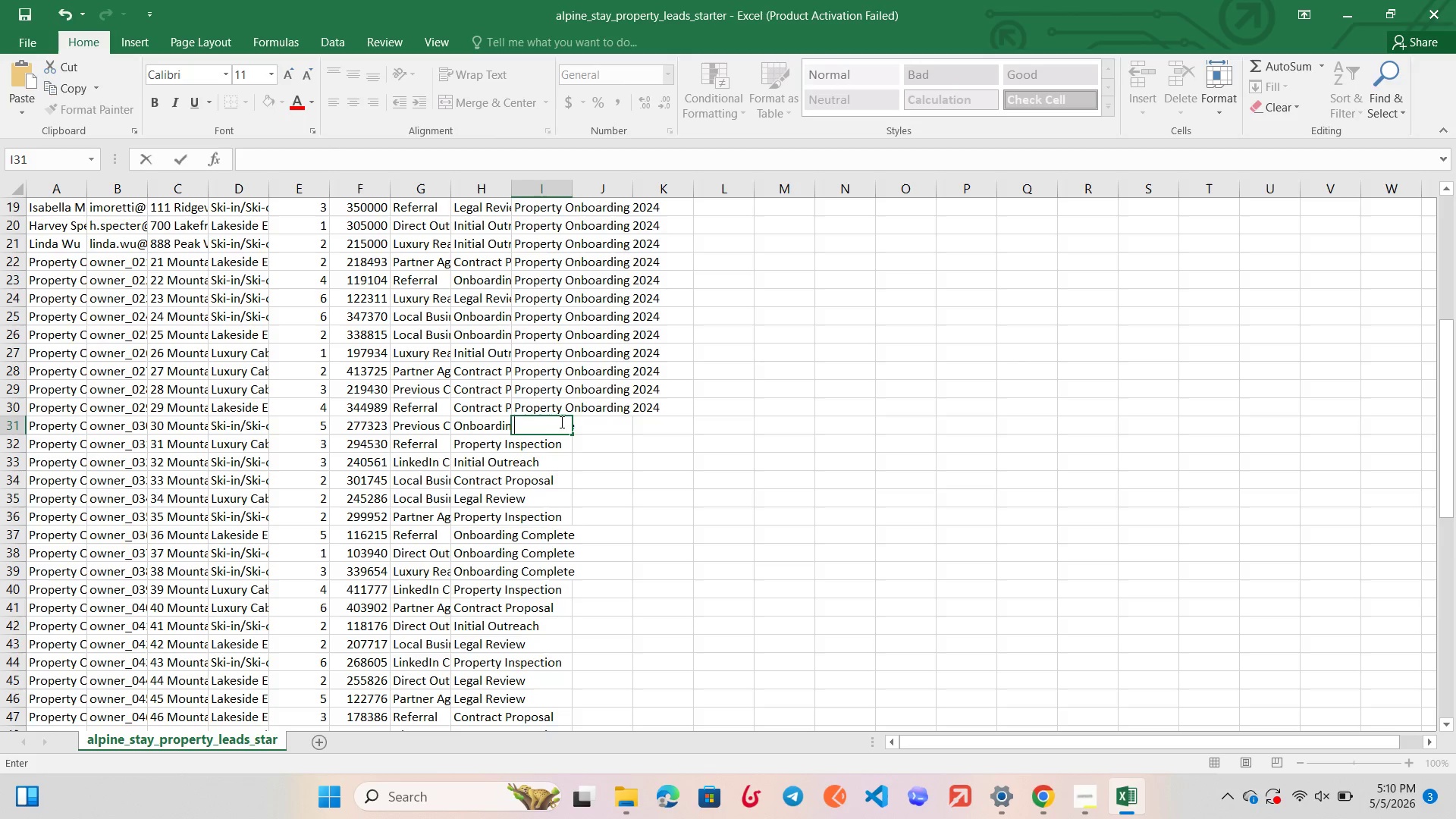 
key(Control+V)
 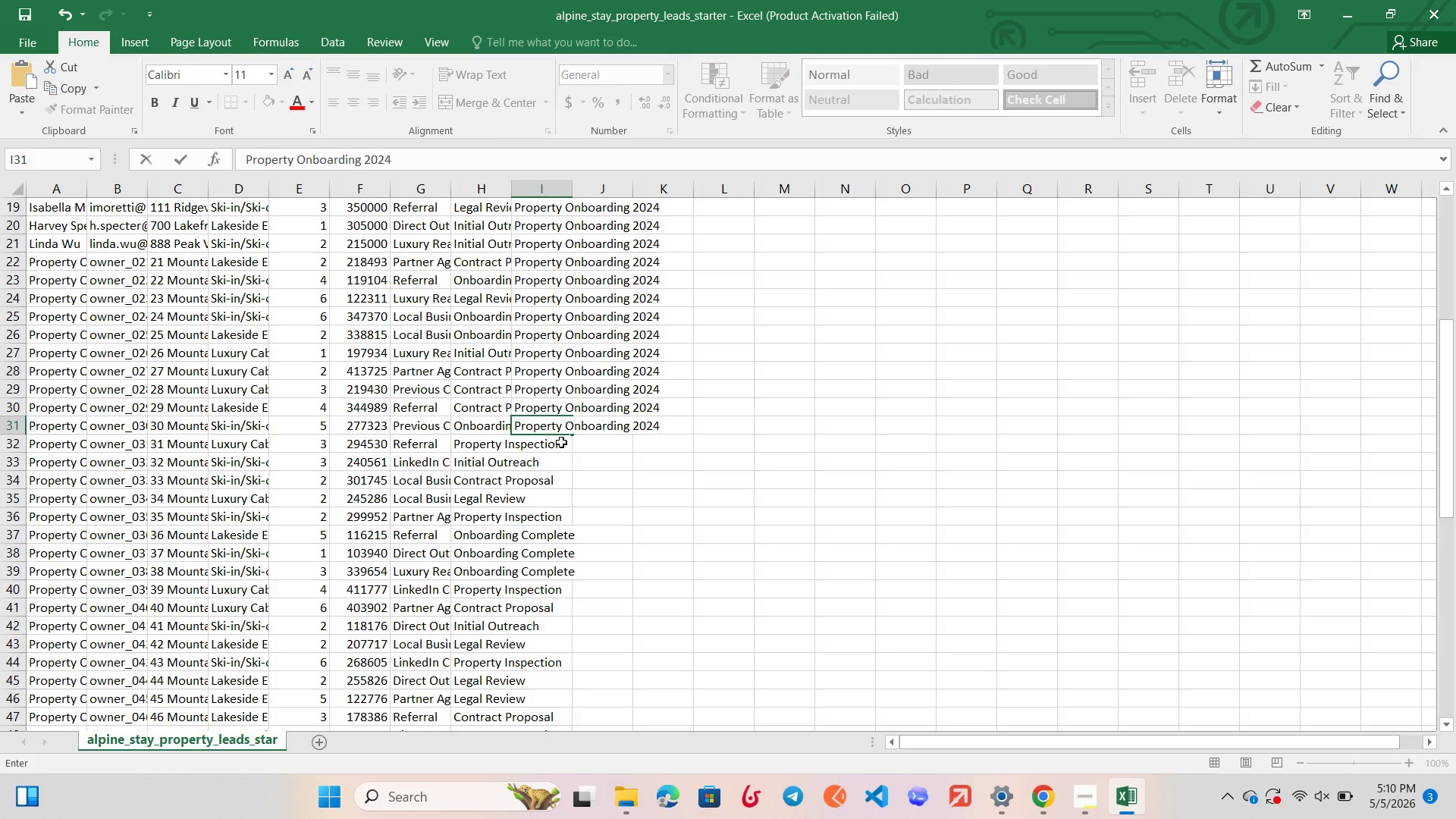 
double_click([561, 442])
 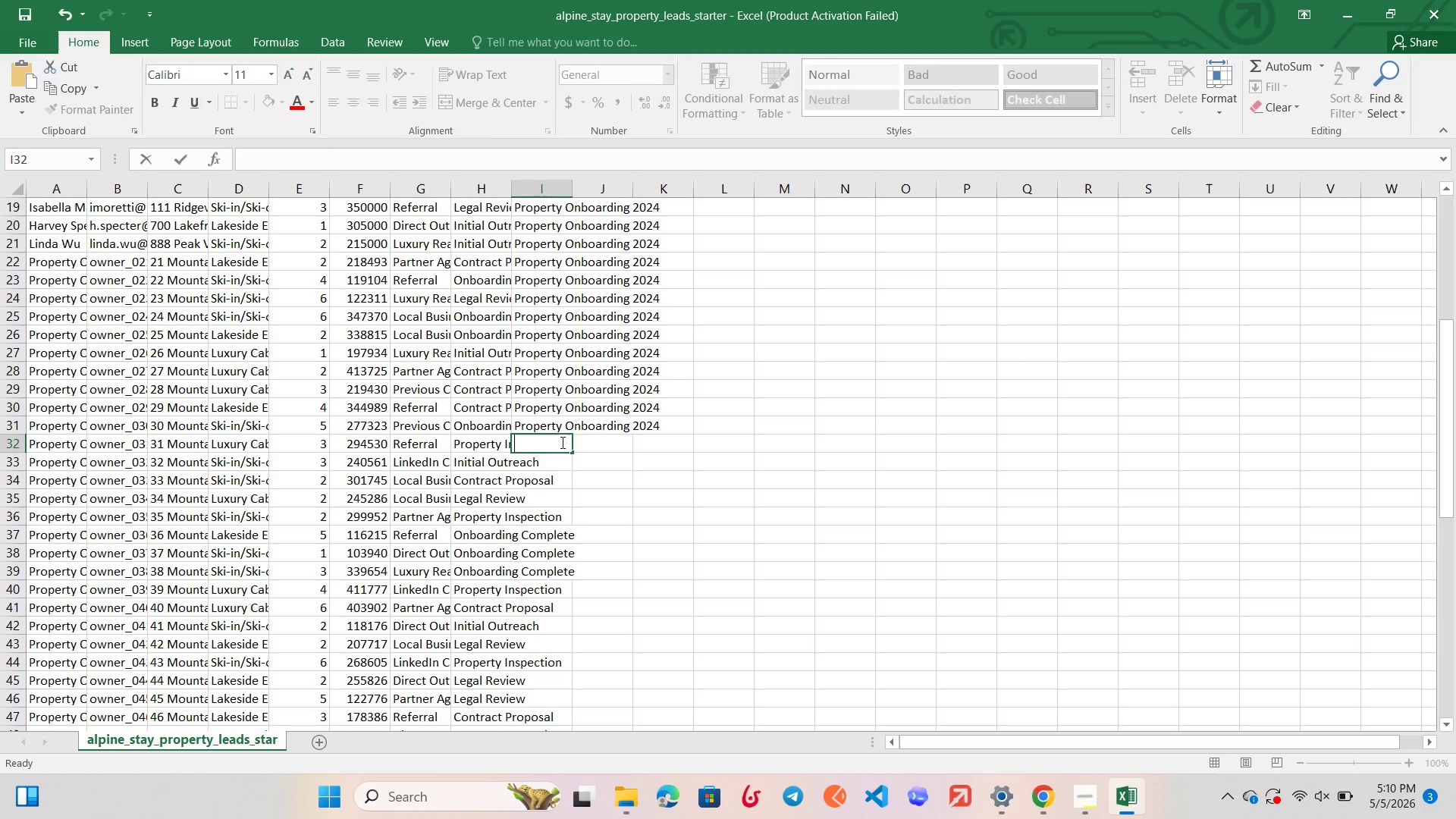 
key(Control+V)
 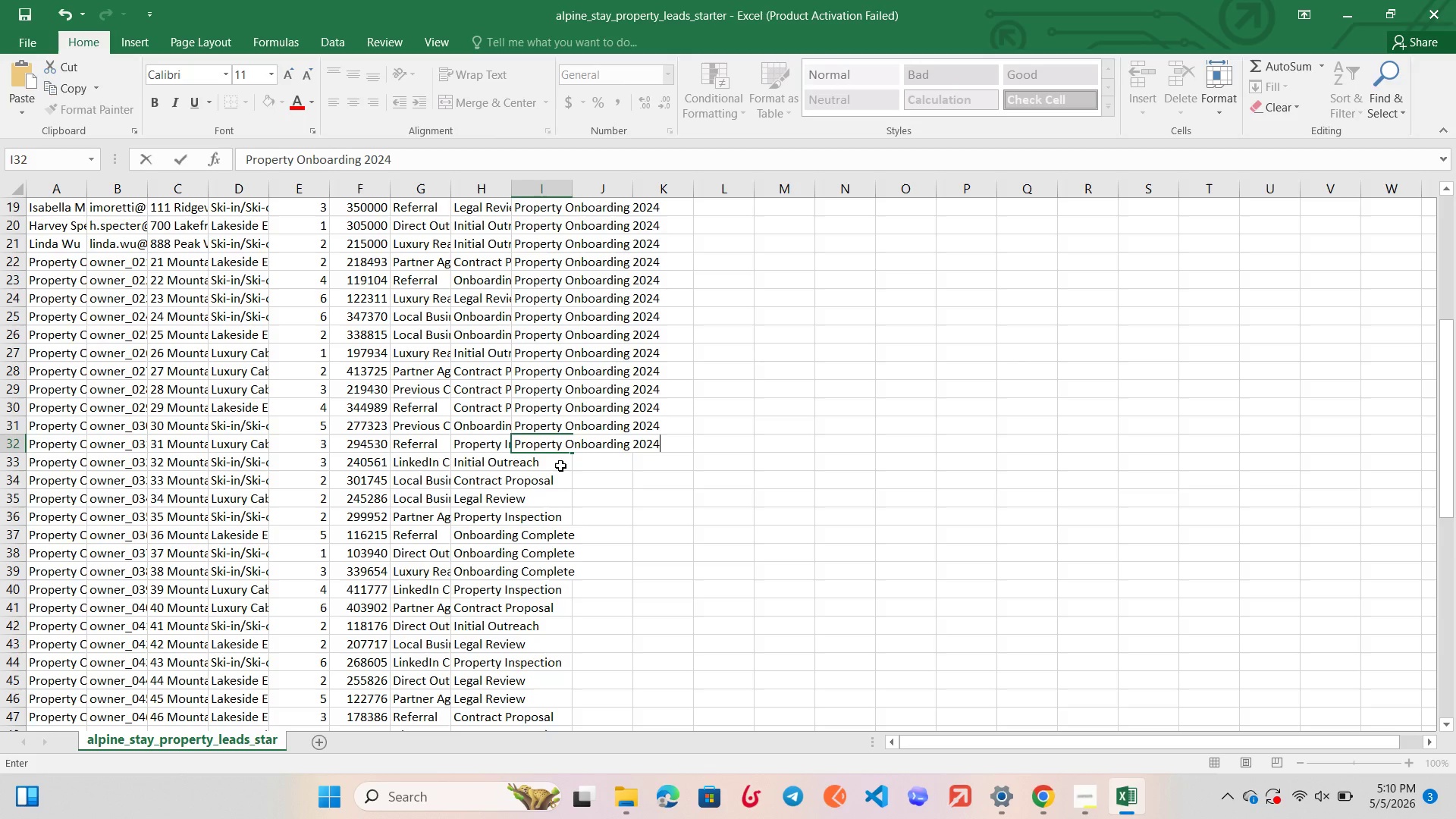 
double_click([560, 466])
 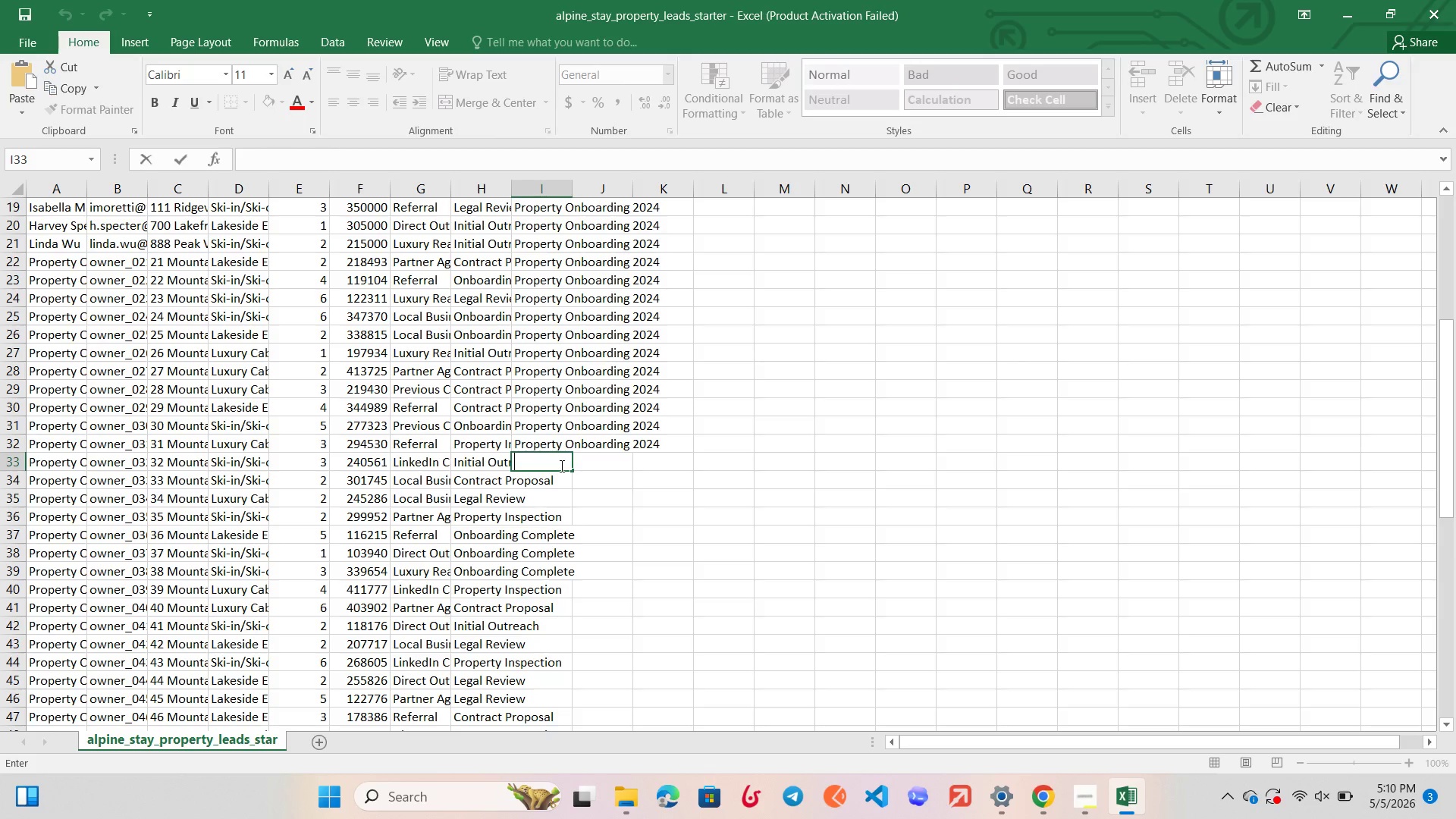 
key(Control+V)
 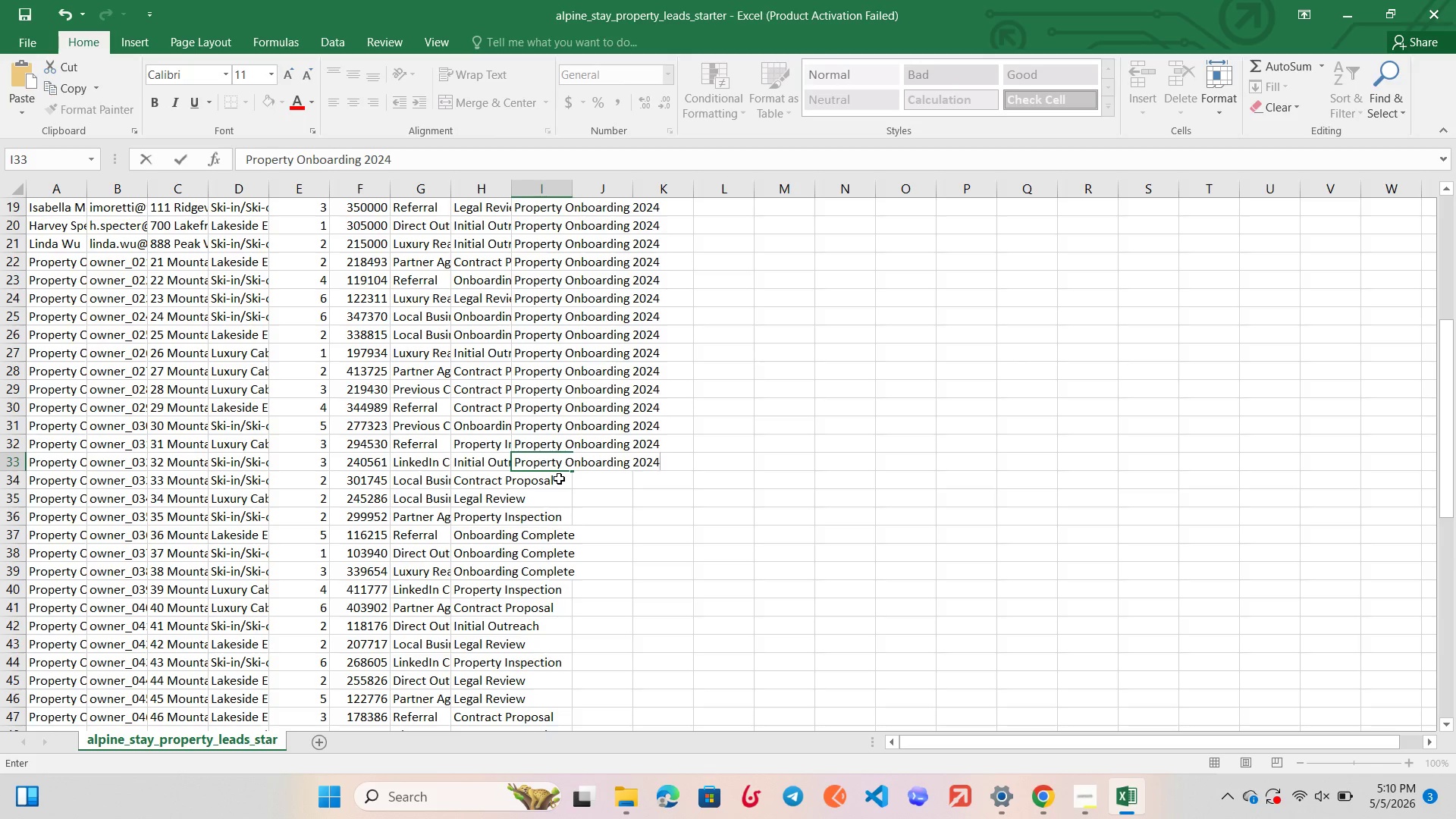 
double_click([559, 479])
 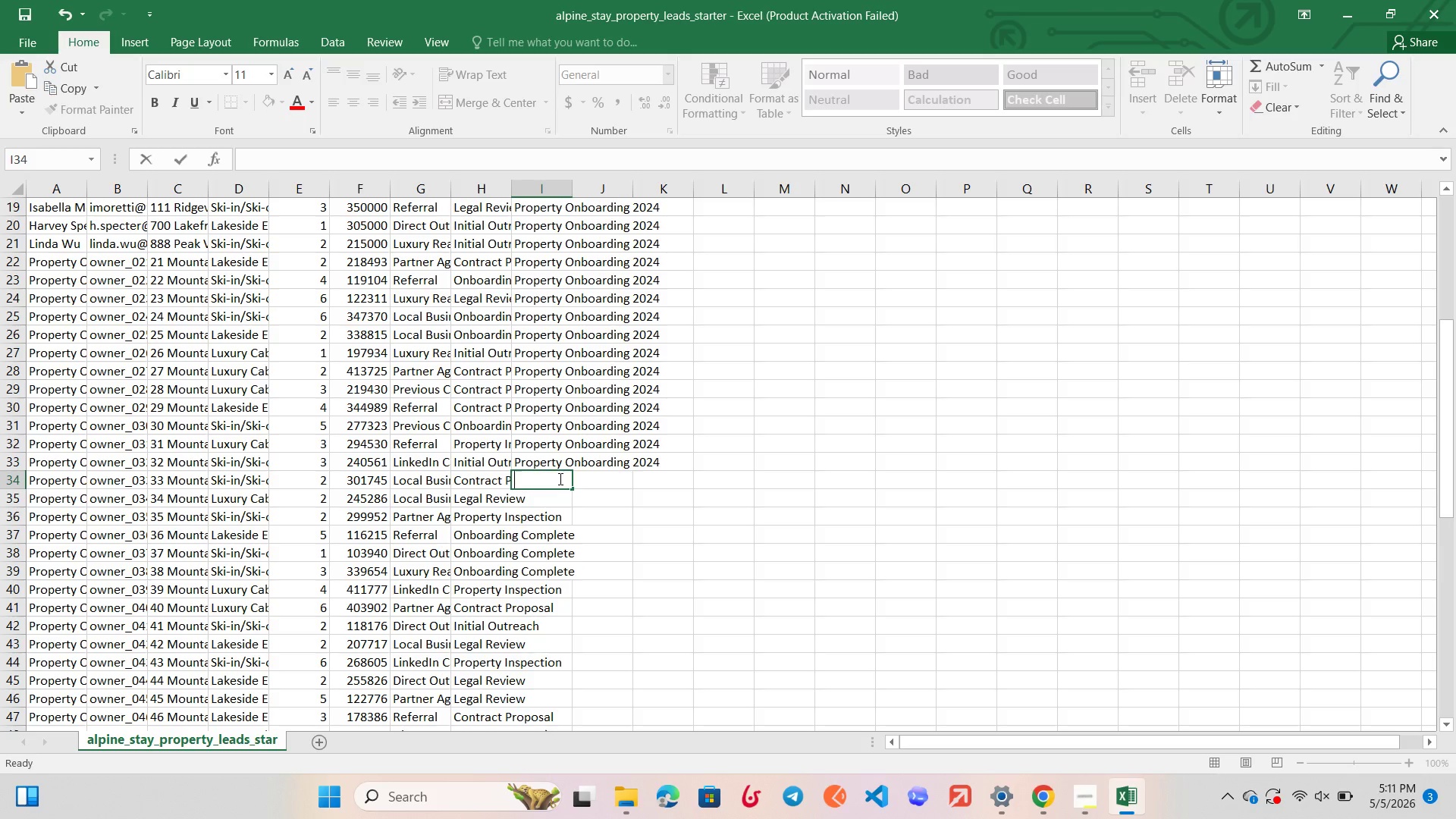 
key(Control+V)
 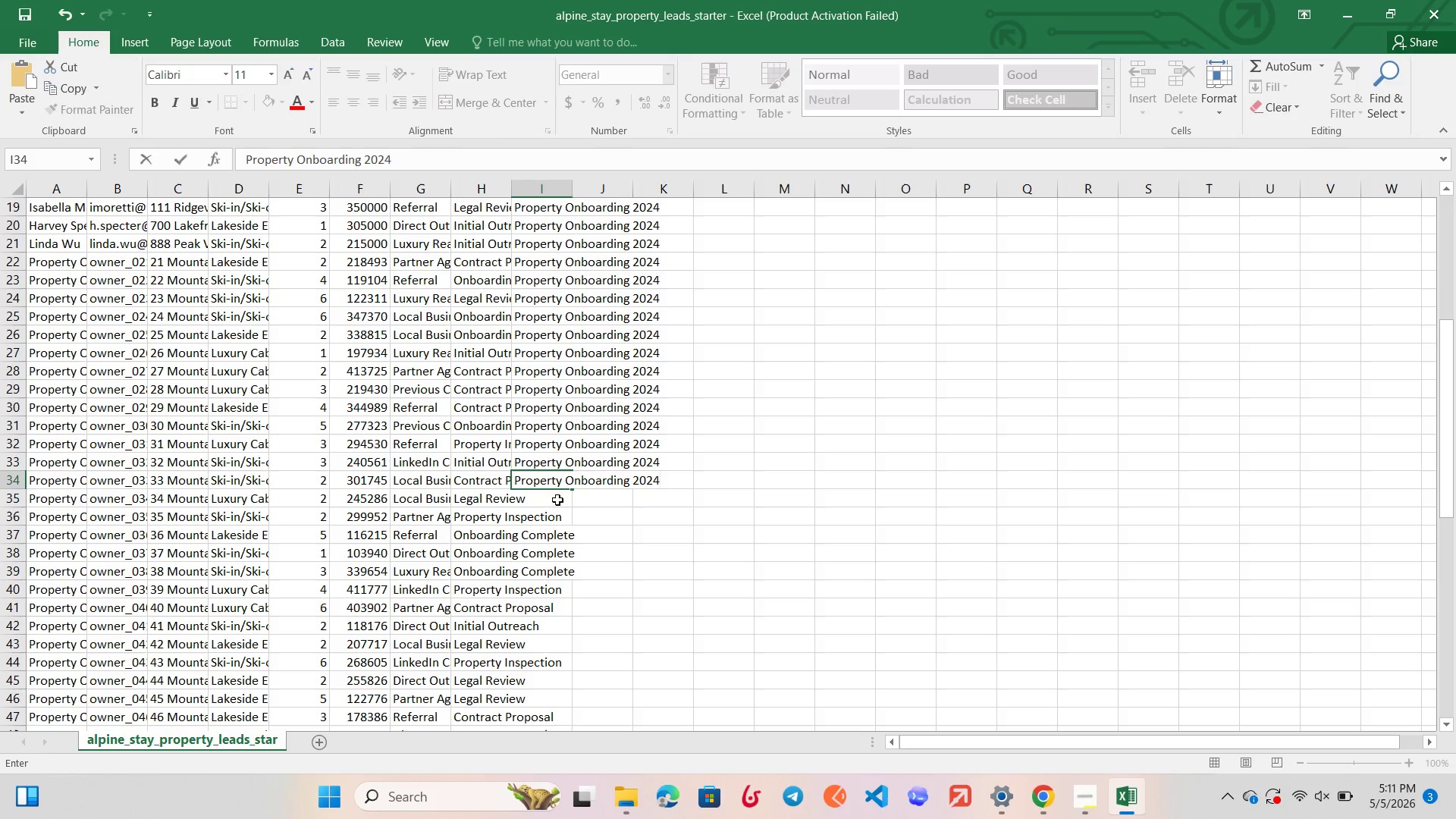 
double_click([557, 500])
 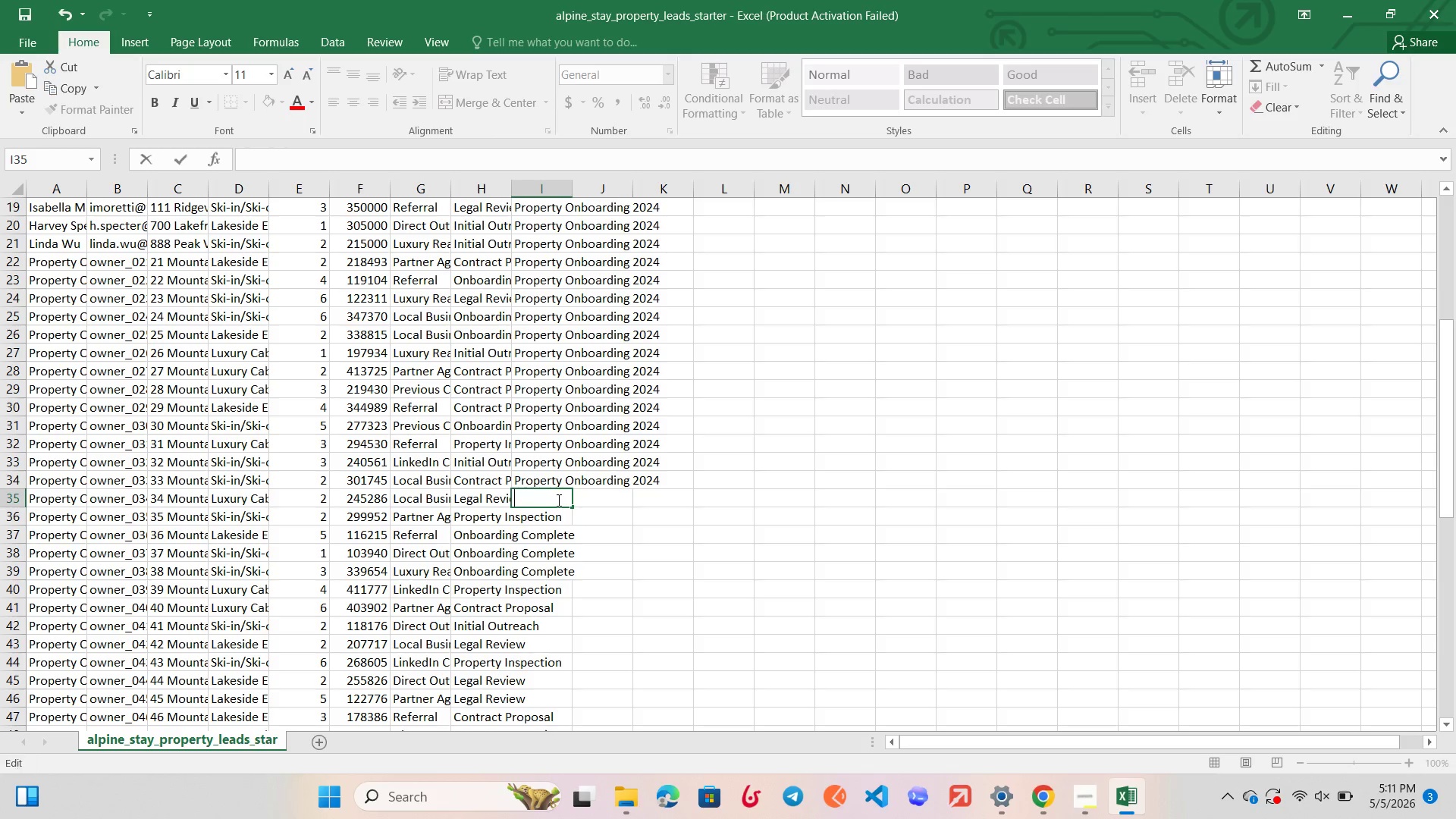 
key(Control+V)
 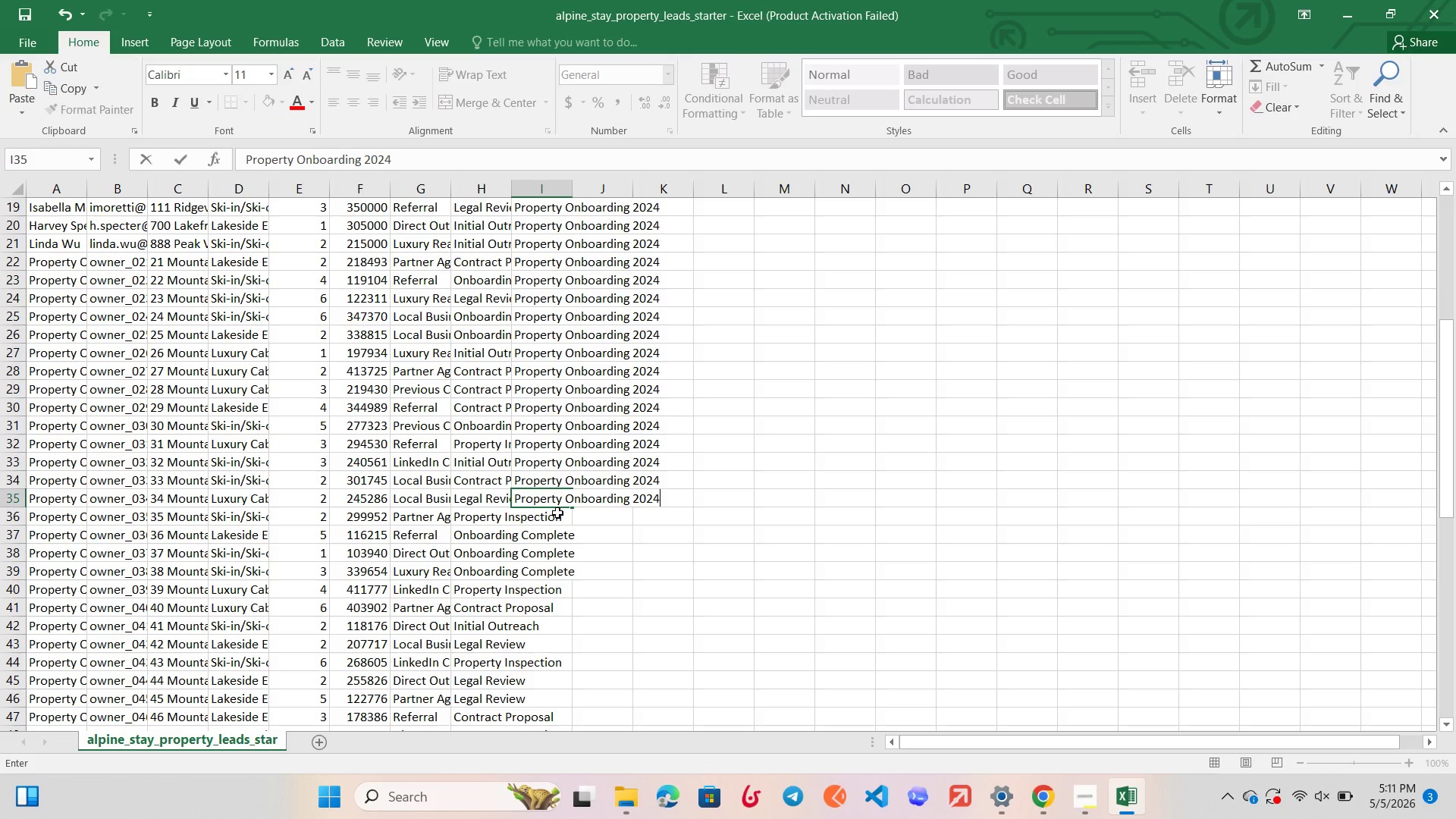 
double_click([557, 513])
 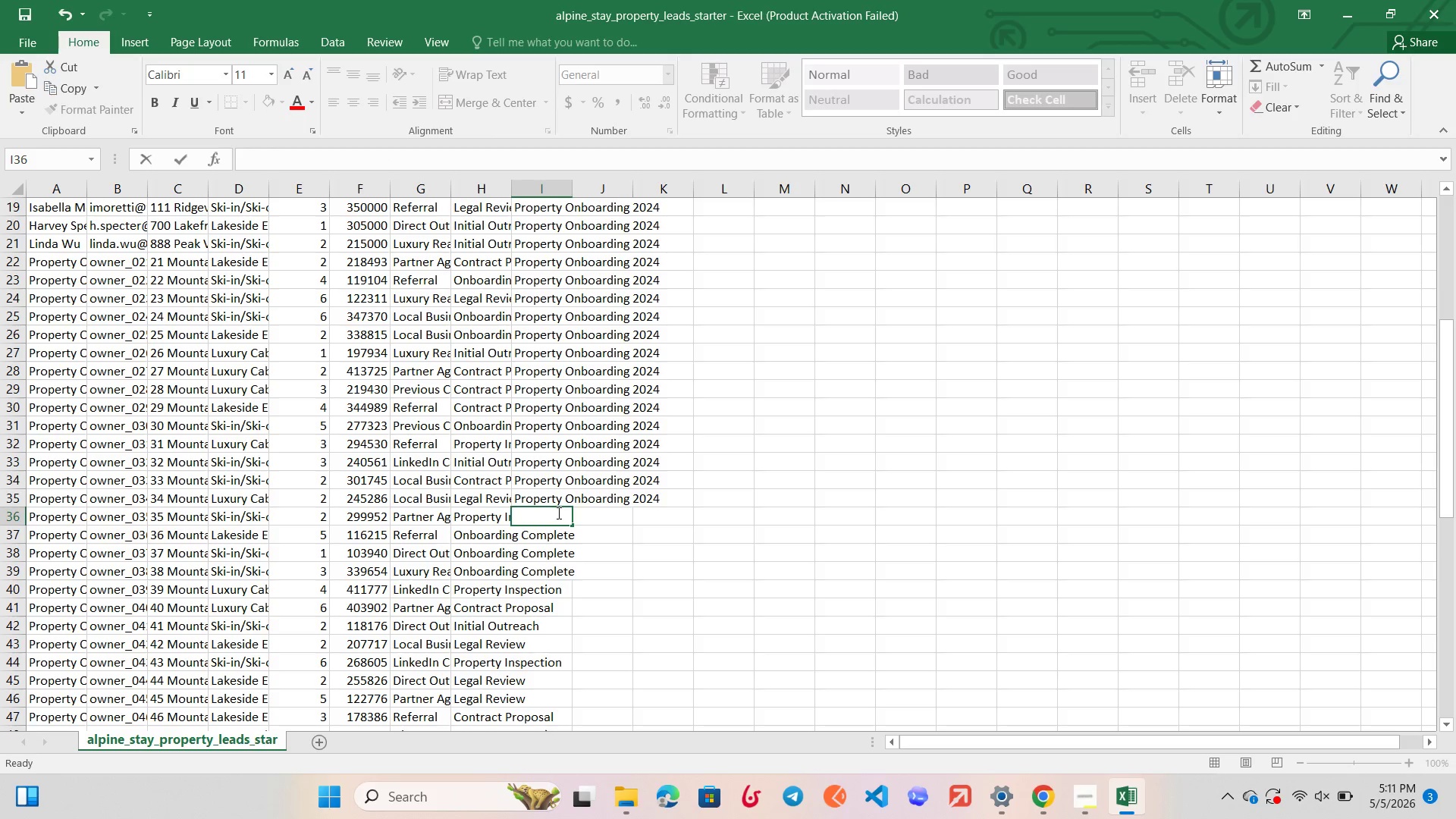 
key(Control+V)
 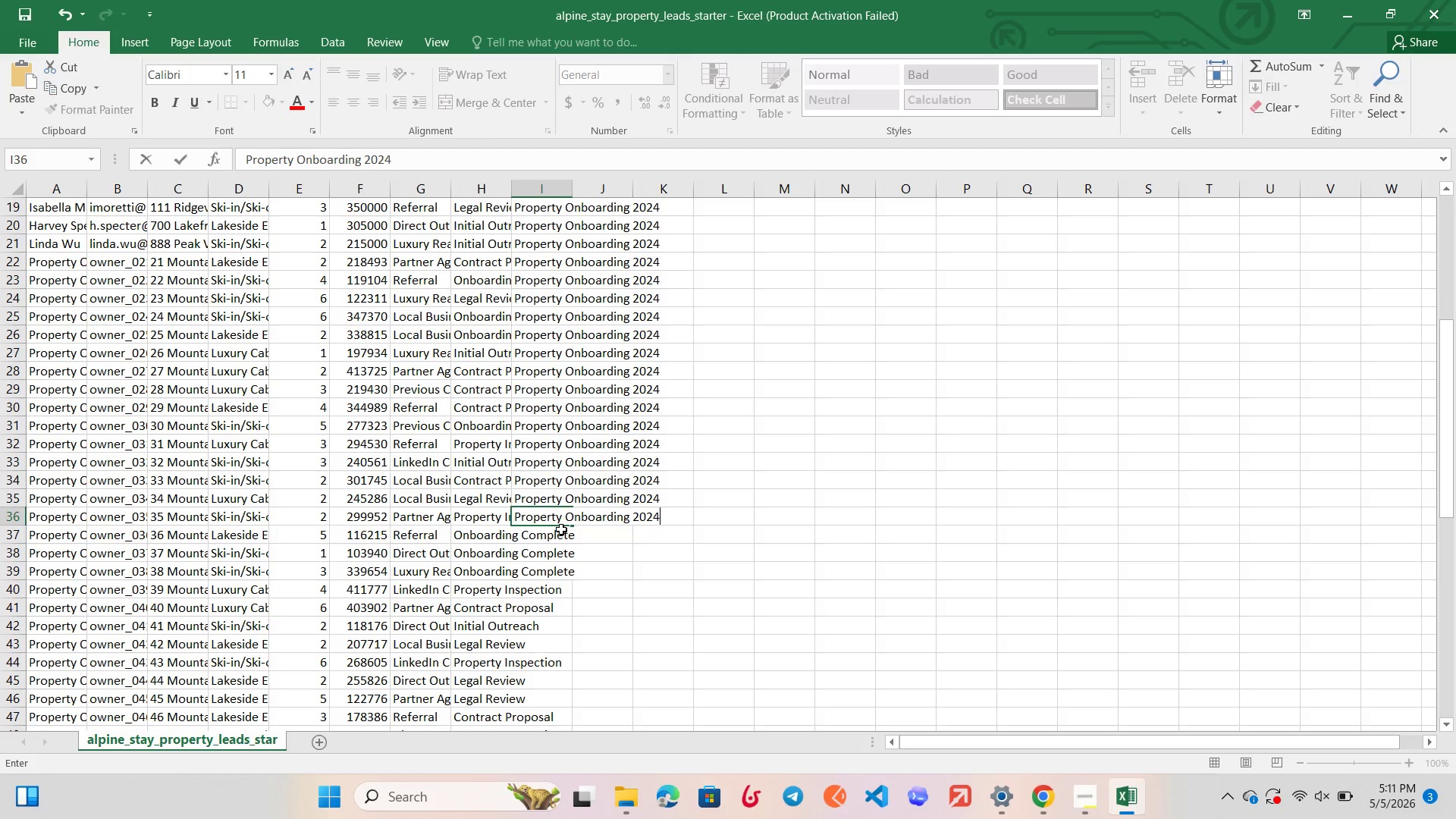 
double_click([561, 529])
 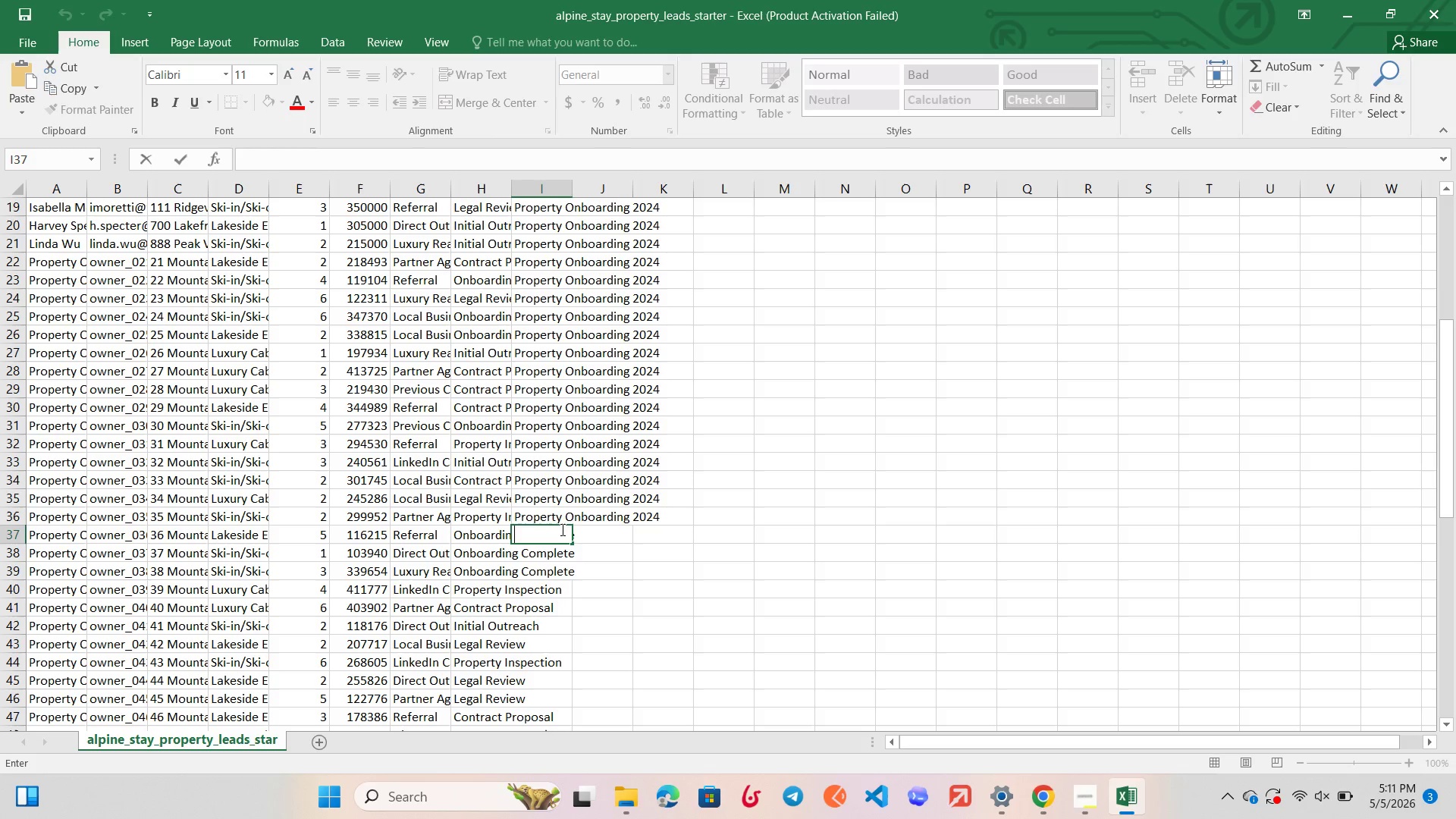 
key(Control+ControlLeft)
 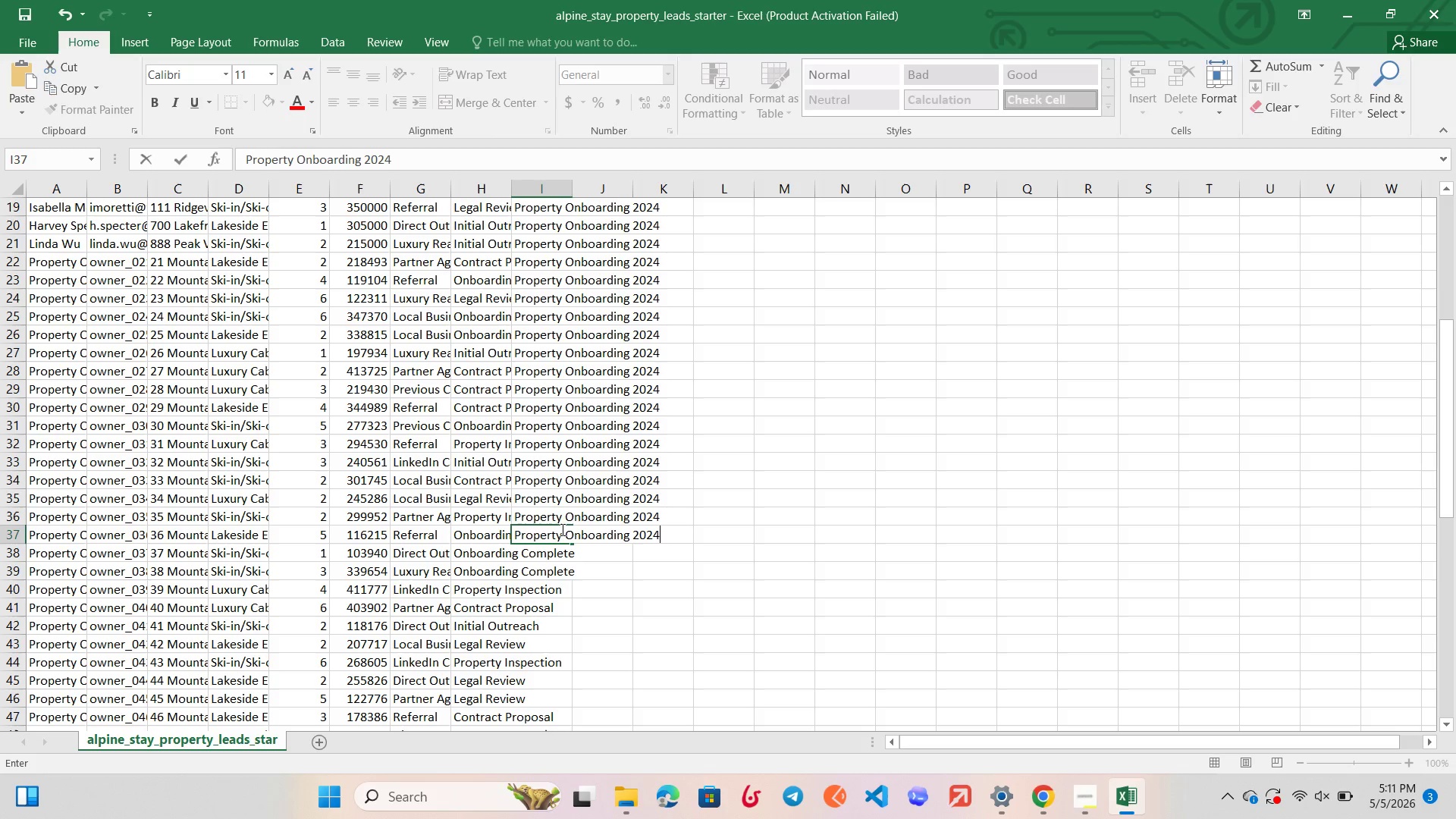 
key(Control+V)
 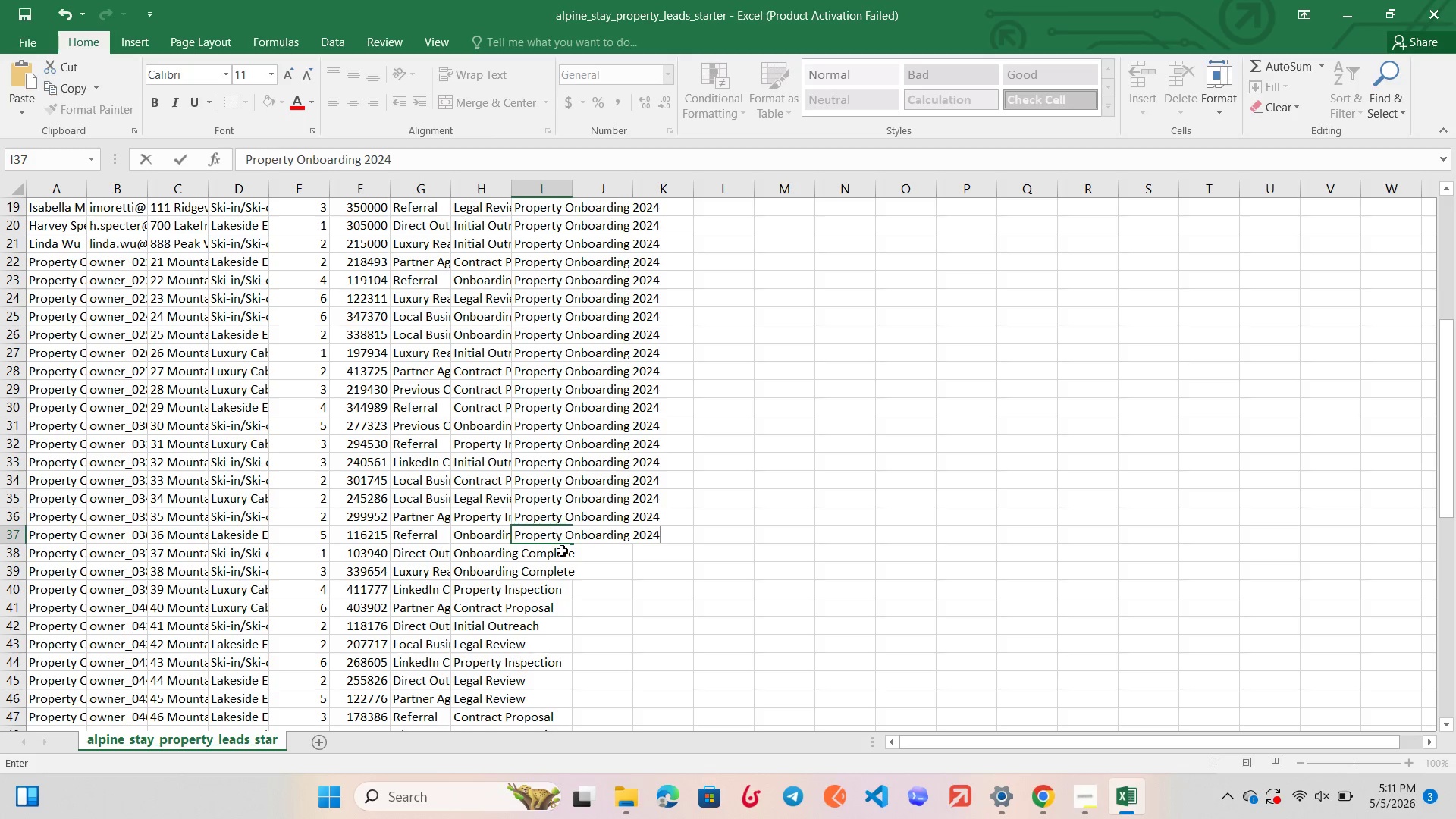 
double_click([562, 551])
 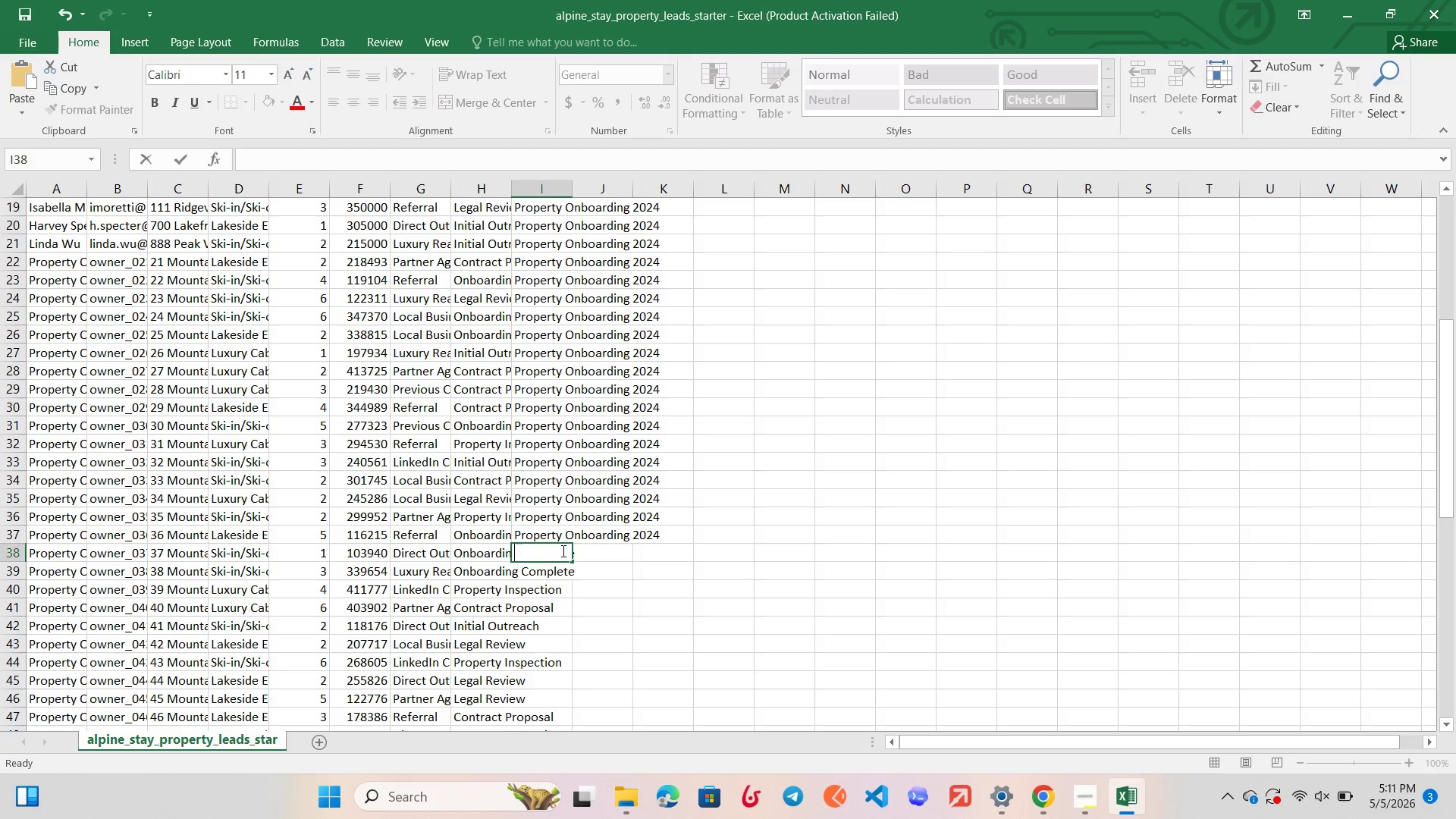 
key(Control+V)
 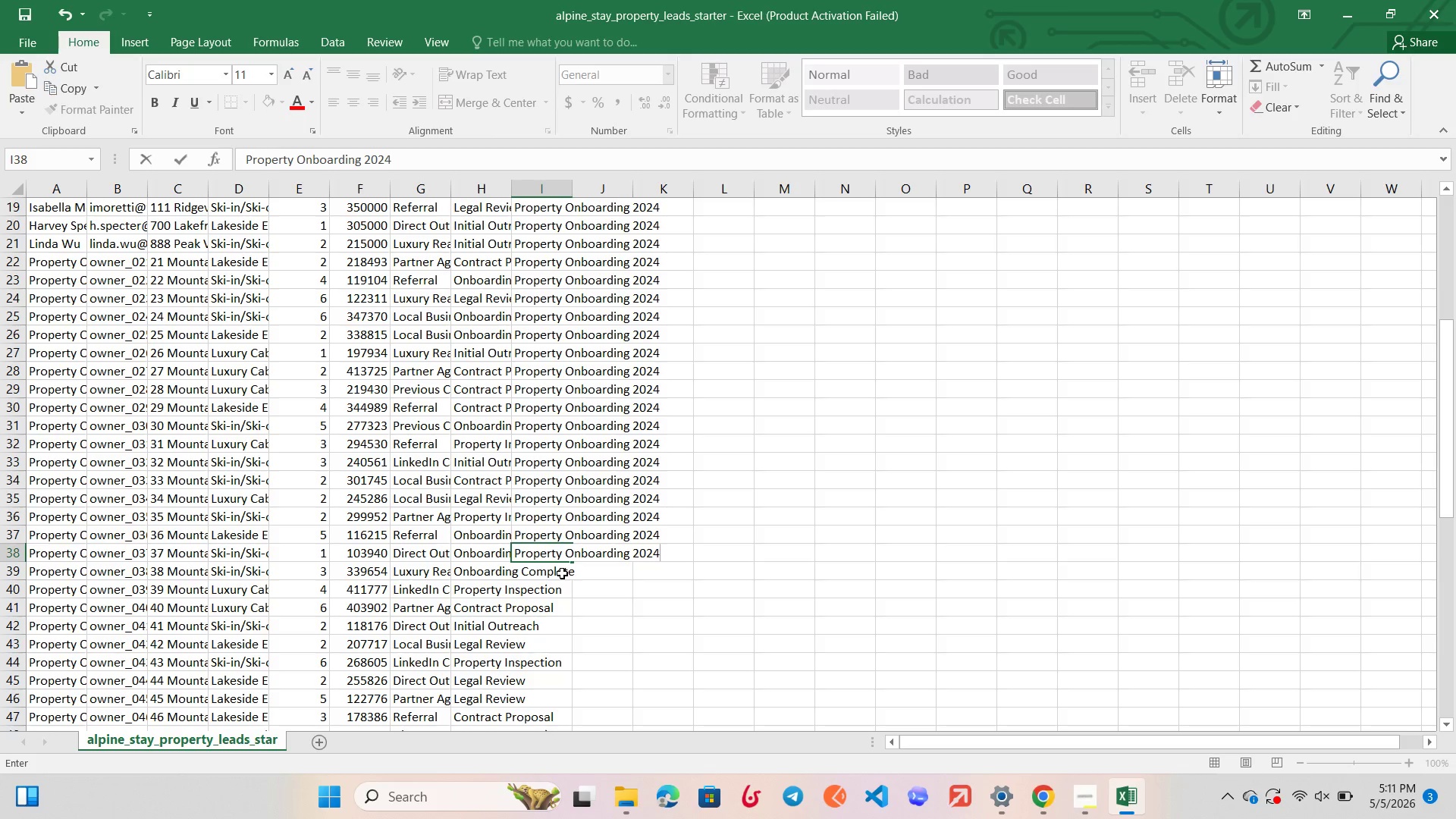 
double_click([562, 573])
 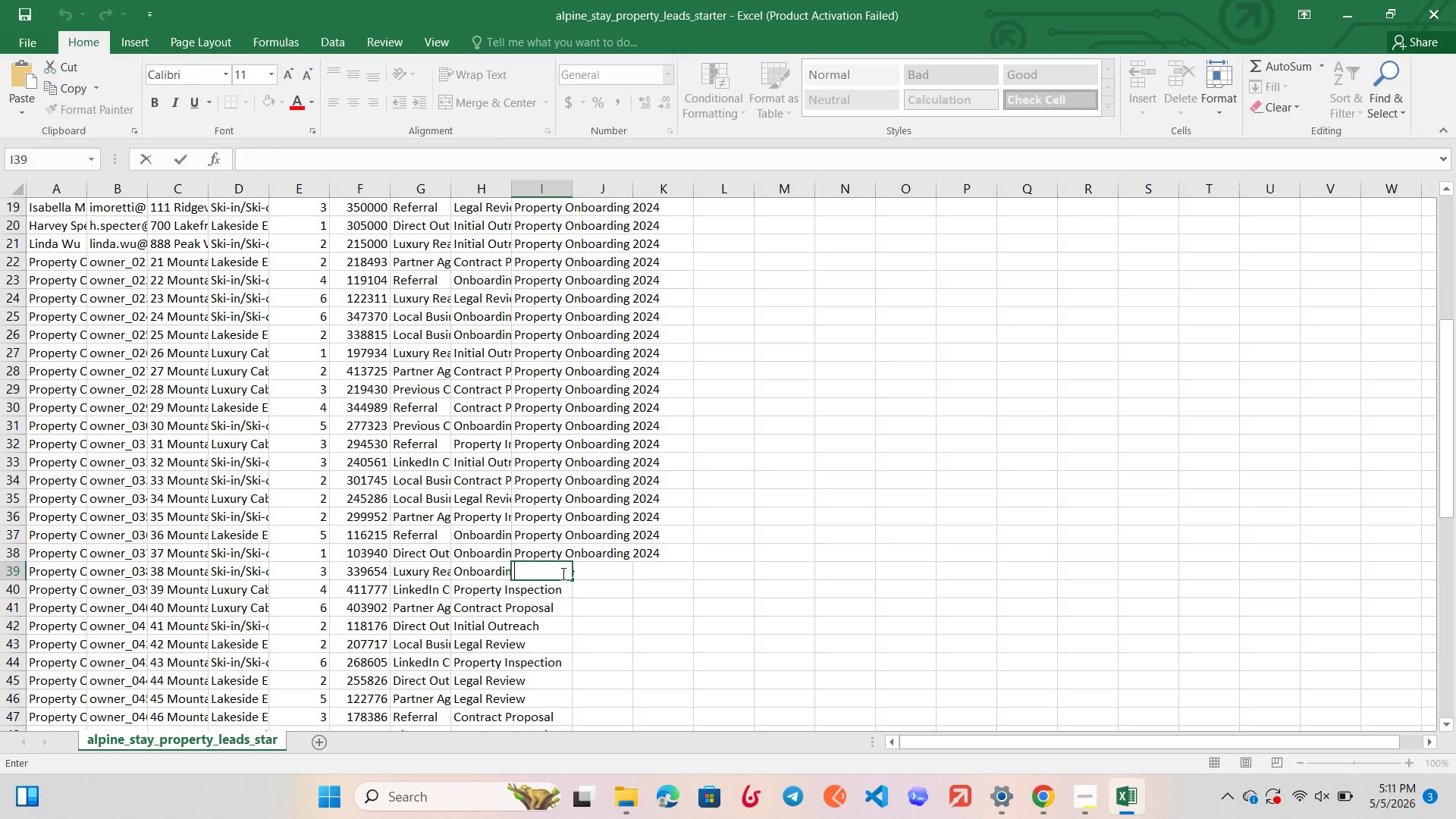 
key(Control+V)
 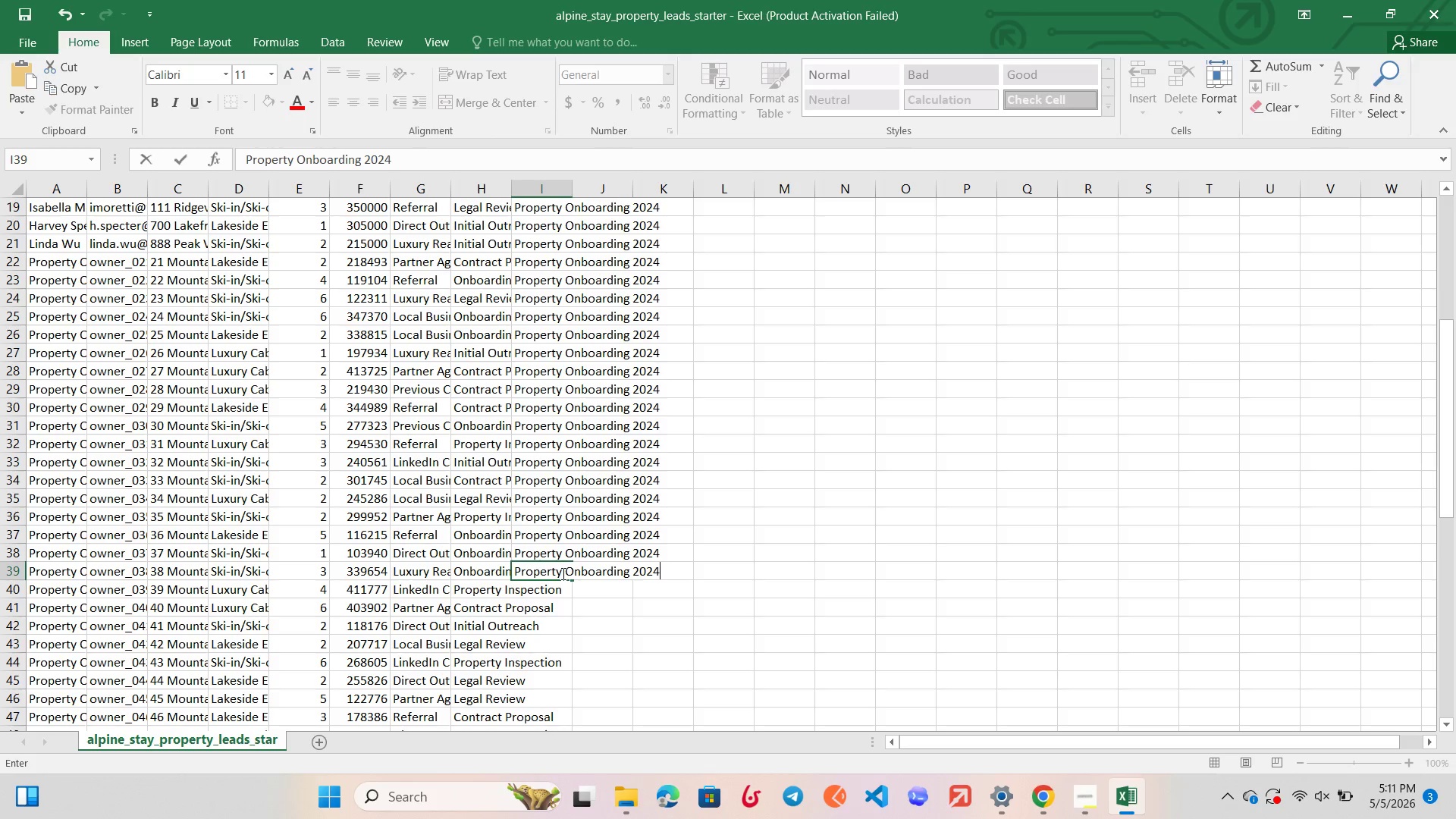 
wait(11.33)
 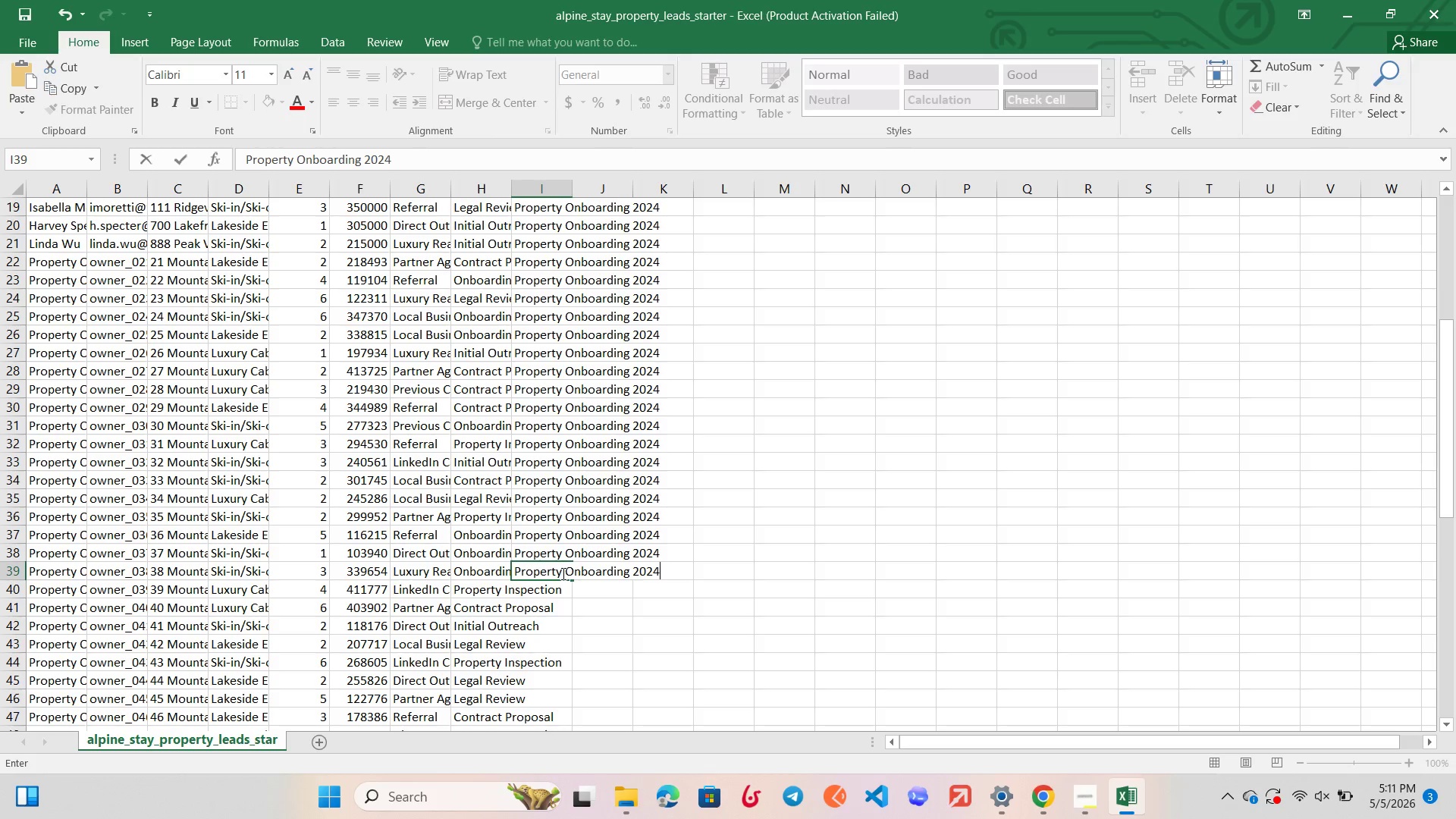 
double_click([566, 588])
 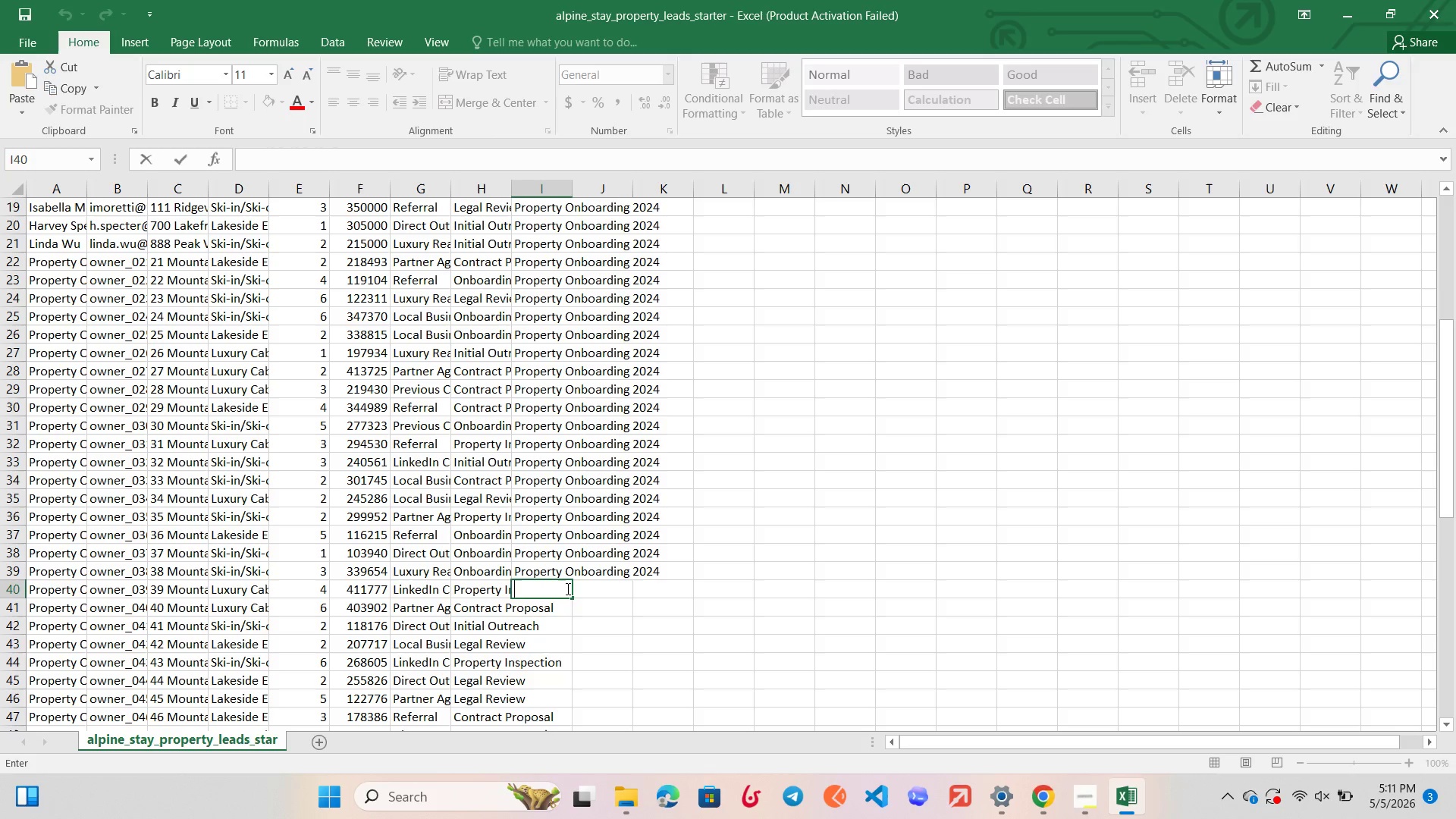 
key(Control+V)
 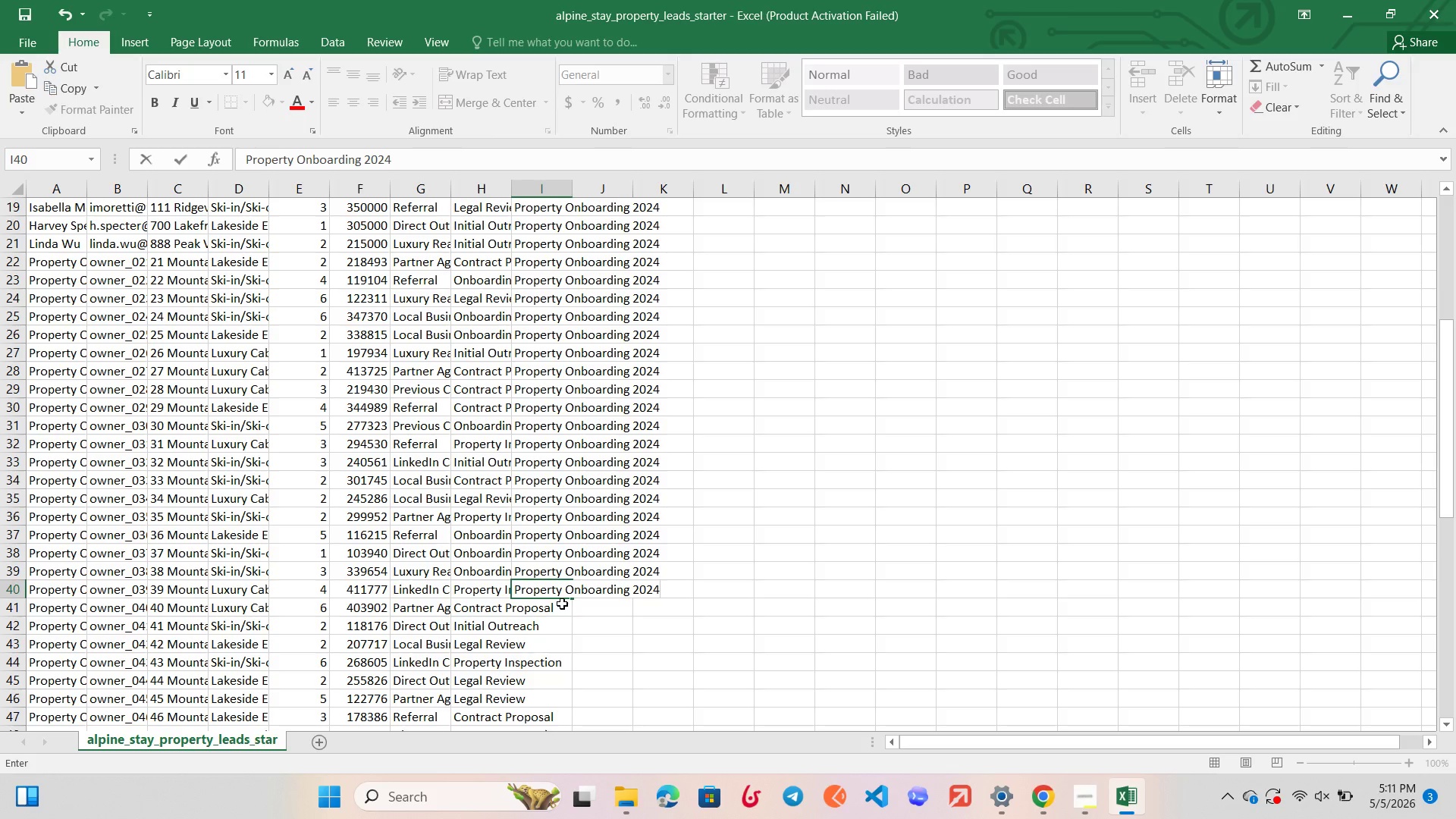 
double_click([562, 604])
 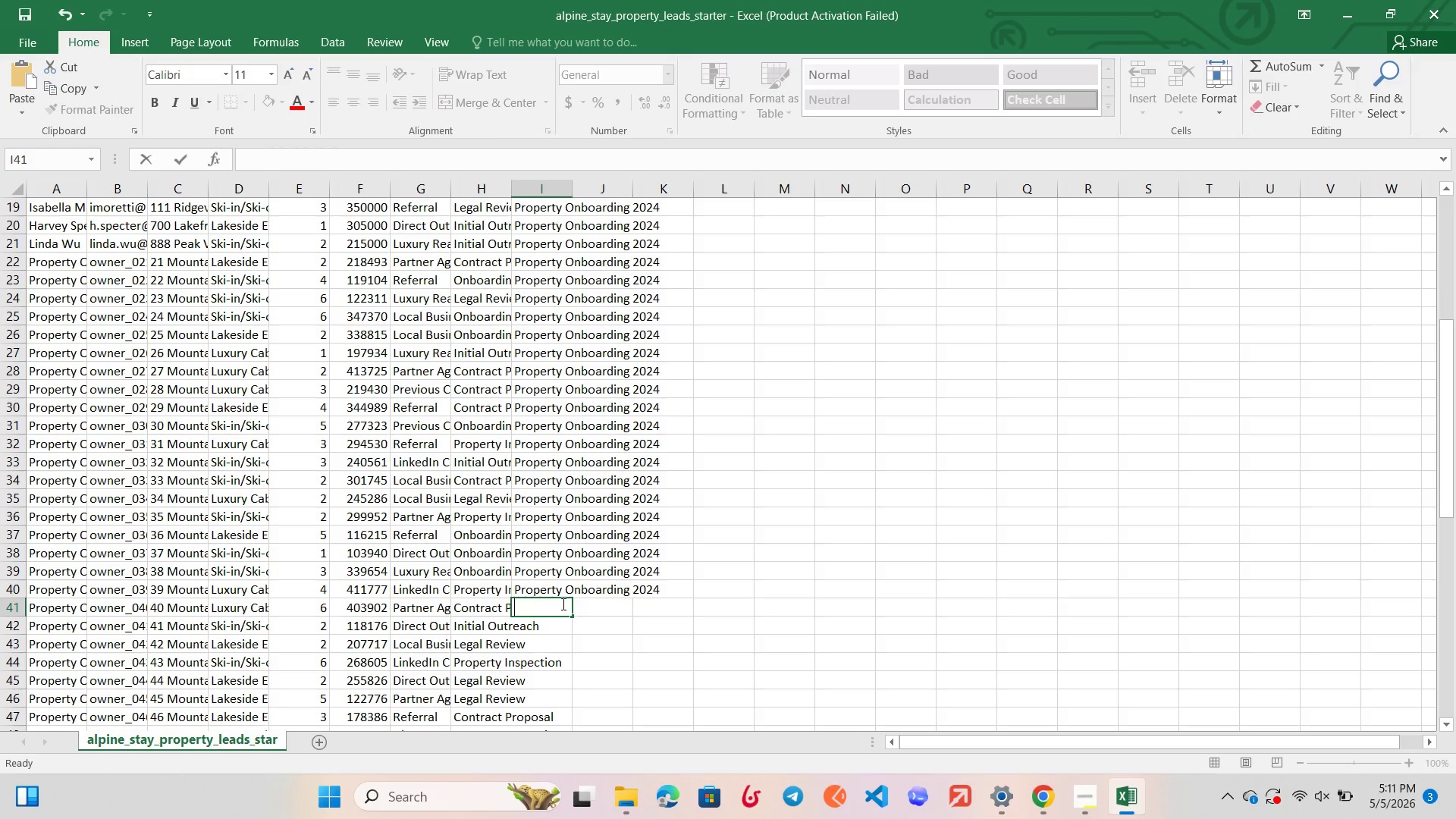 
key(Control+ControlLeft)
 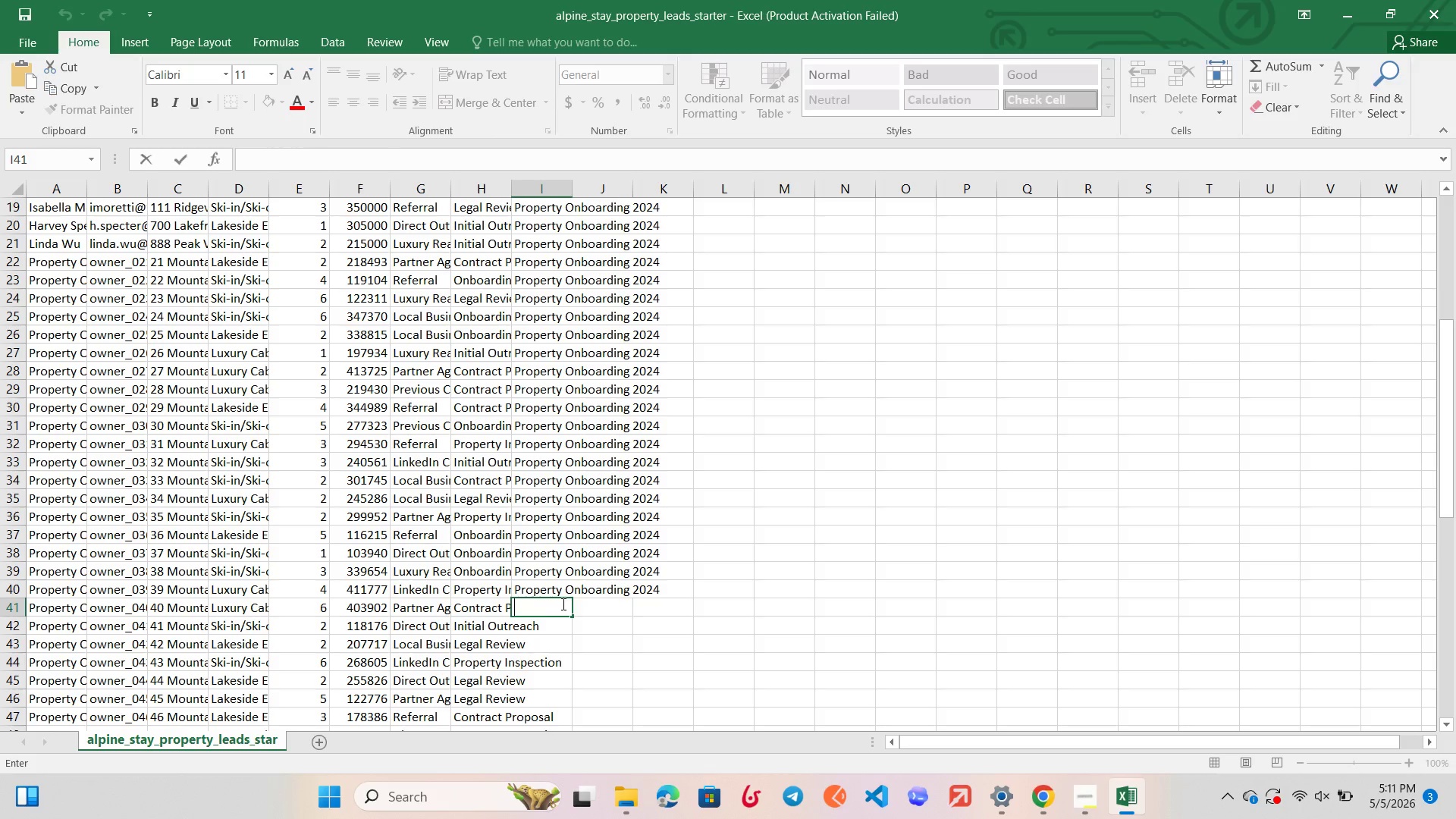 
key(Control+V)
 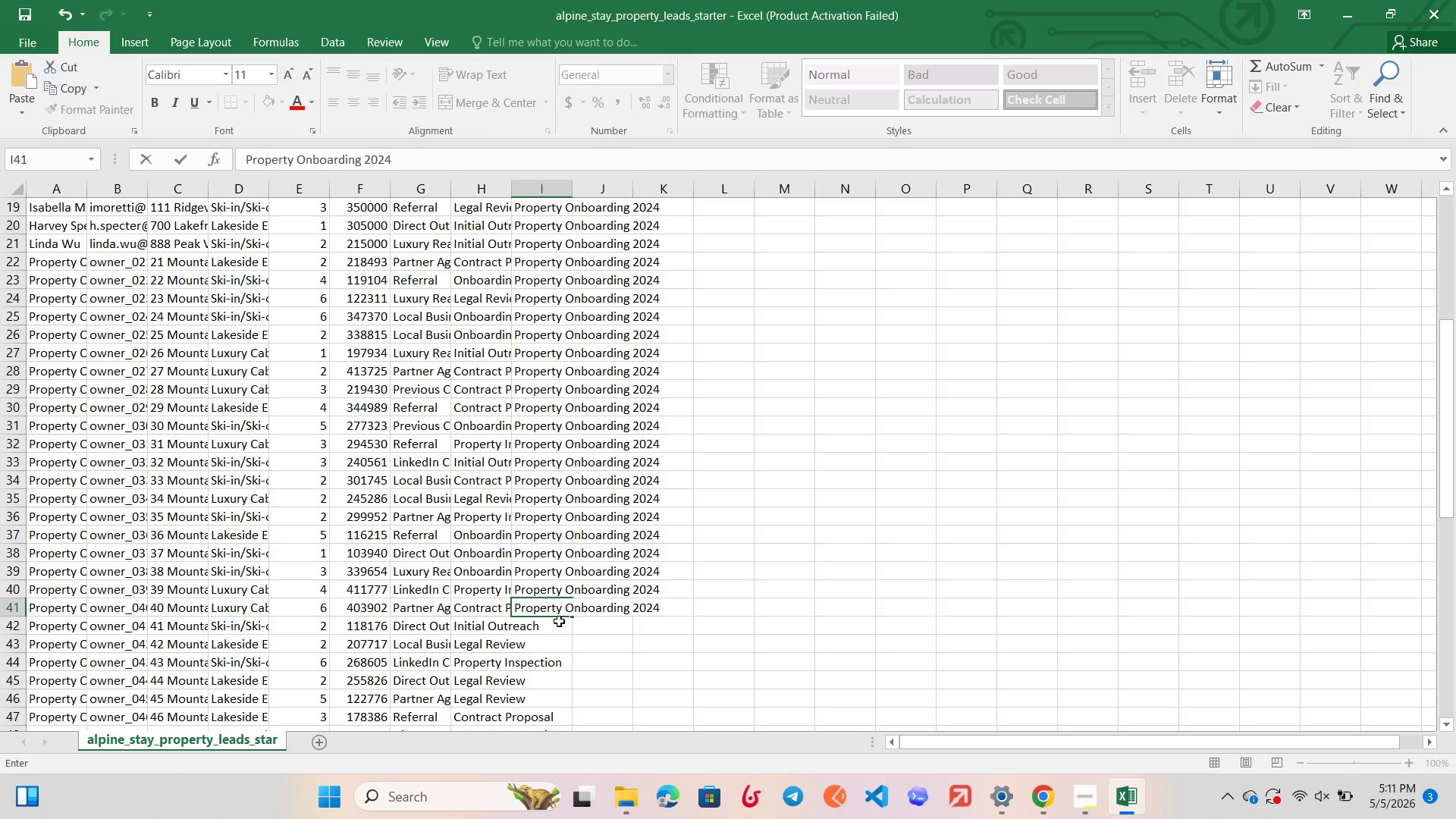 
double_click([559, 621])
 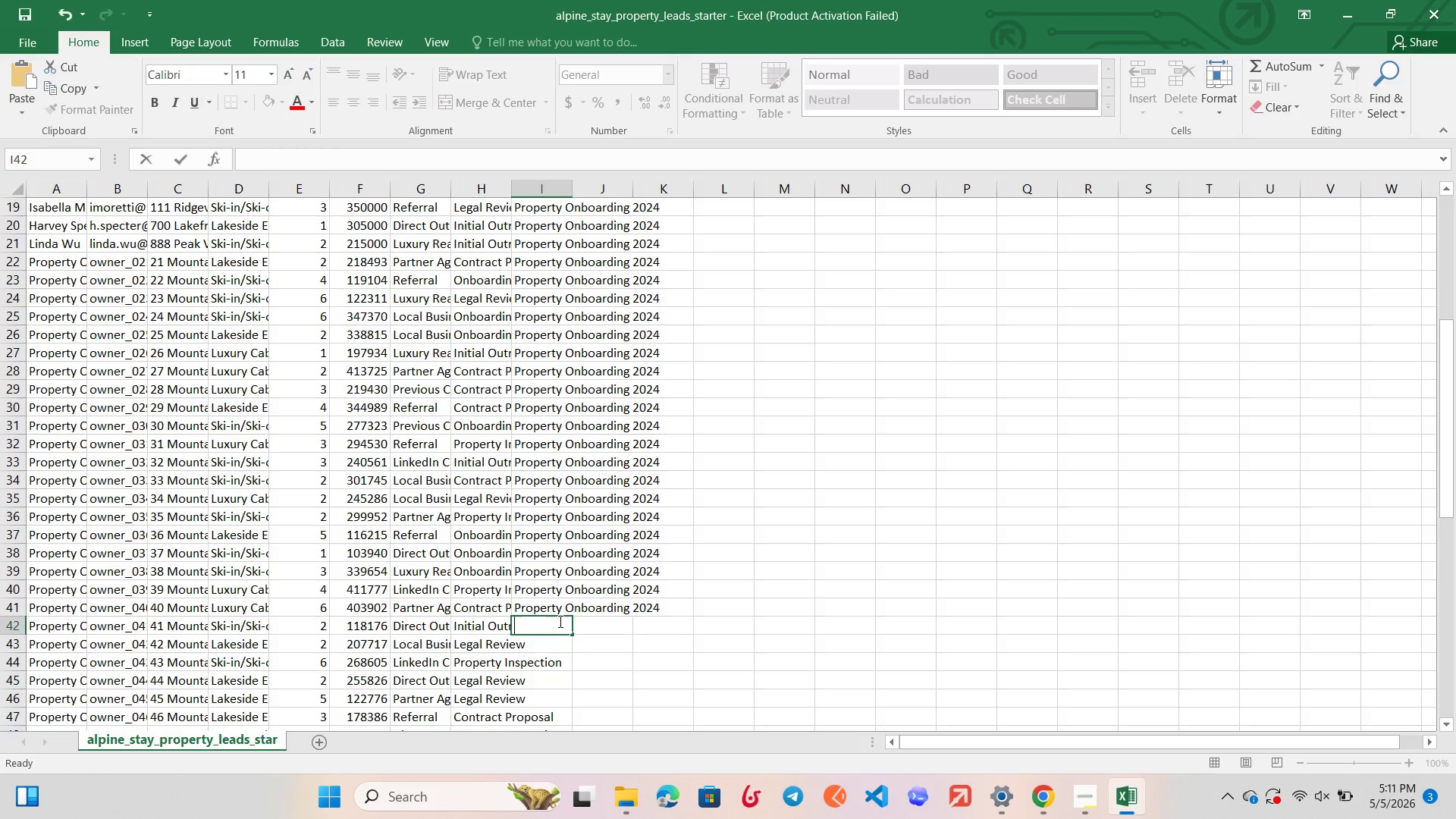 
key(Control+ControlLeft)
 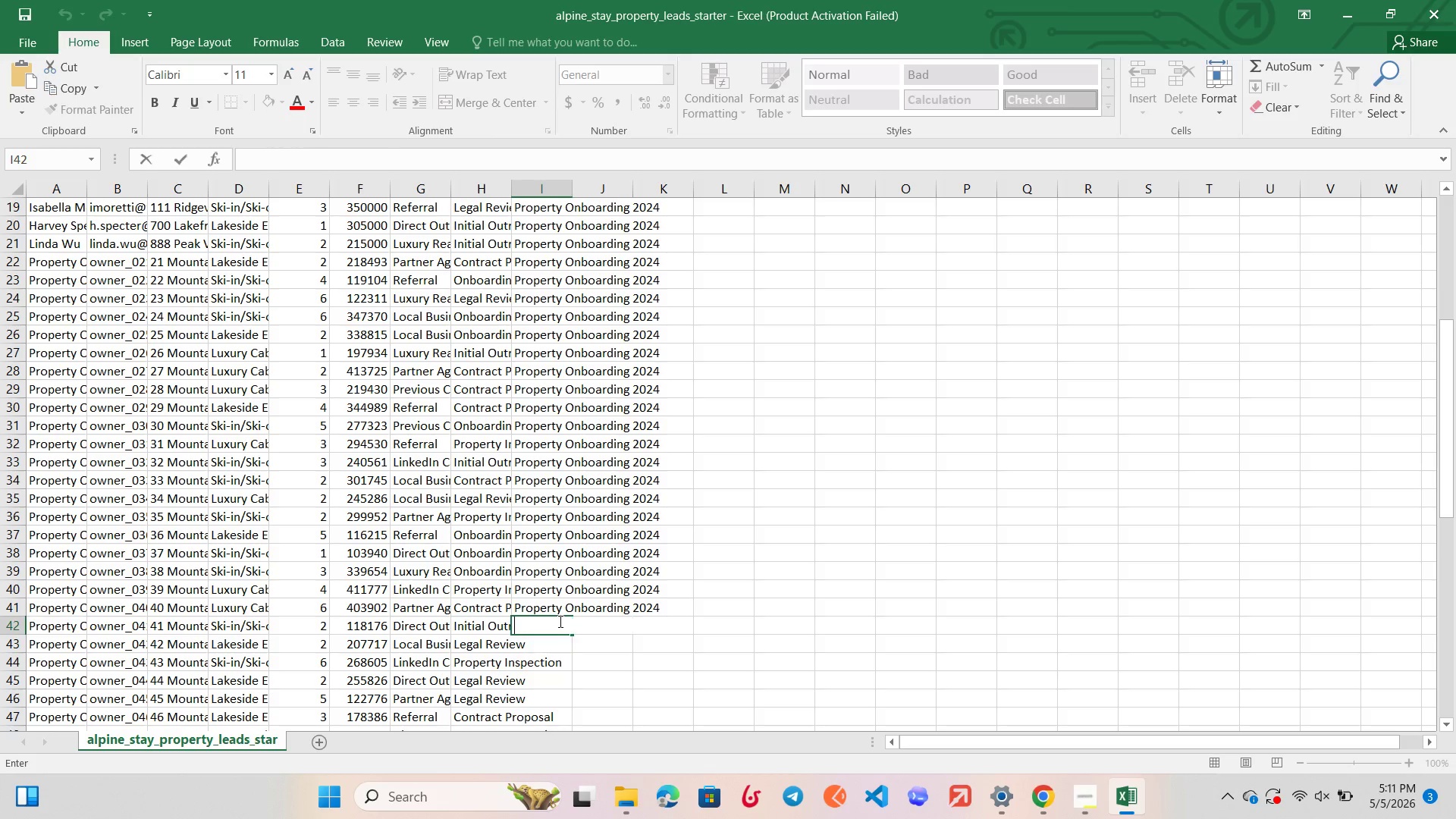 
key(Control+V)
 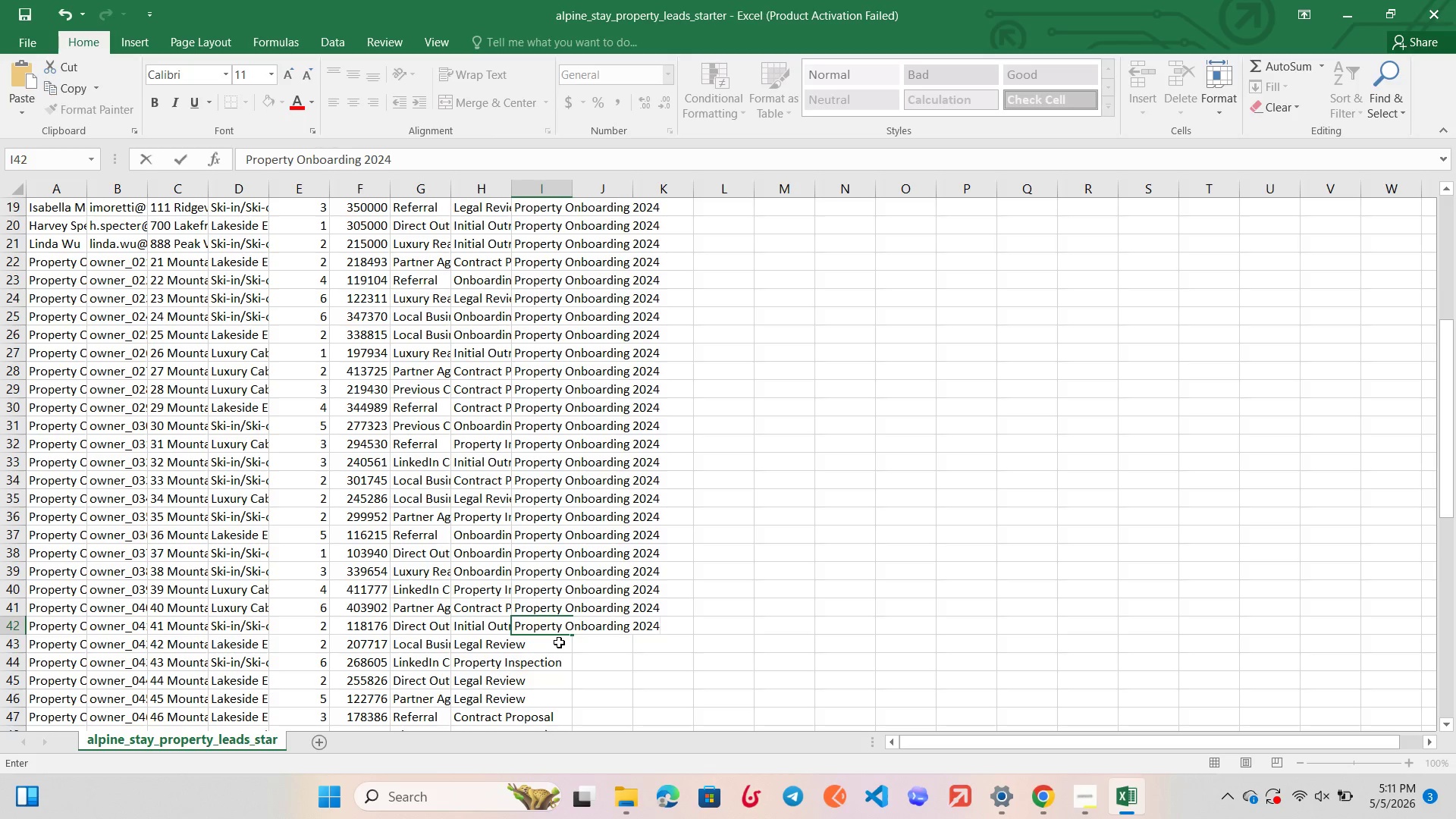 
double_click([559, 642])
 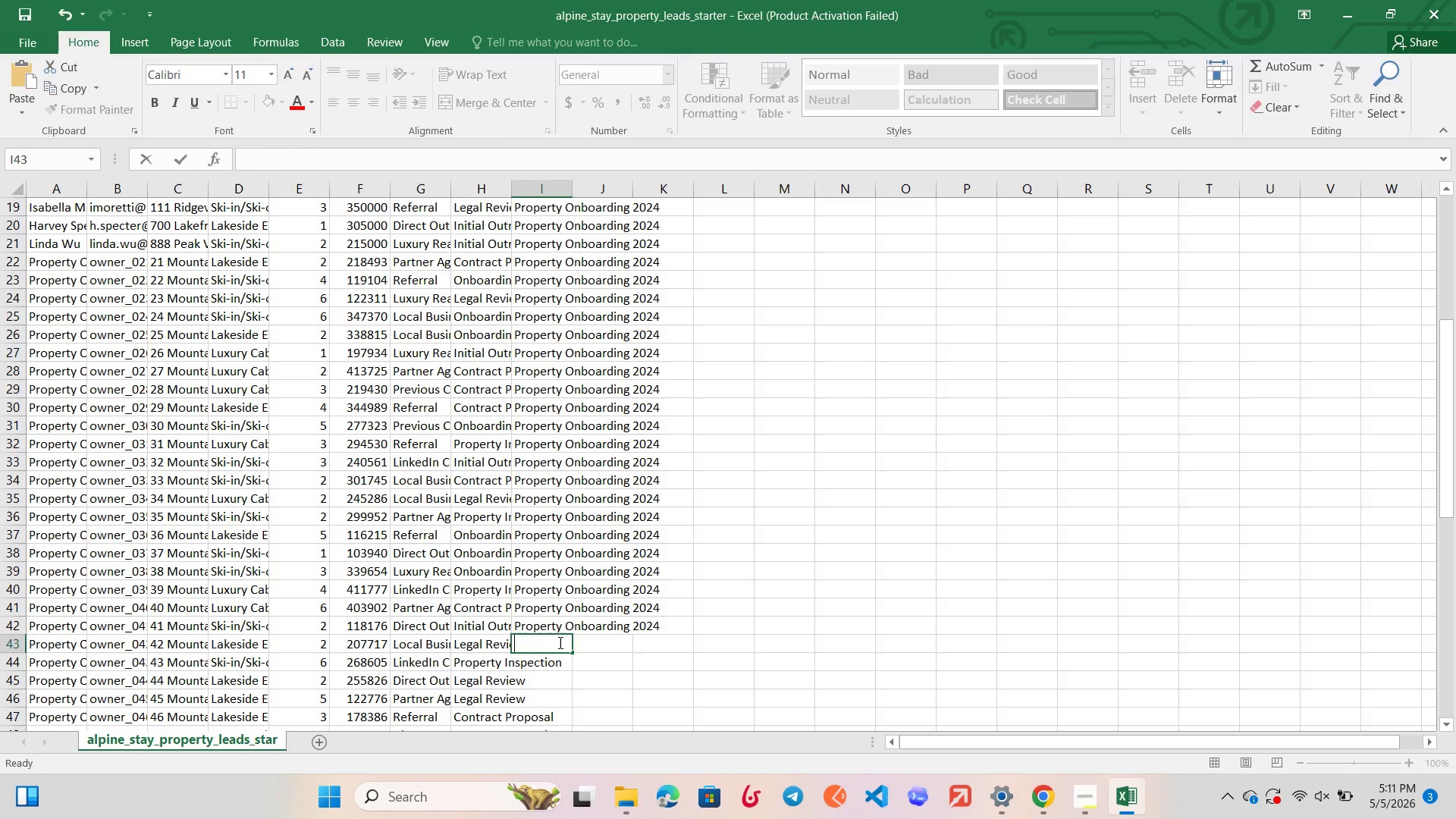 
key(Control+V)
 